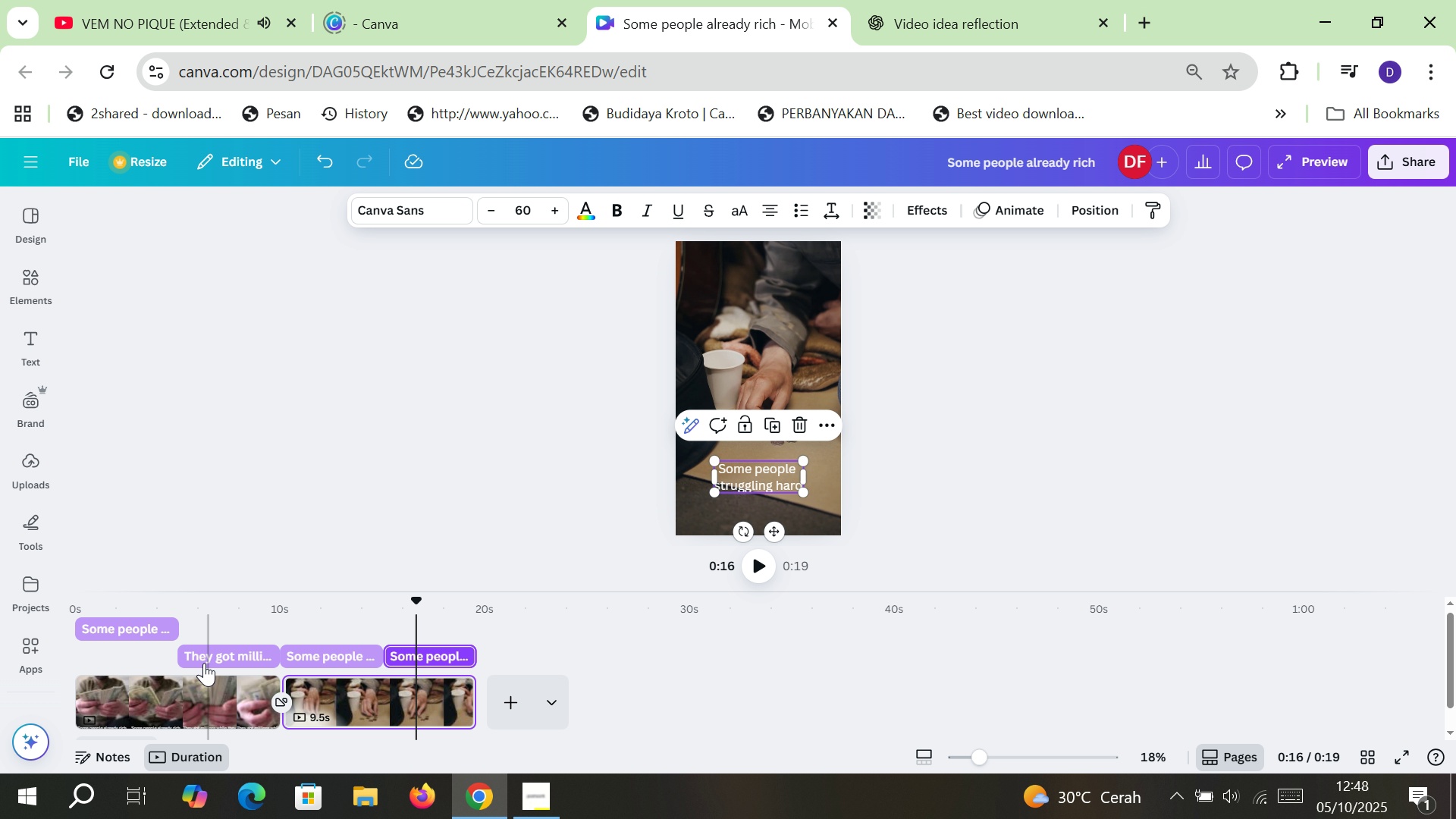 
left_click([189, 652])
 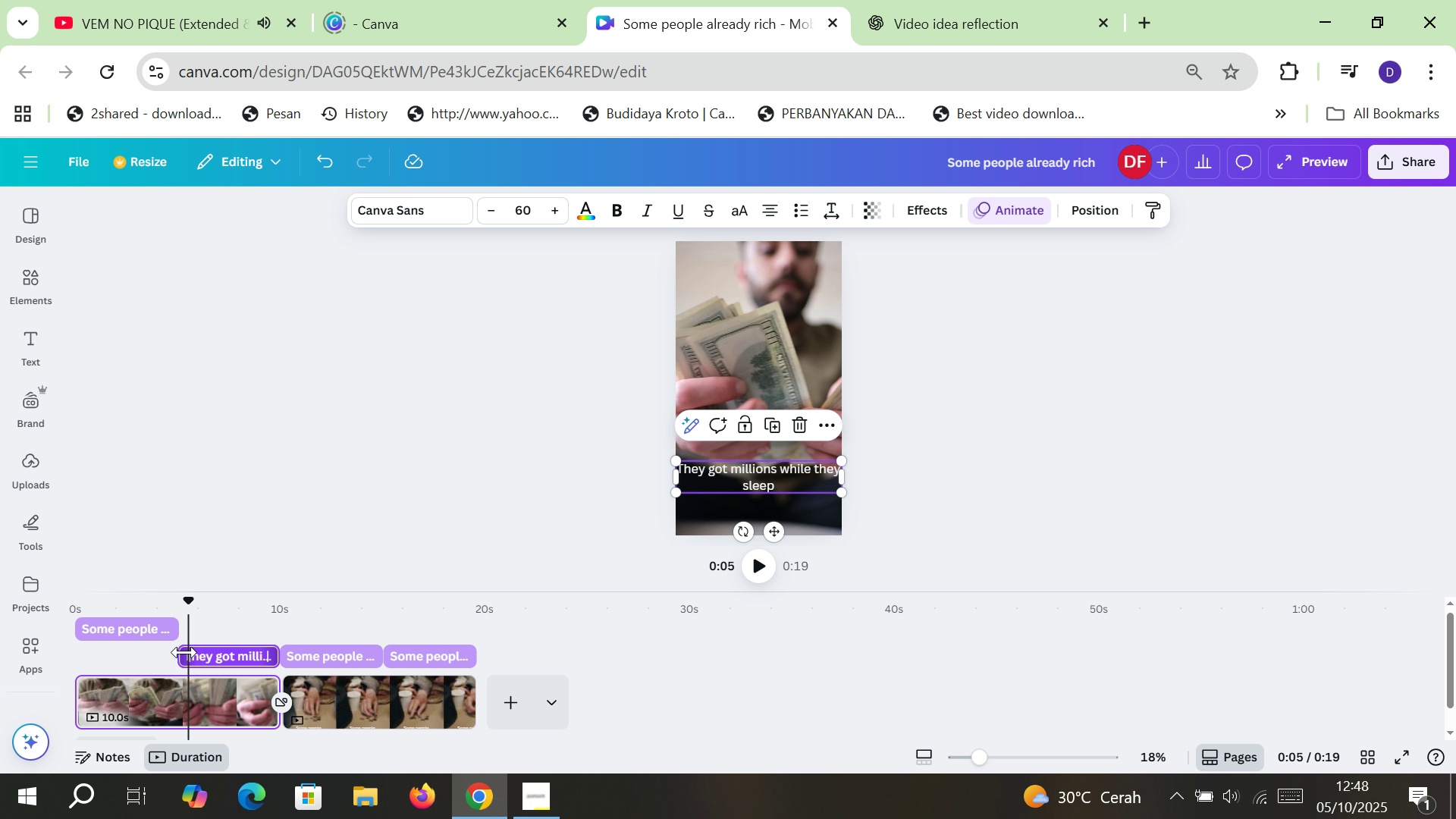 
left_click_drag(start_coordinate=[184, 652], to_coordinate=[189, 654])
 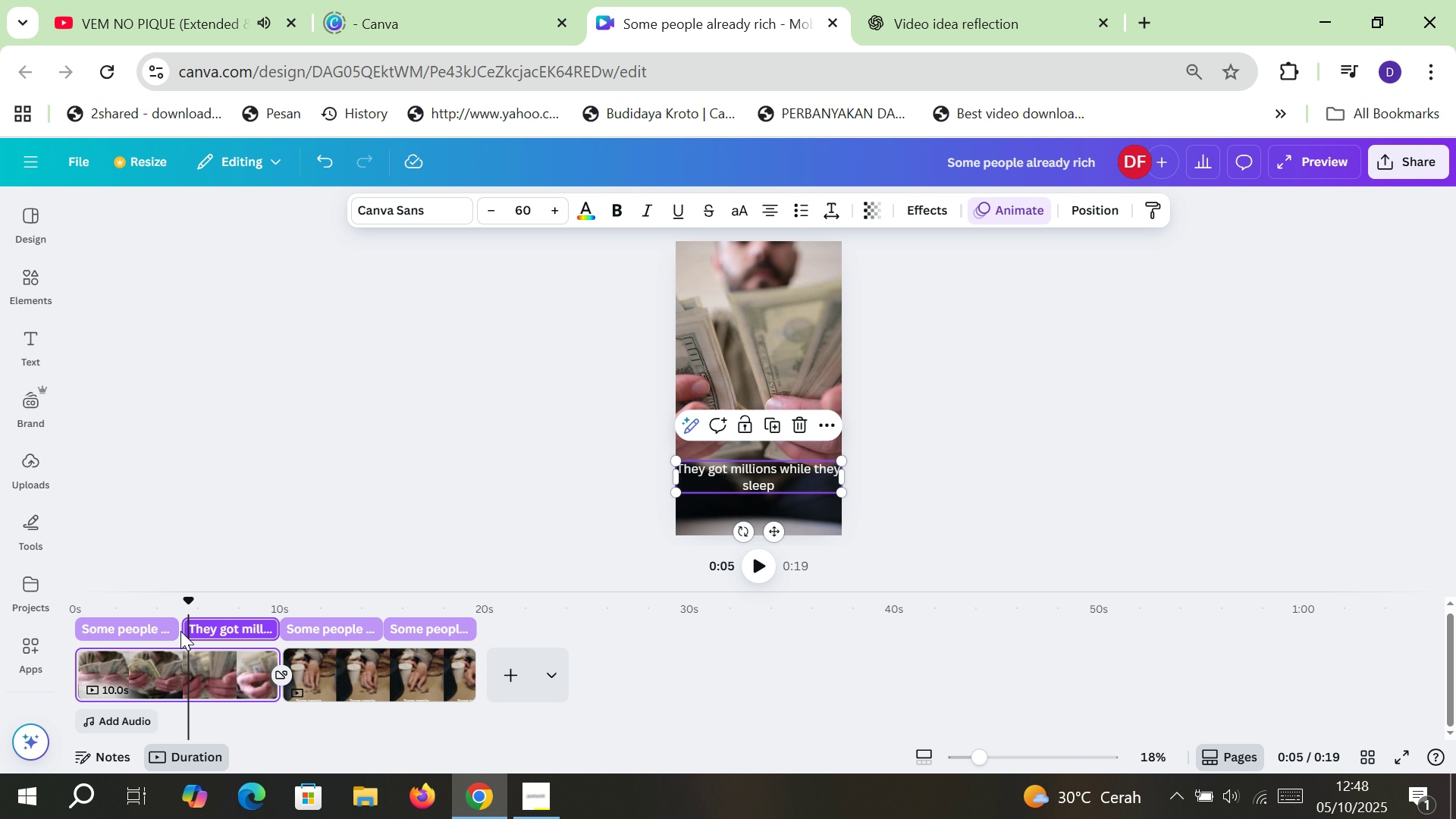 
wait(8.22)
 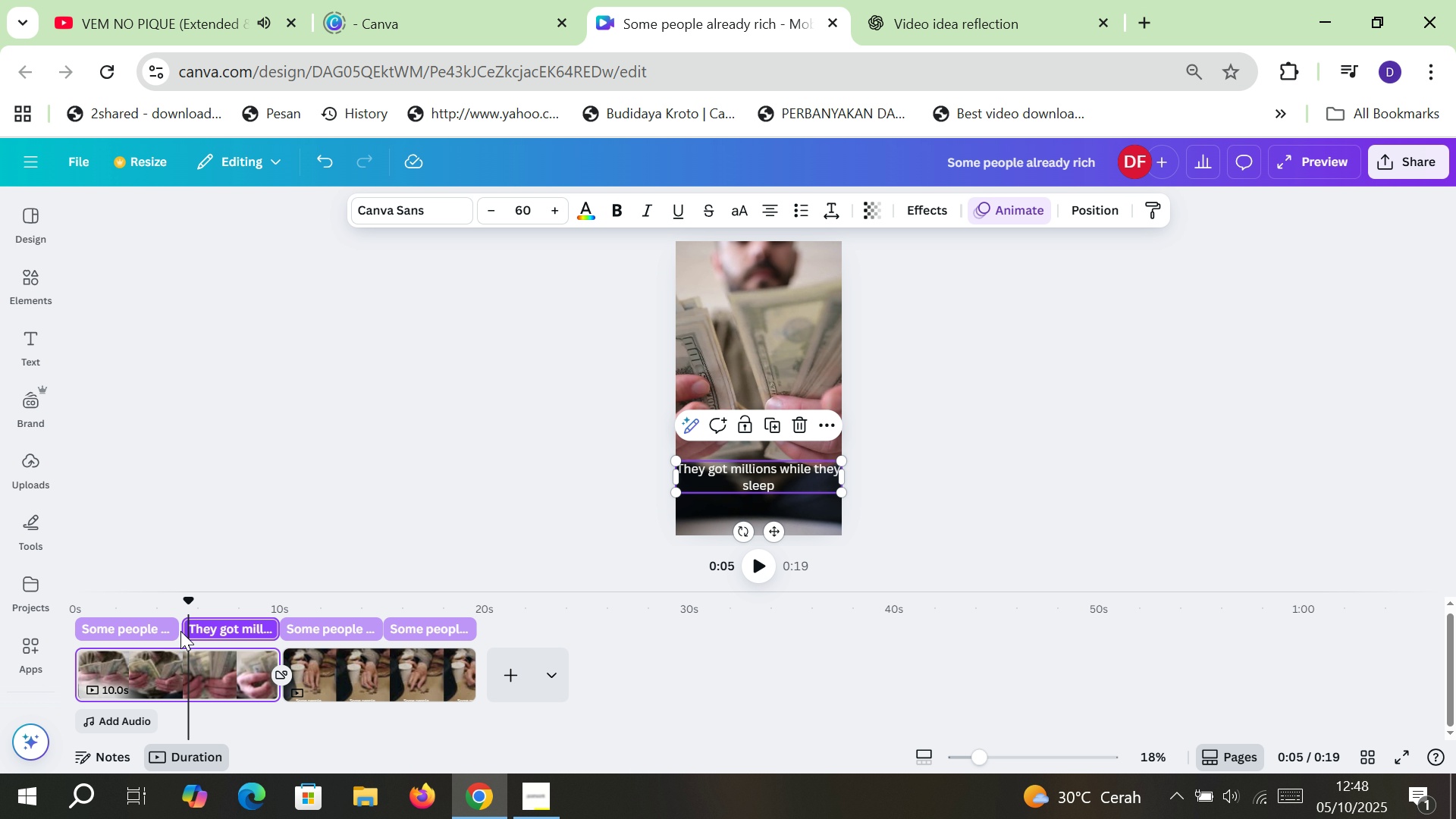 
left_click([332, 625])
 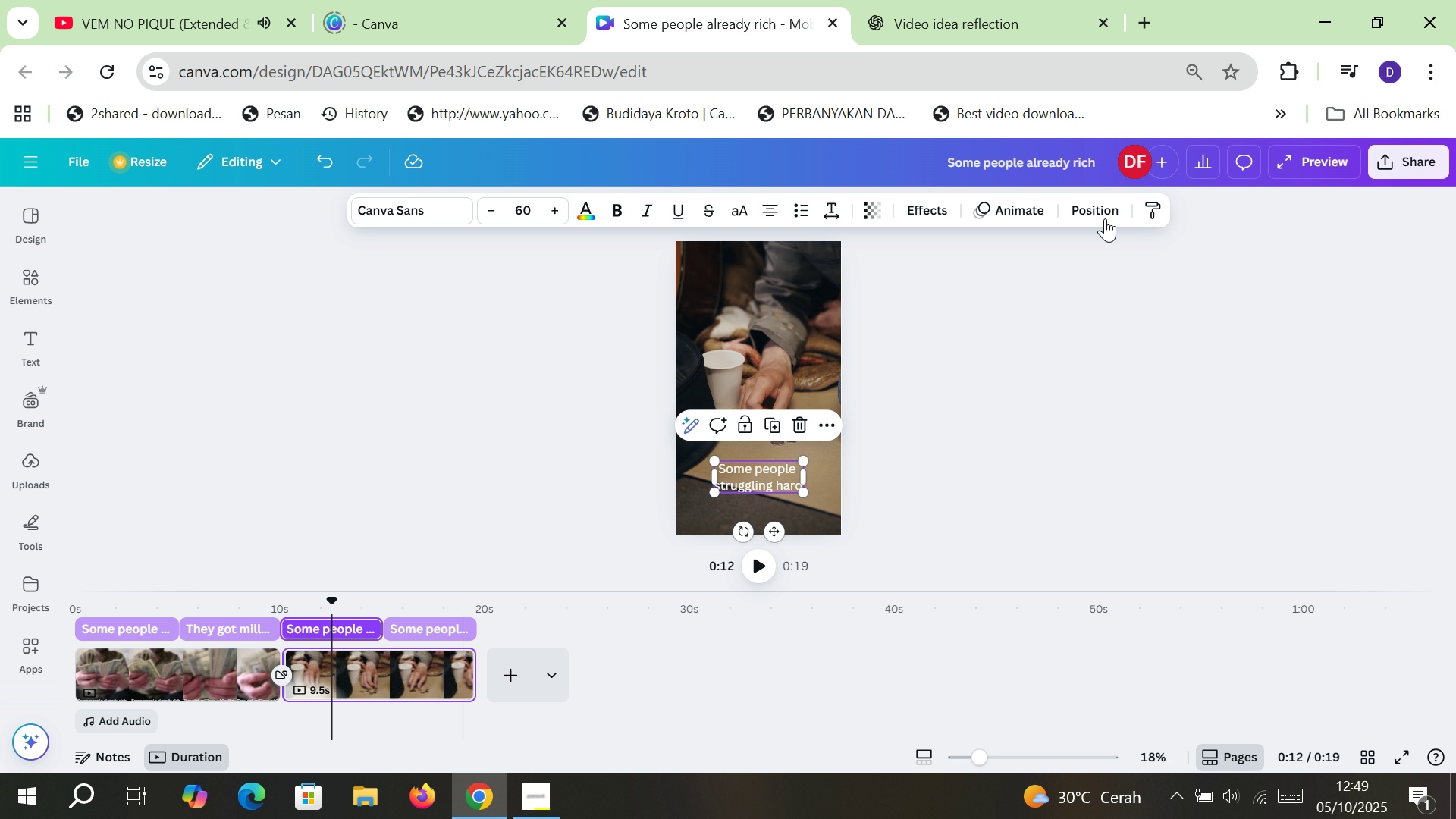 
left_click([1006, 214])
 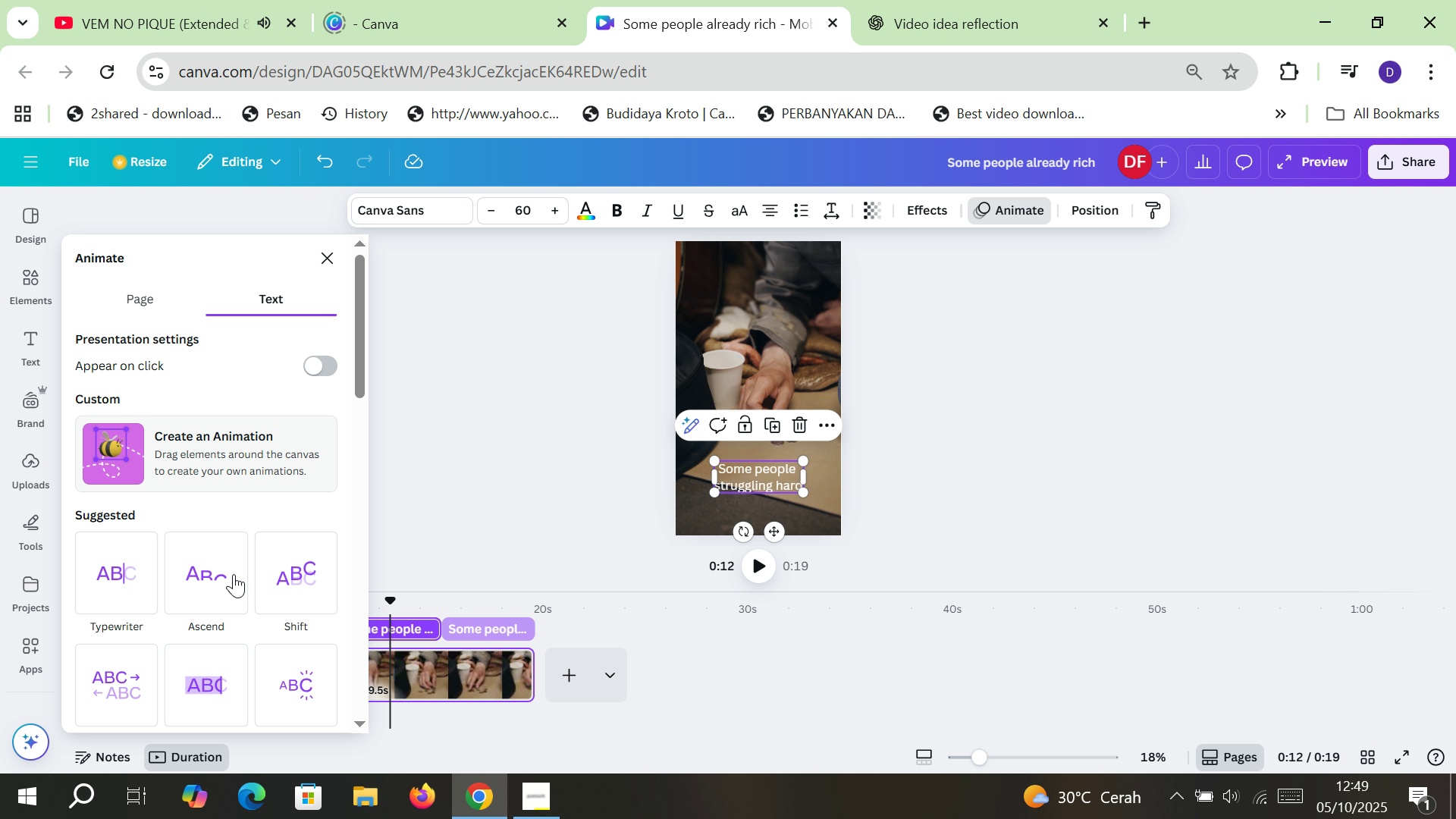 
scroll: coordinate [228, 623], scroll_direction: down, amount: 1.0
 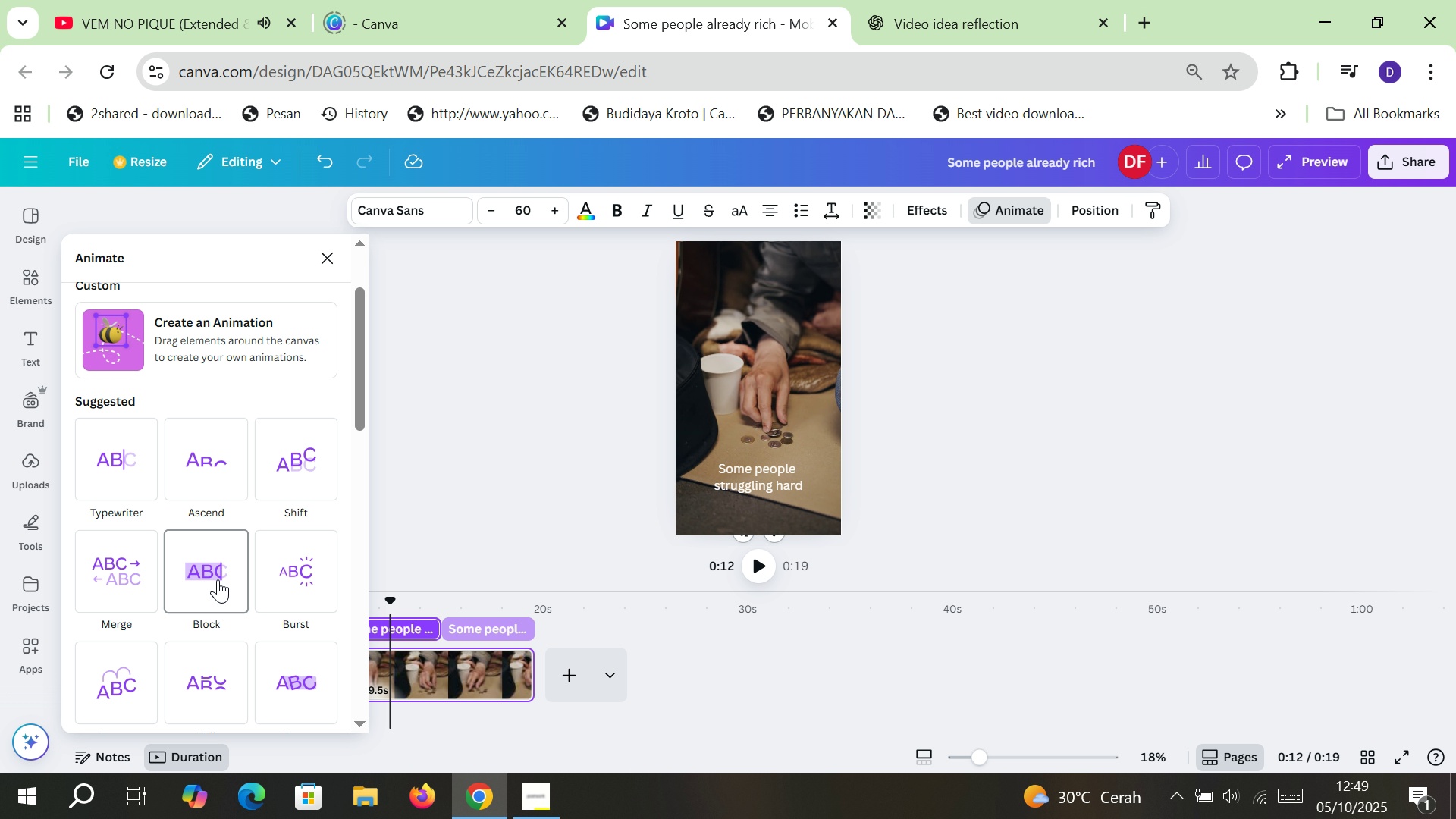 
left_click([218, 579])
 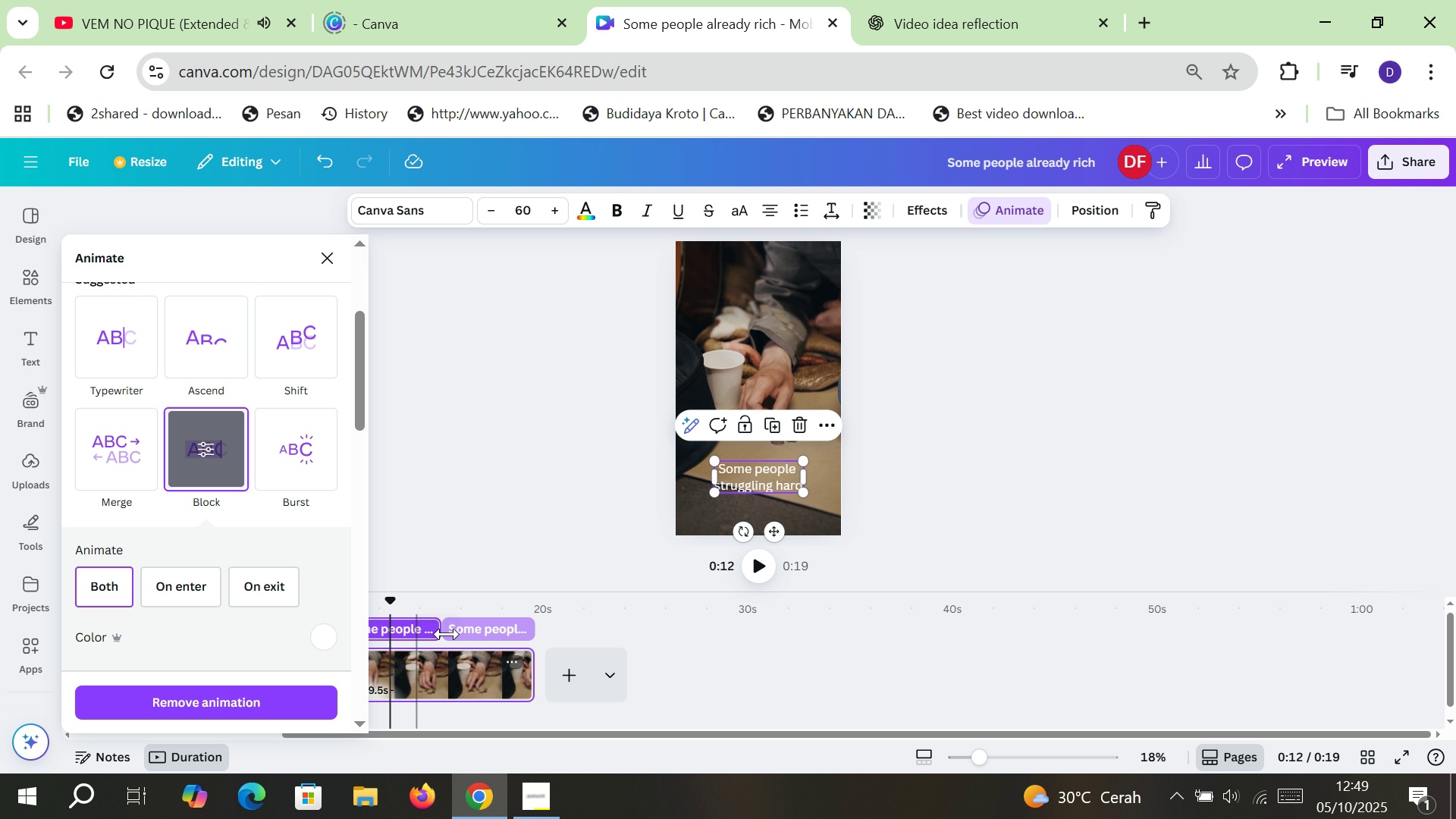 
left_click([456, 632])
 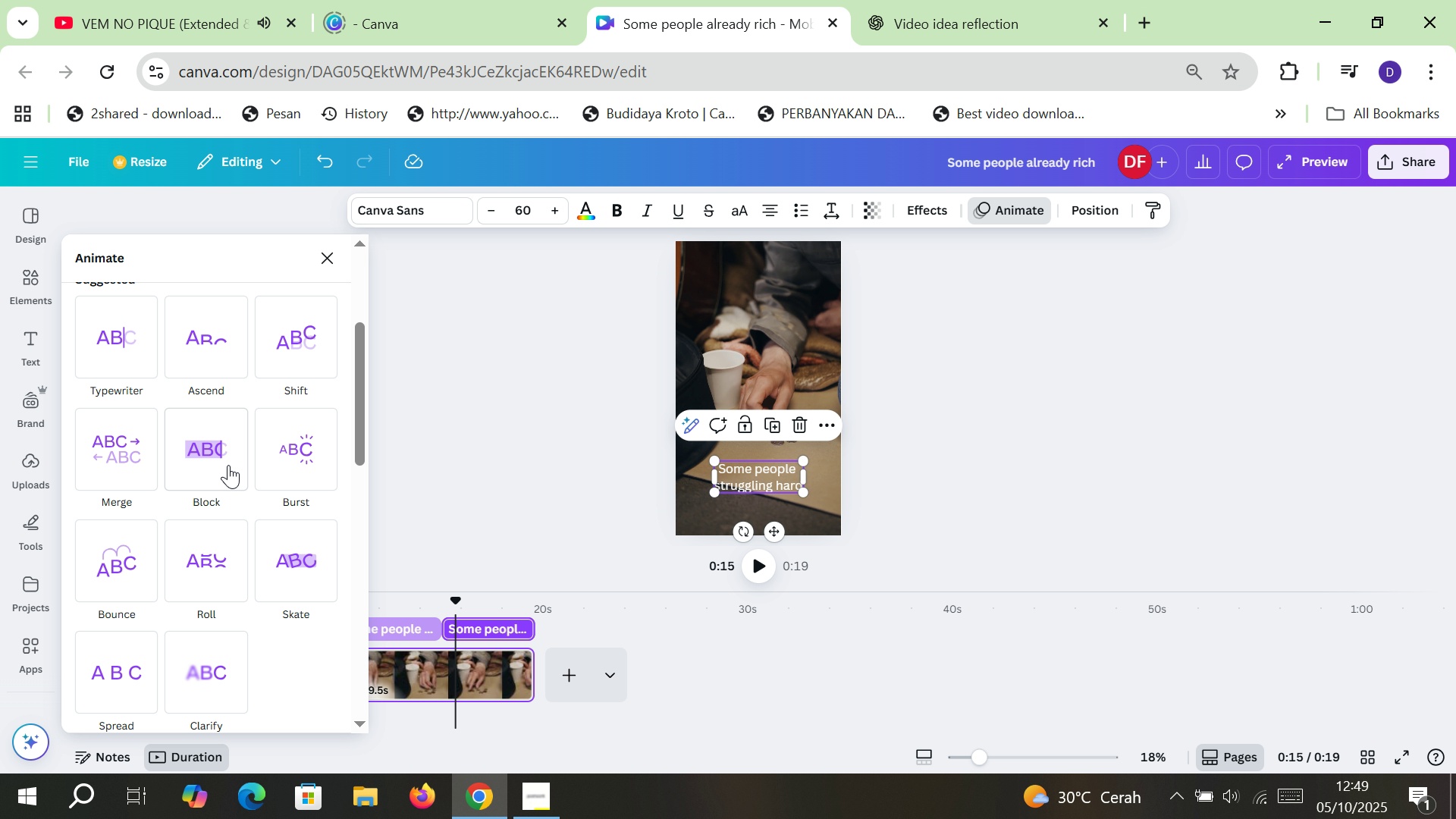 
left_click([222, 459])
 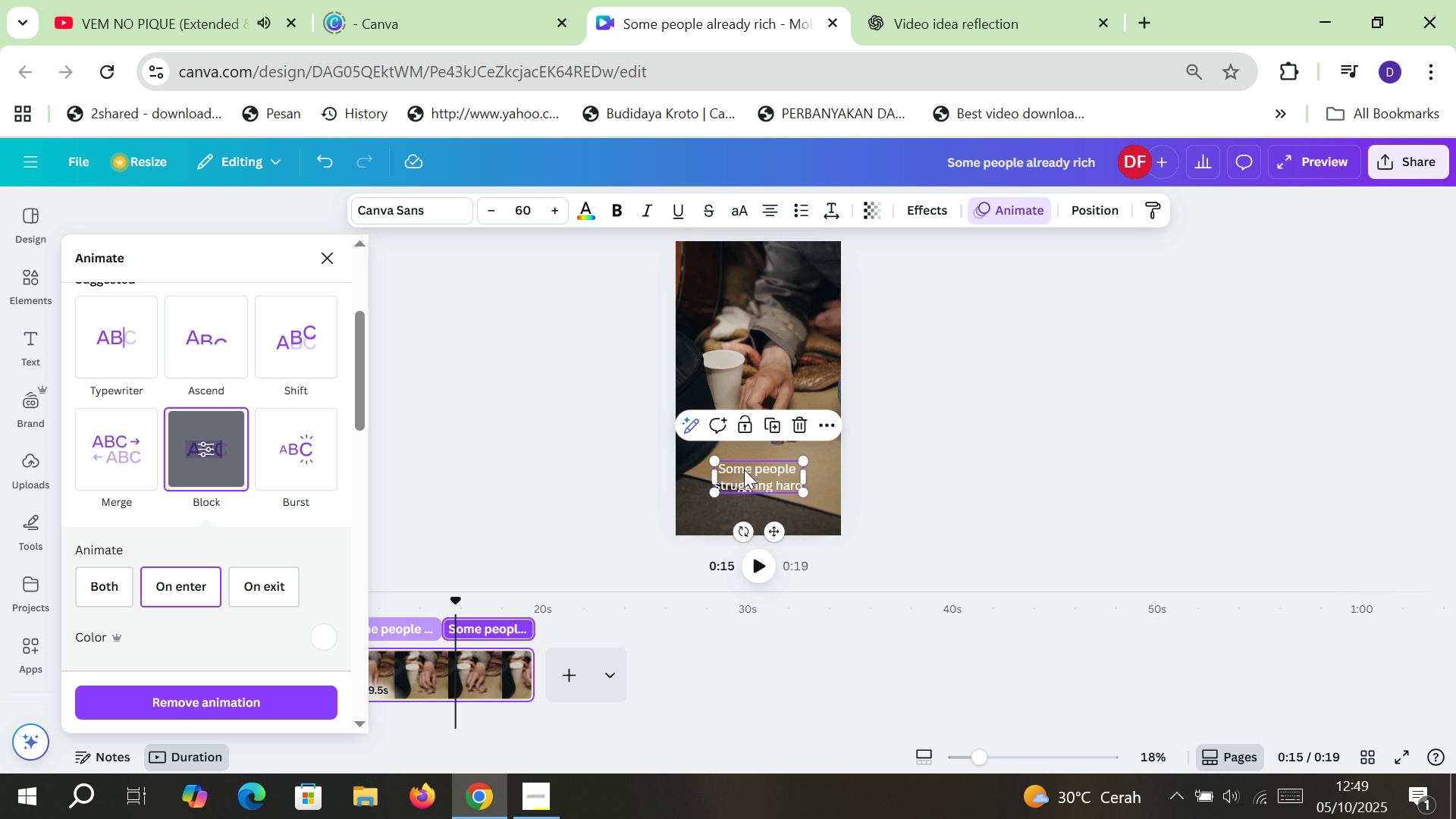 
double_click([744, 469])
 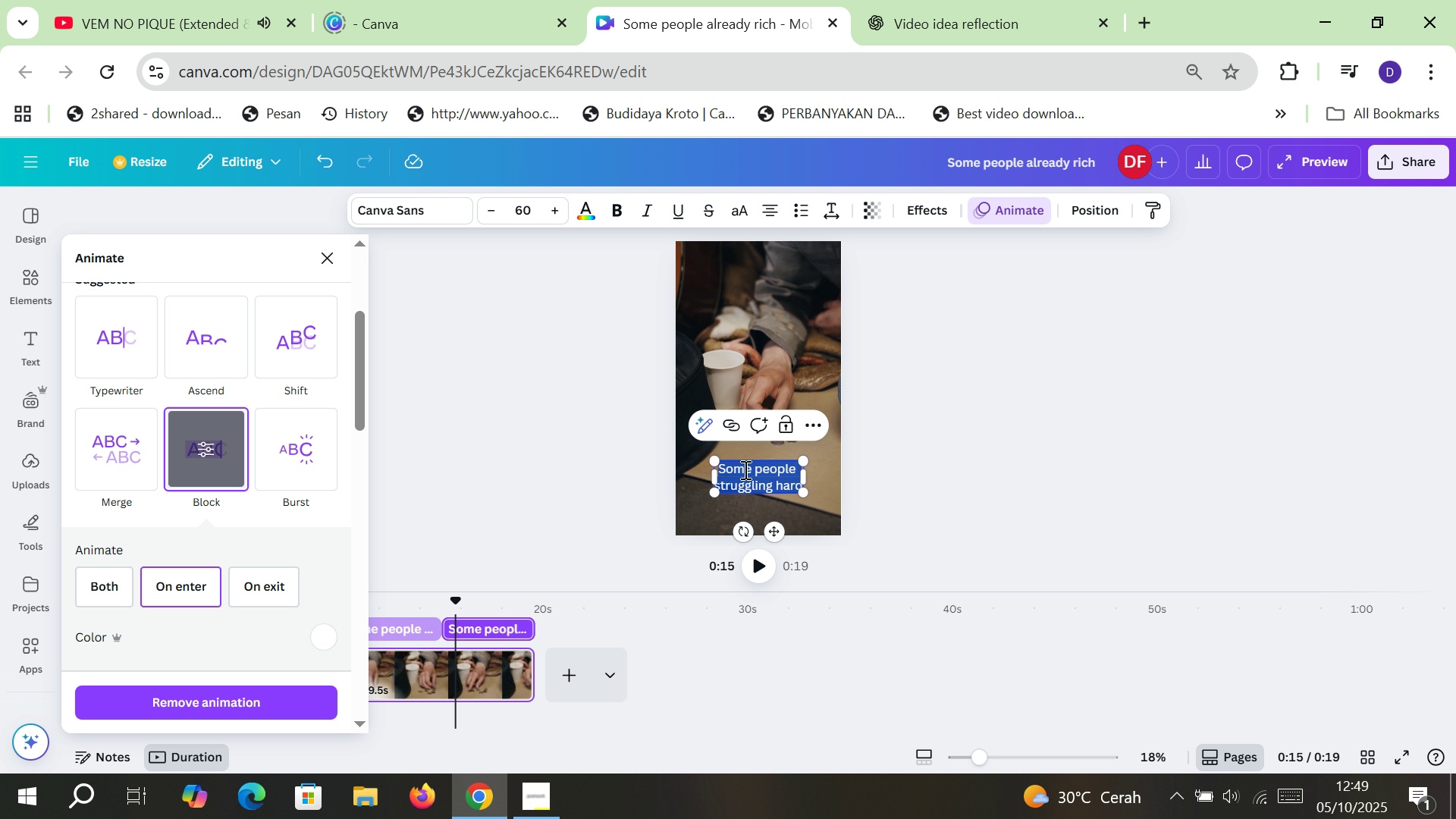 
type(just to got some penn)
key(Backspace)
key(Backspace)
key(Backspace)
key(Backspace)
type(Pennies)
 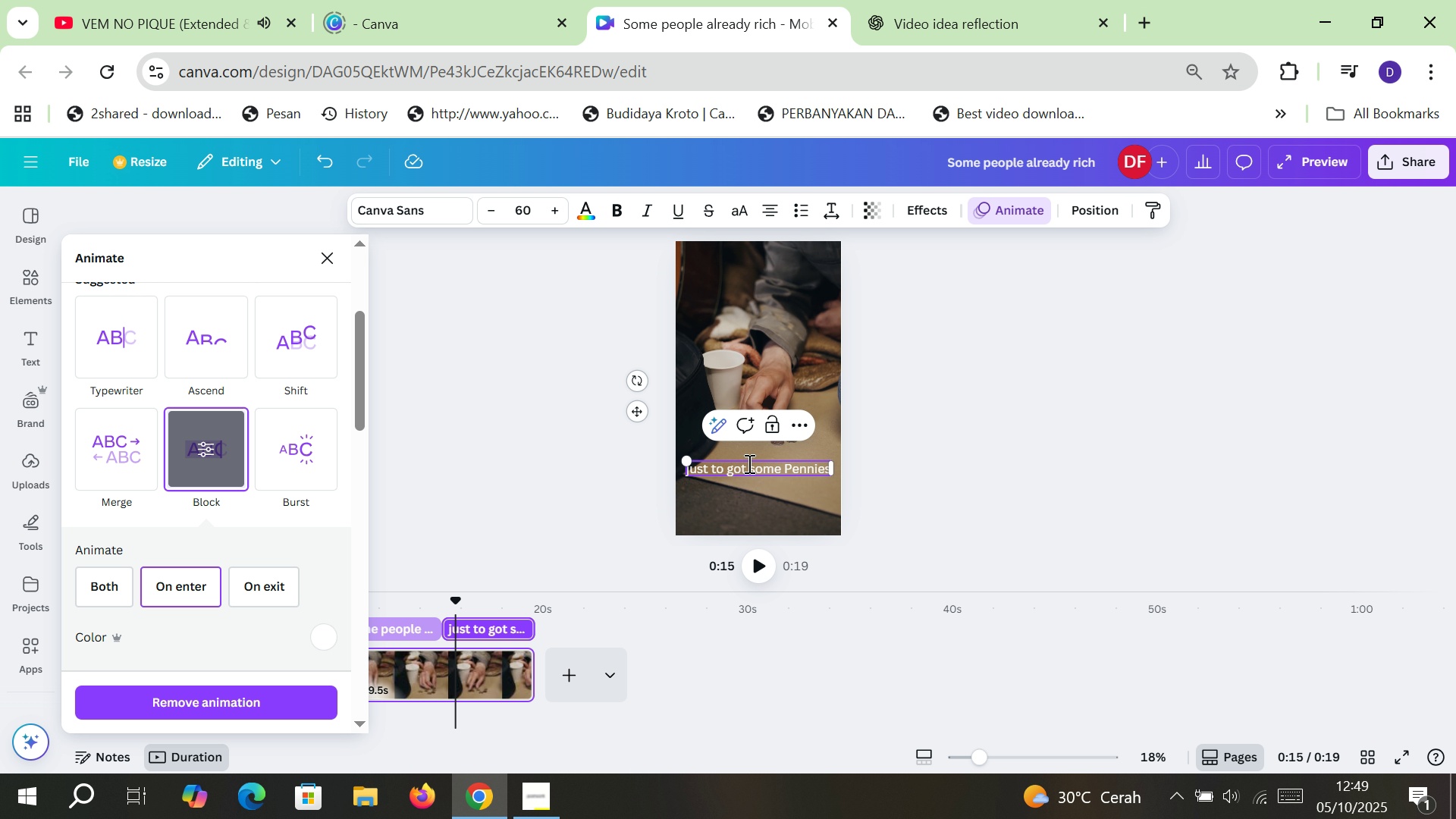 
left_click([748, 465])
 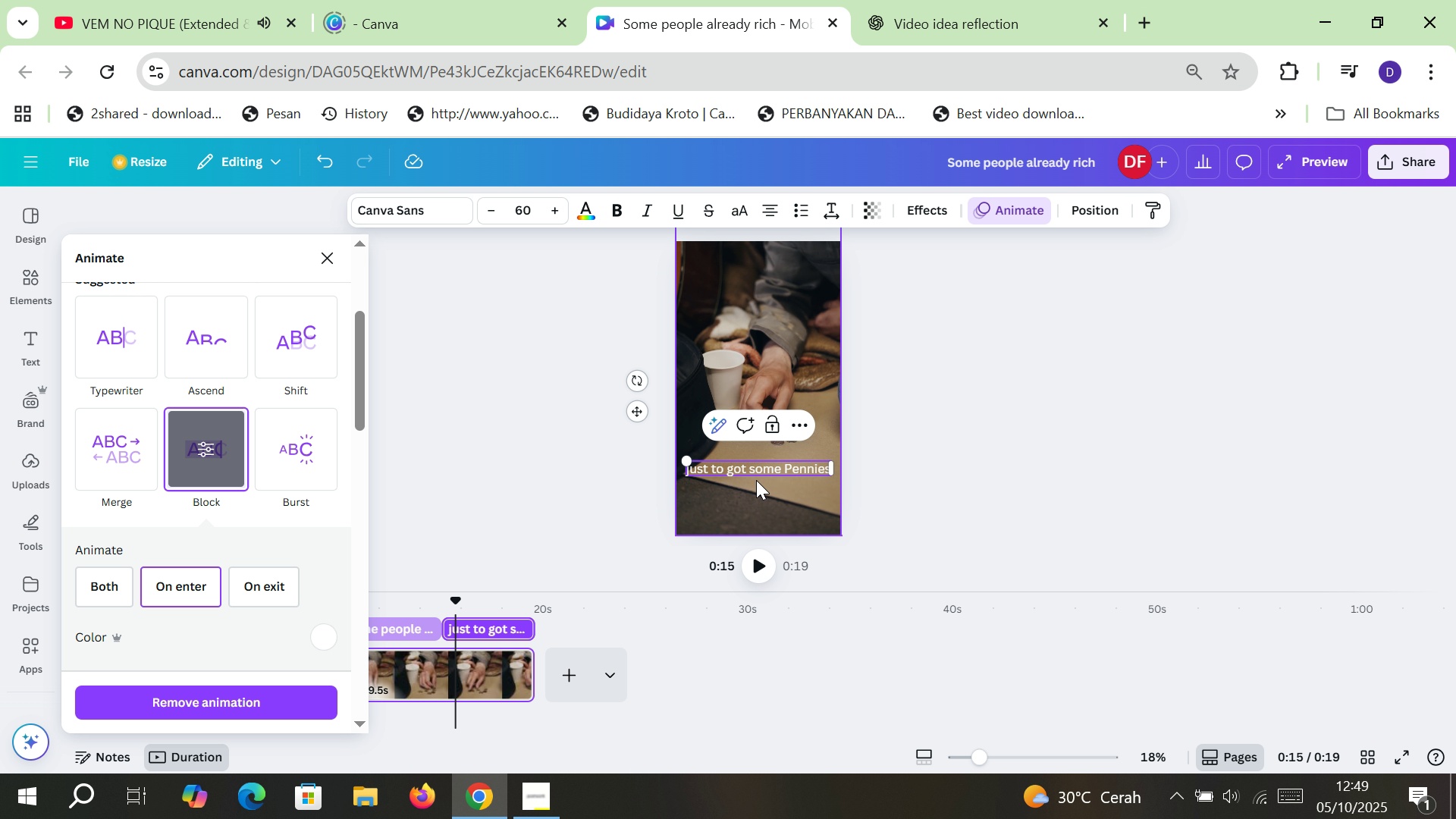 
key(Enter)
 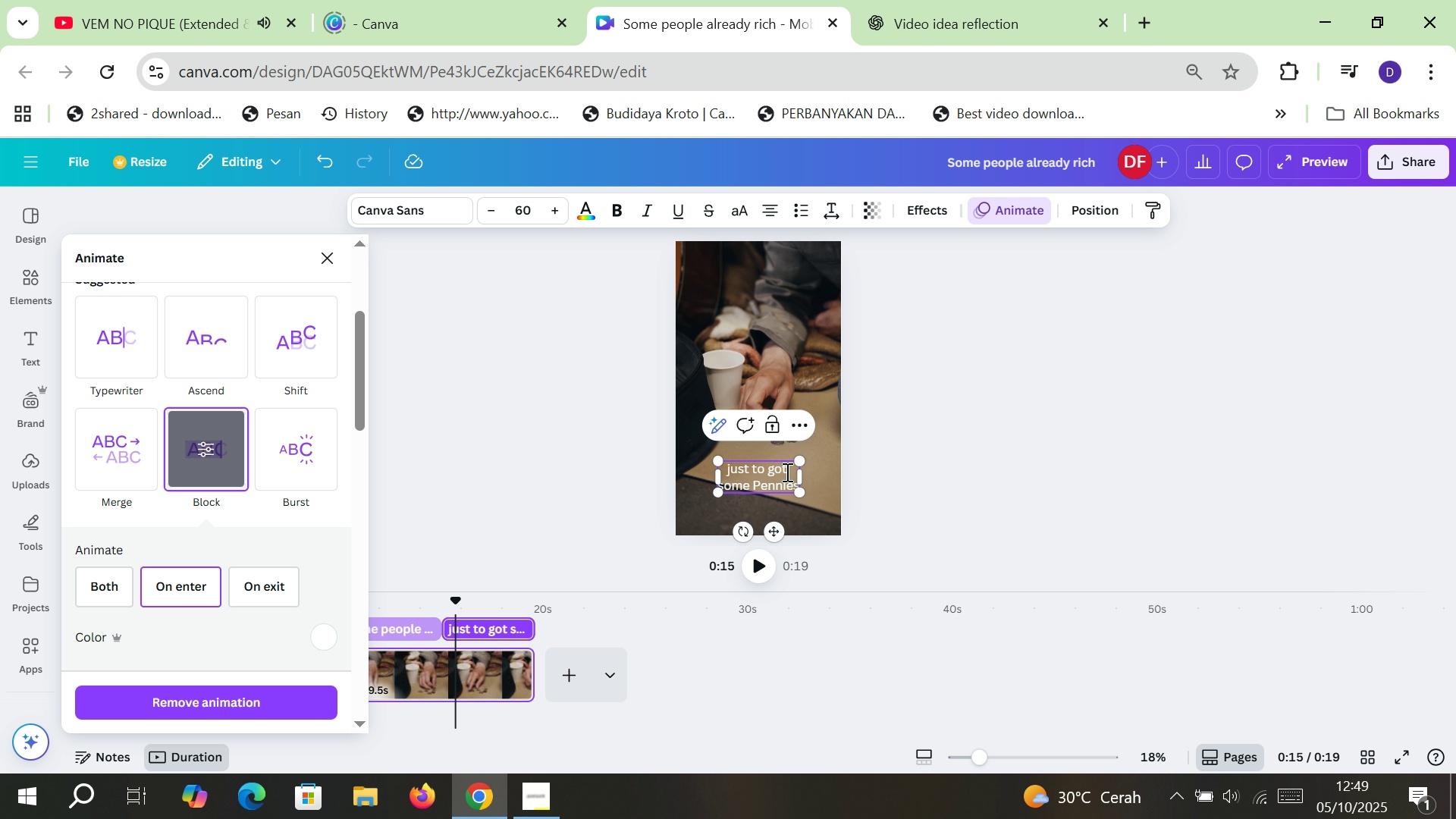 
left_click_drag(start_coordinate=[781, 467], to_coordinate=[777, 467])
 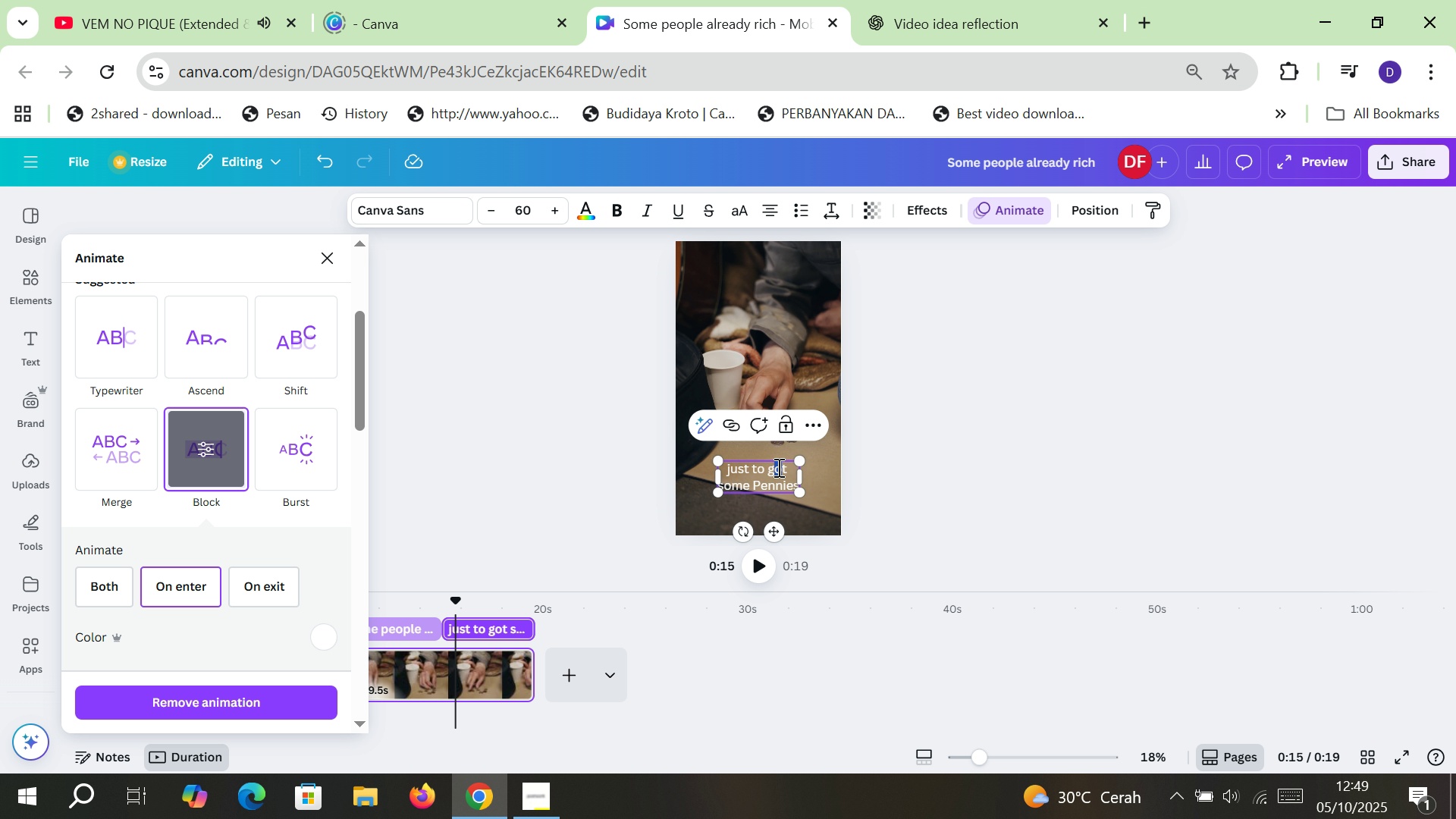 
key(E)
 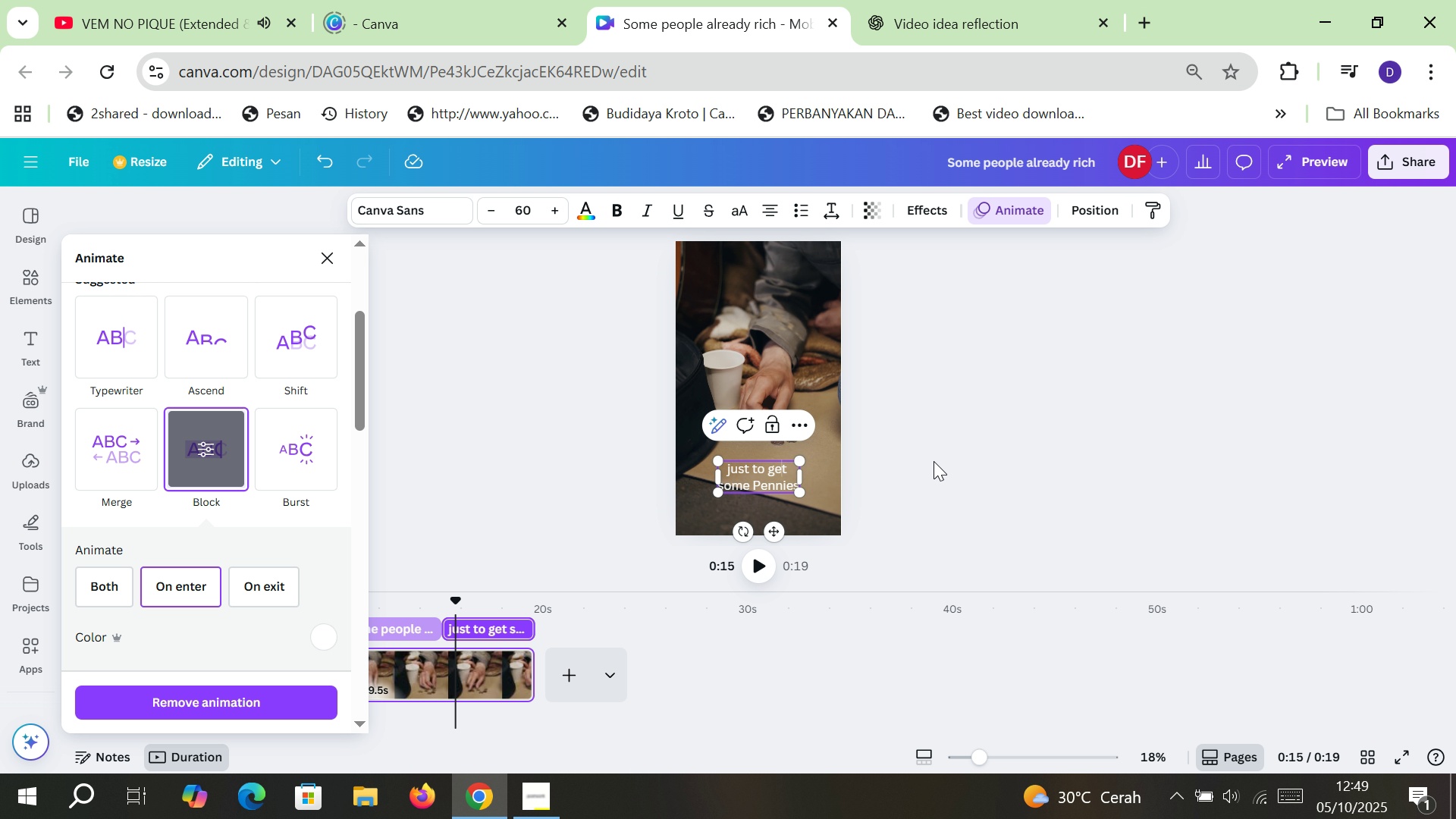 
left_click([934, 461])
 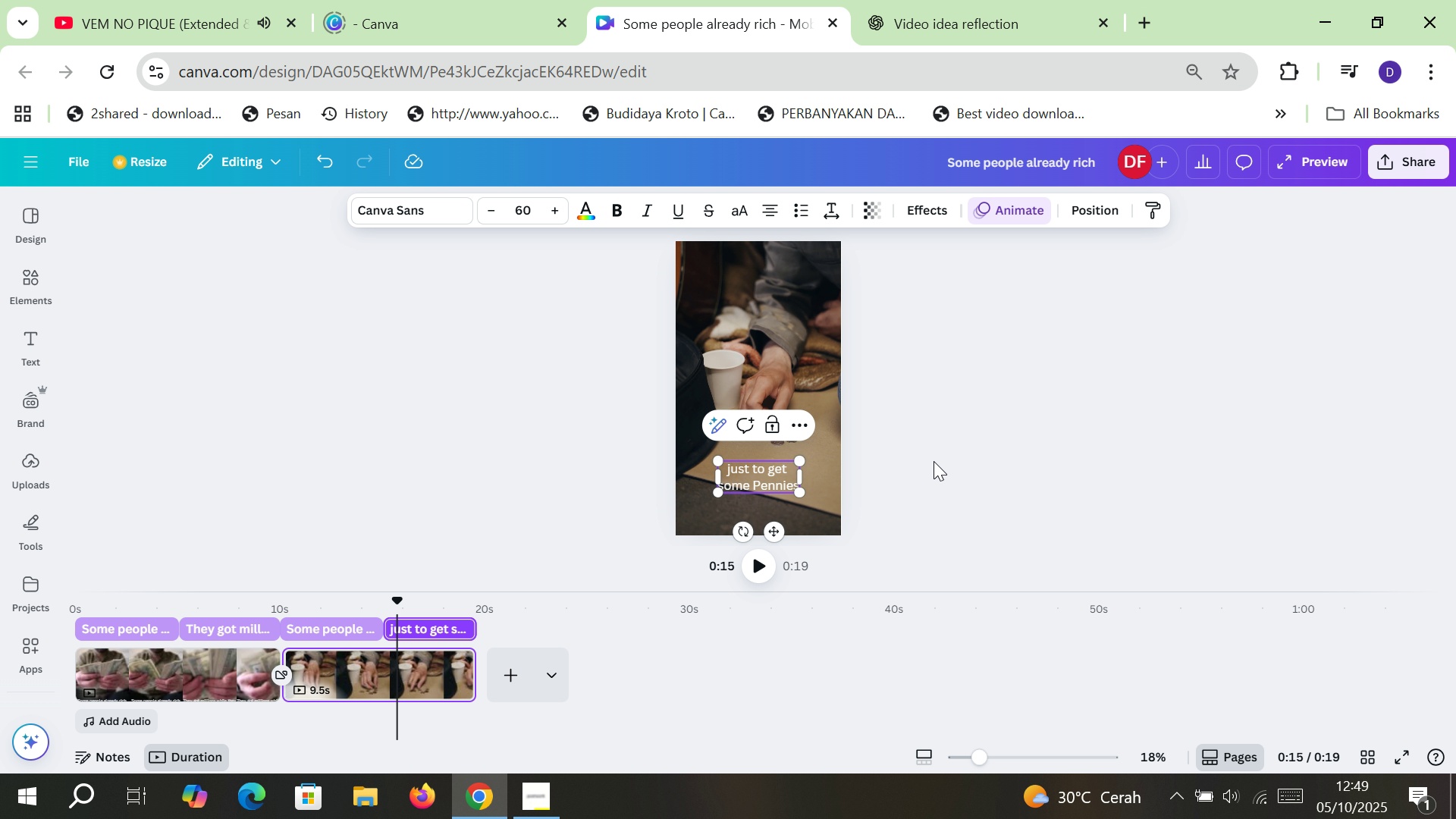 
left_click([934, 461])
 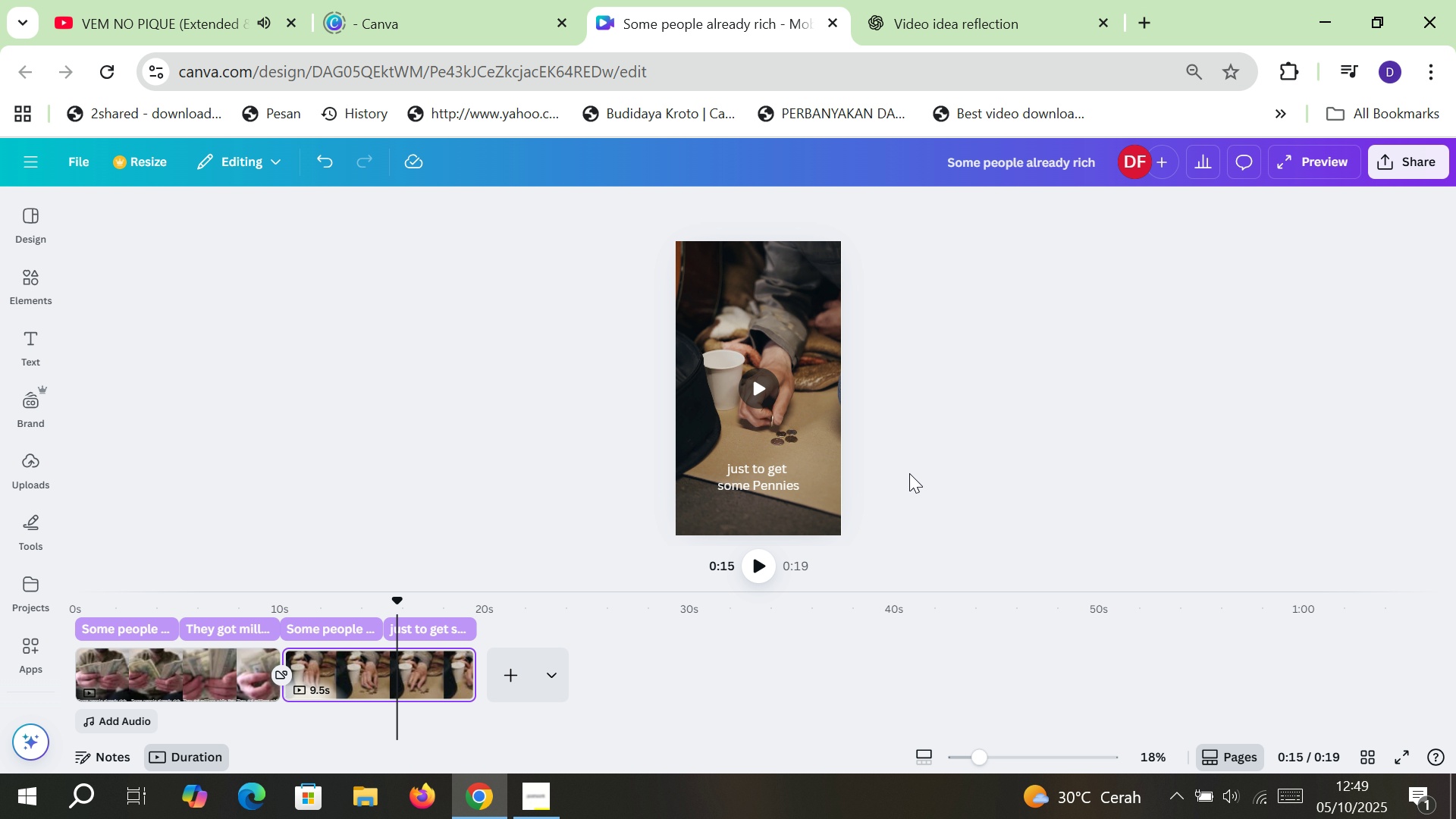 
left_click([508, 665])
 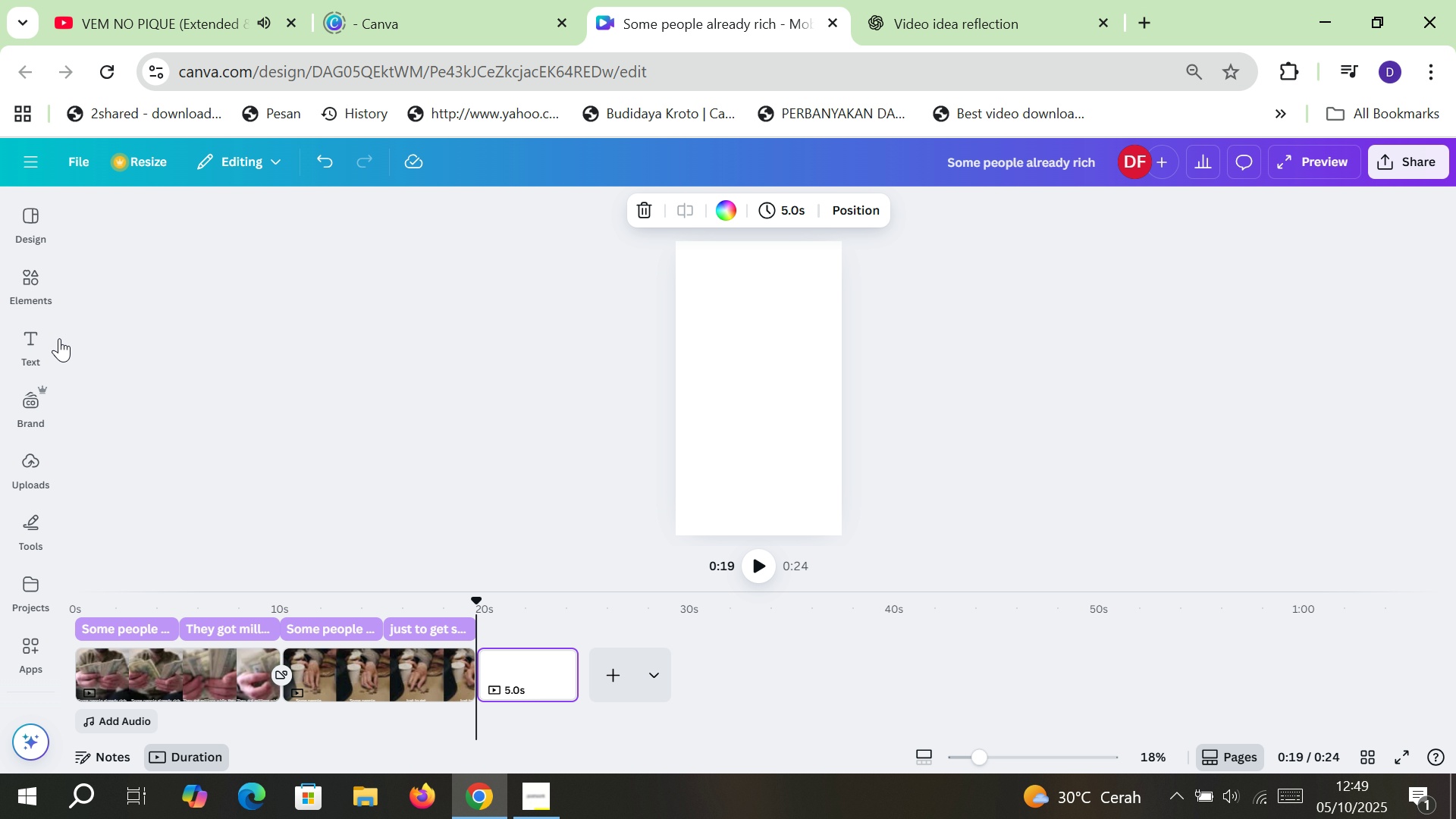 
left_click([36, 278])
 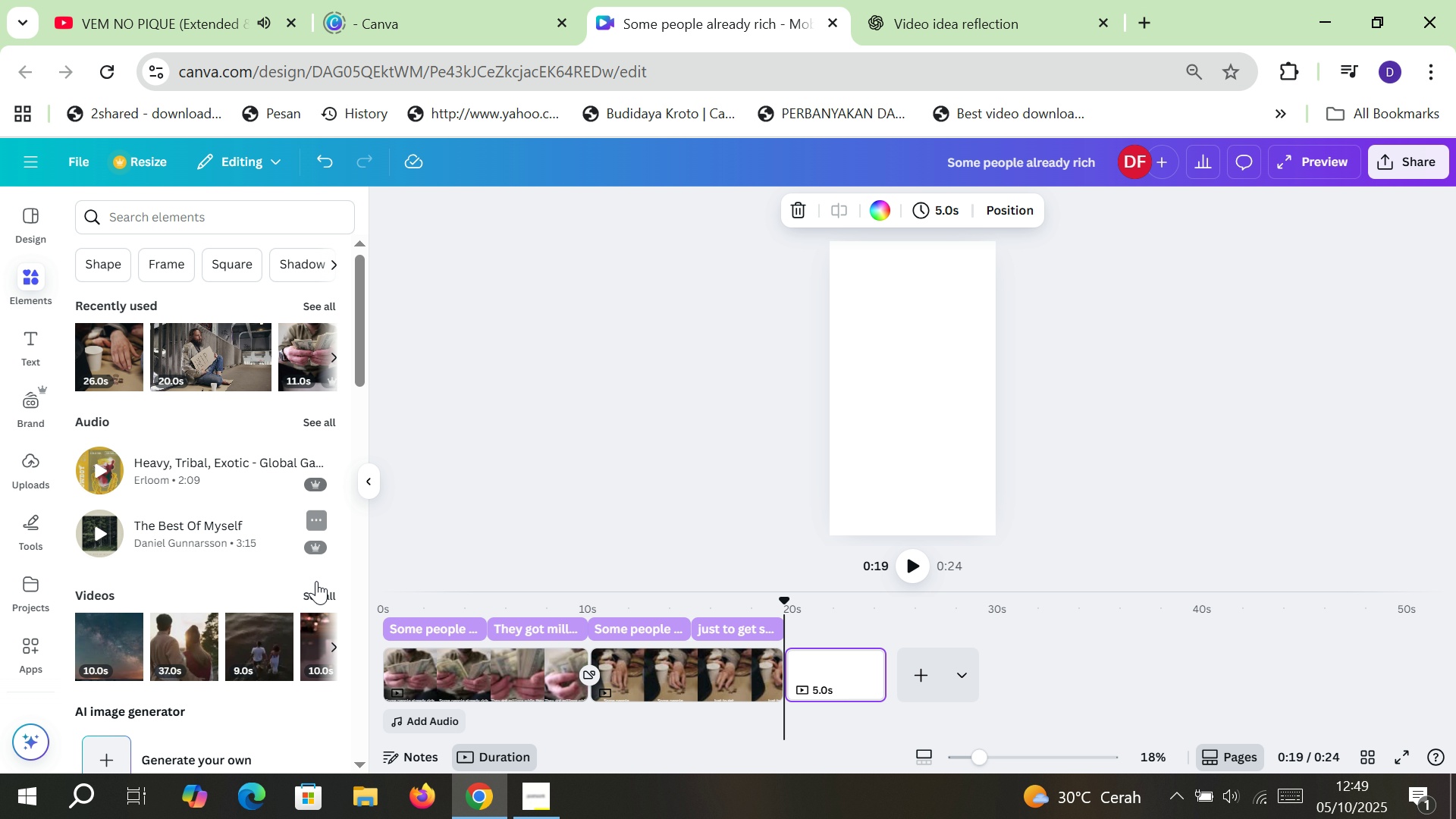 
left_click([315, 595])
 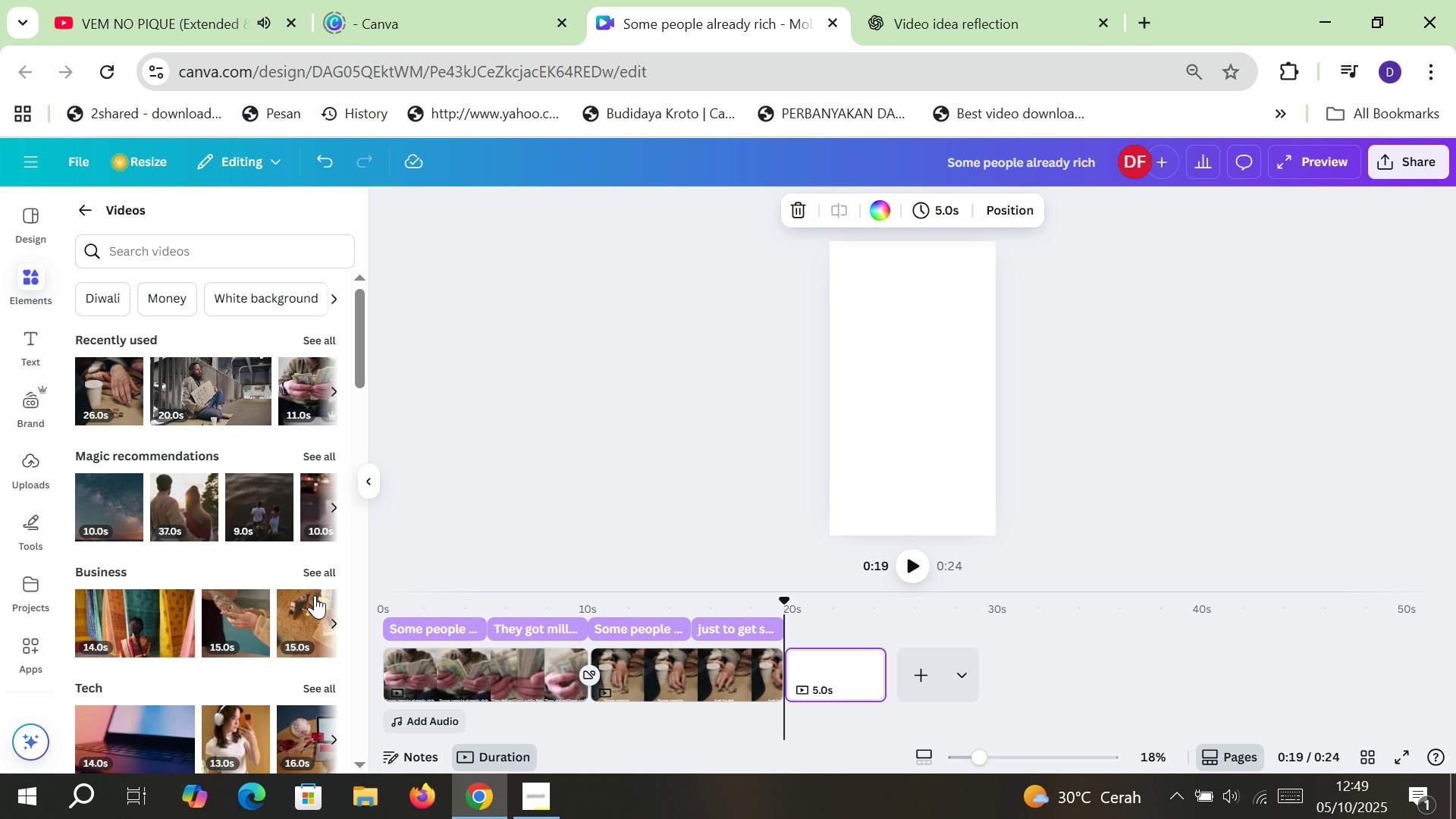 
wait(11.93)
 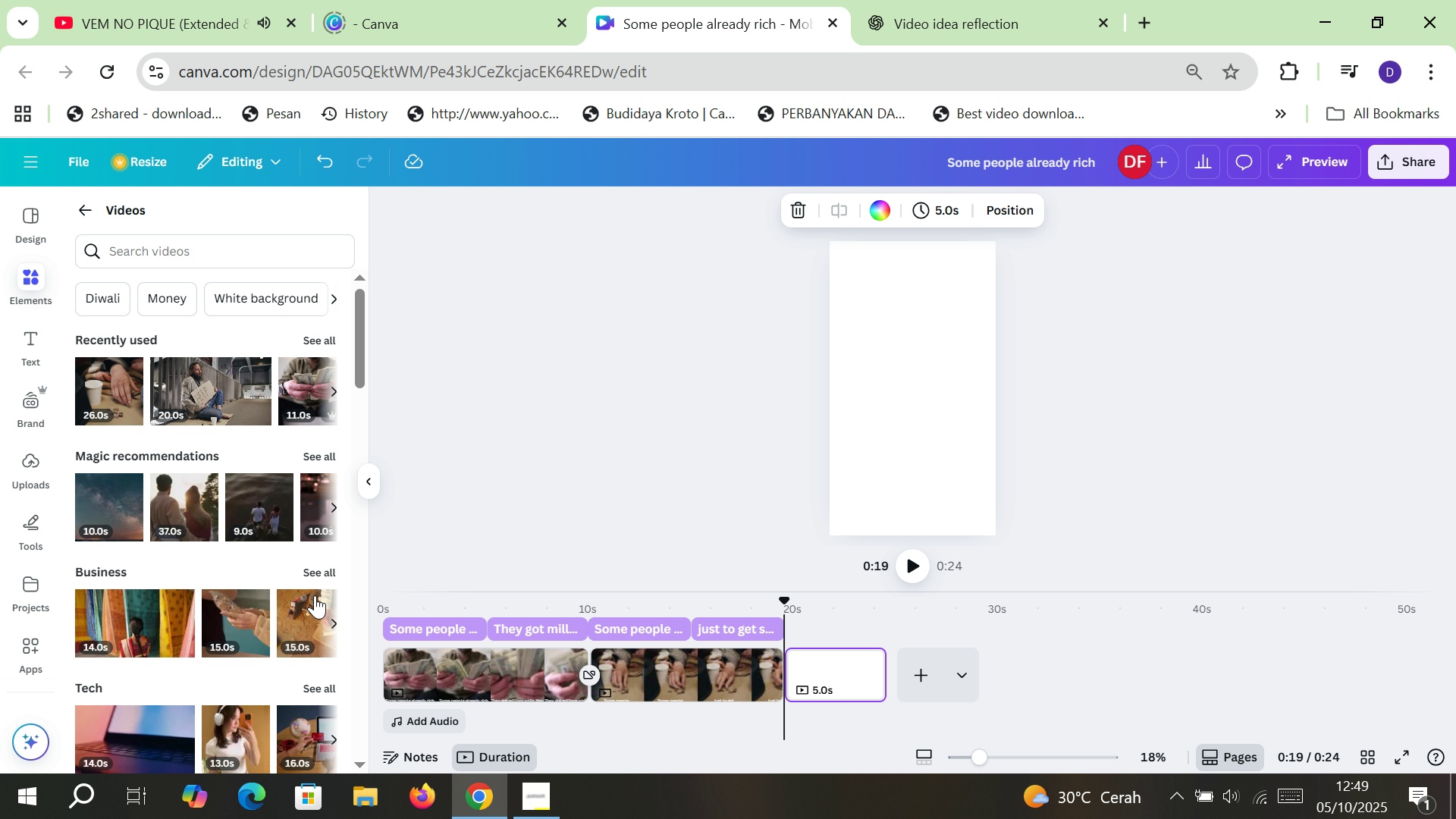 
left_click([161, 248])
 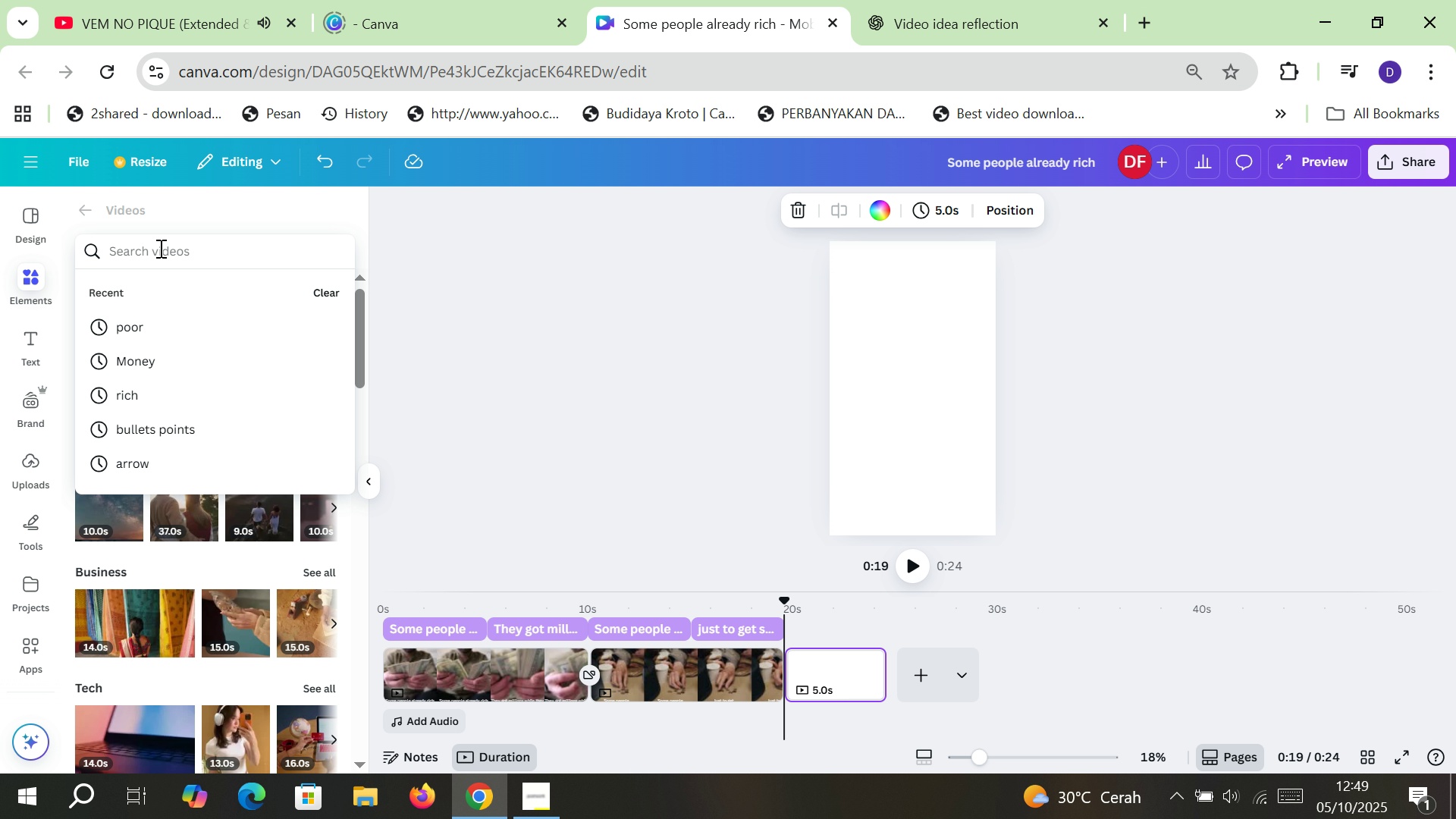 
type(work hard)
 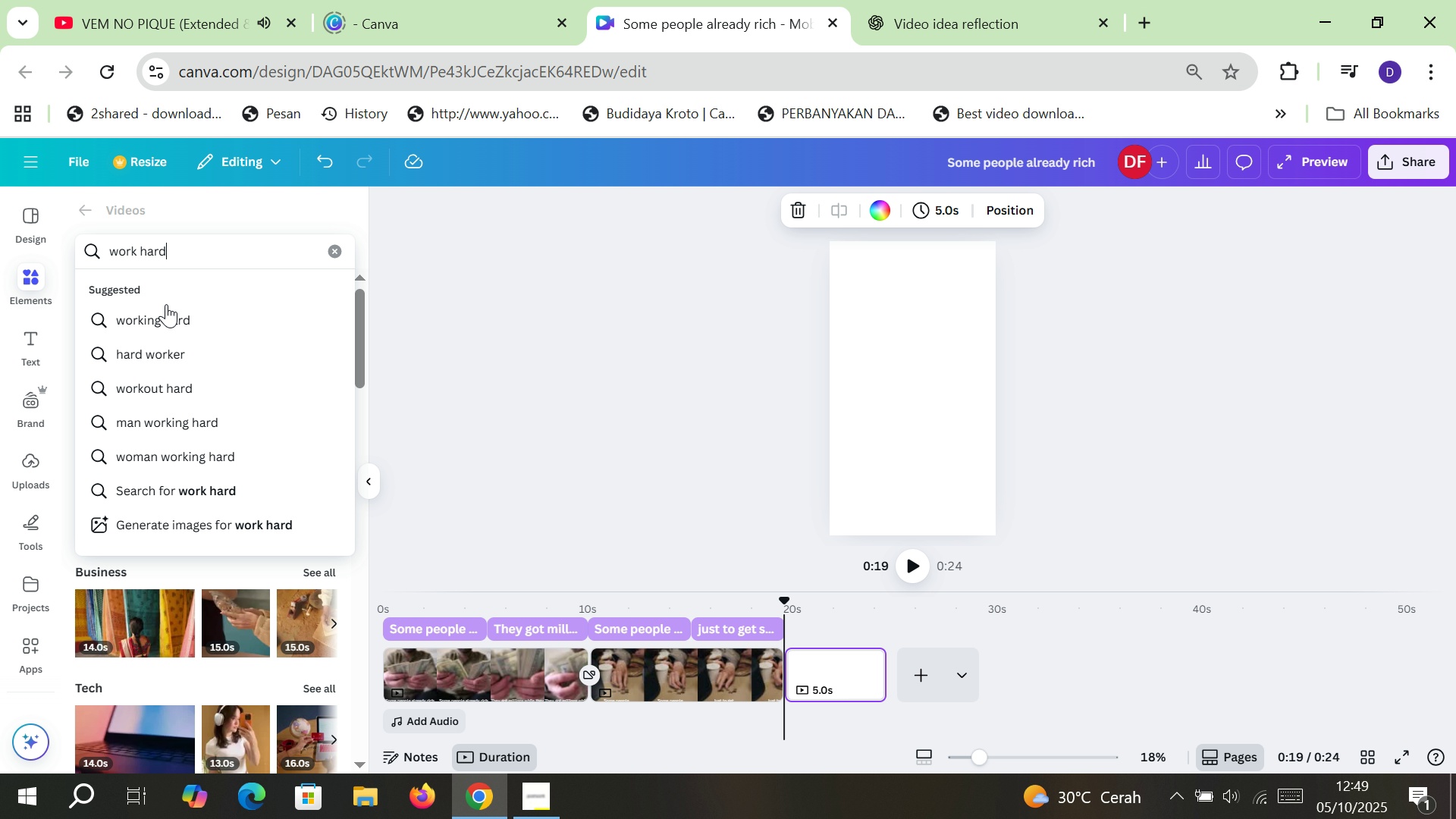 
left_click([164, 319])
 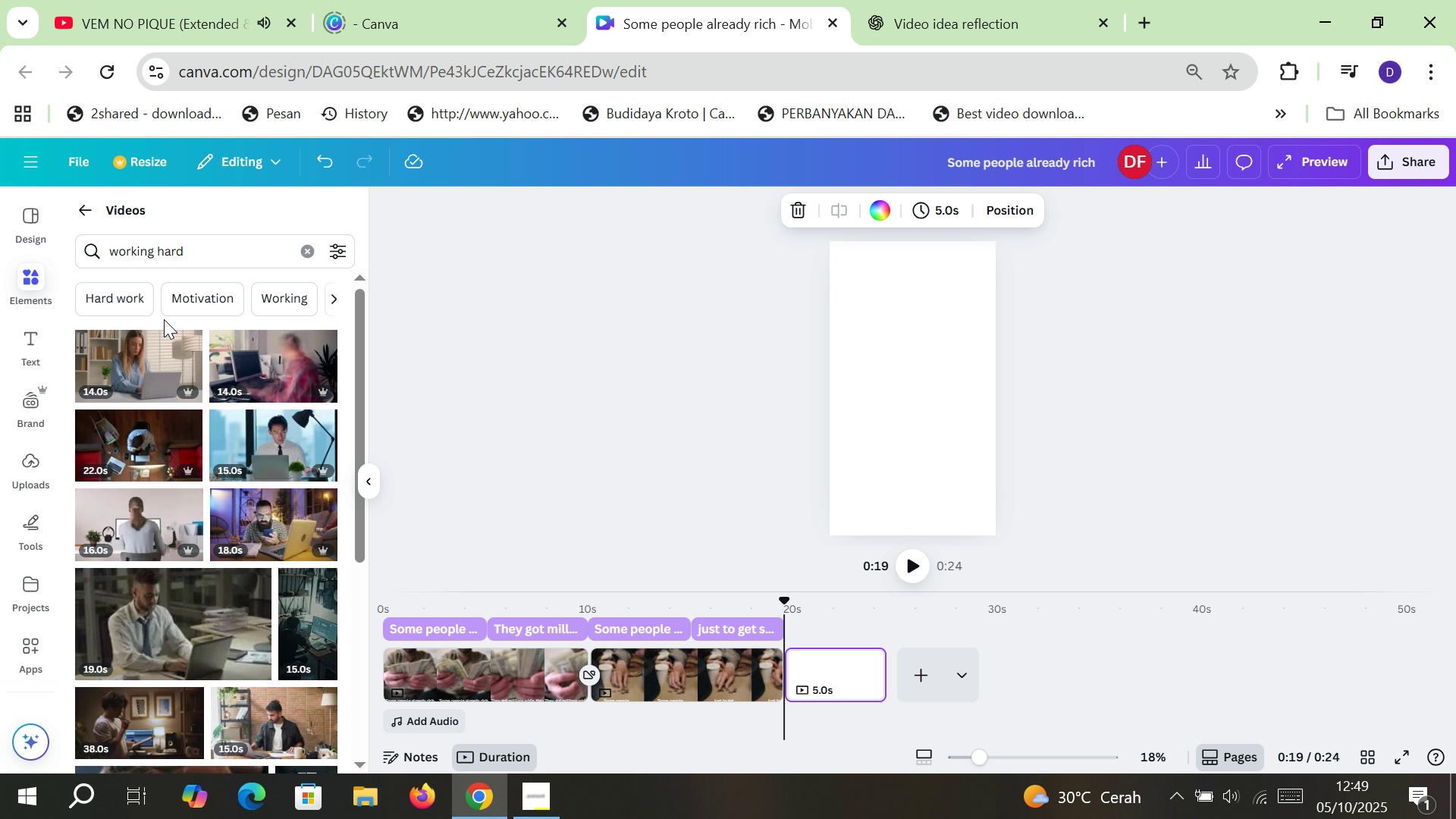 
wait(5.18)
 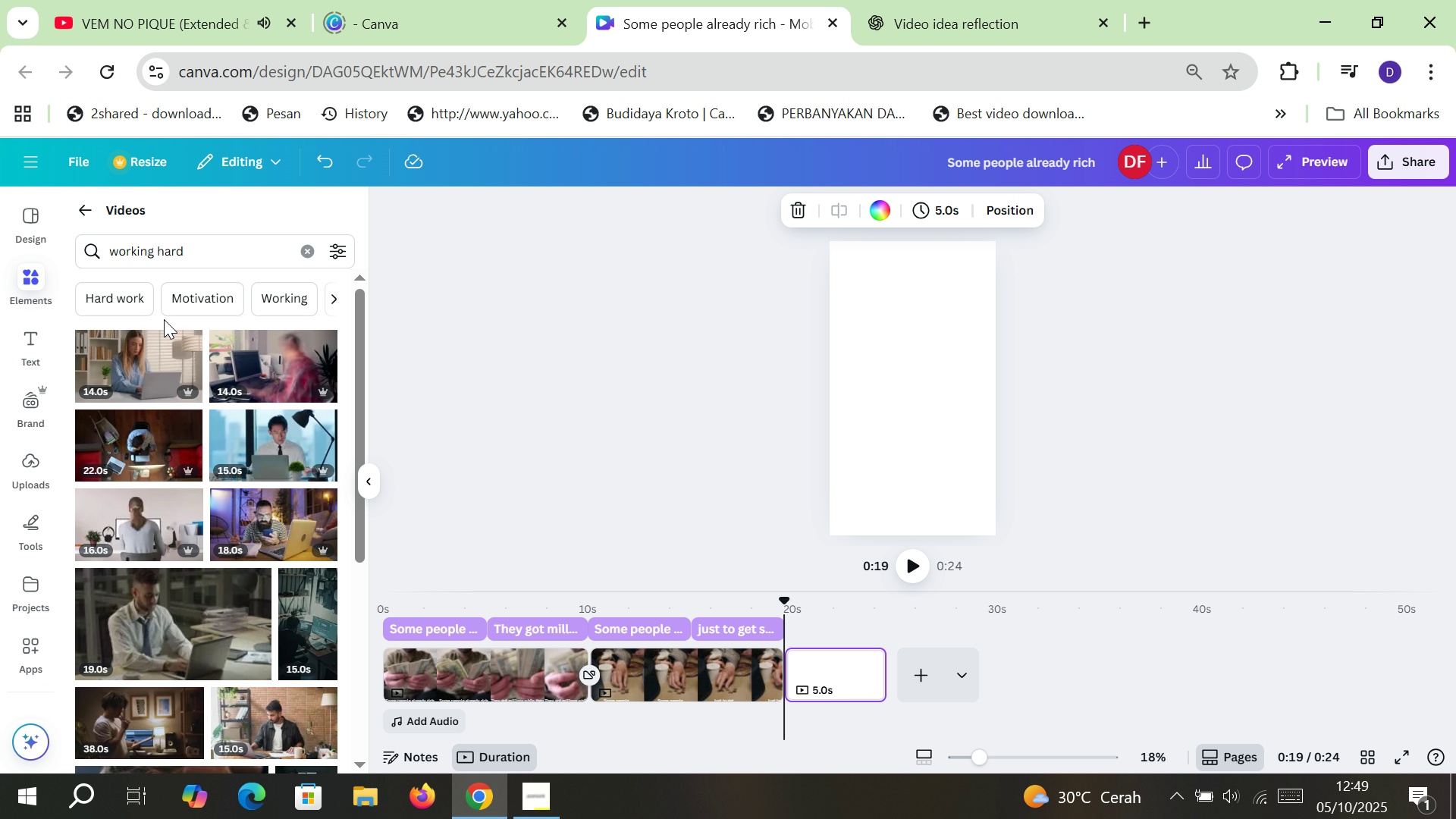 
scroll: coordinate [202, 453], scroll_direction: down, amount: 6.0
 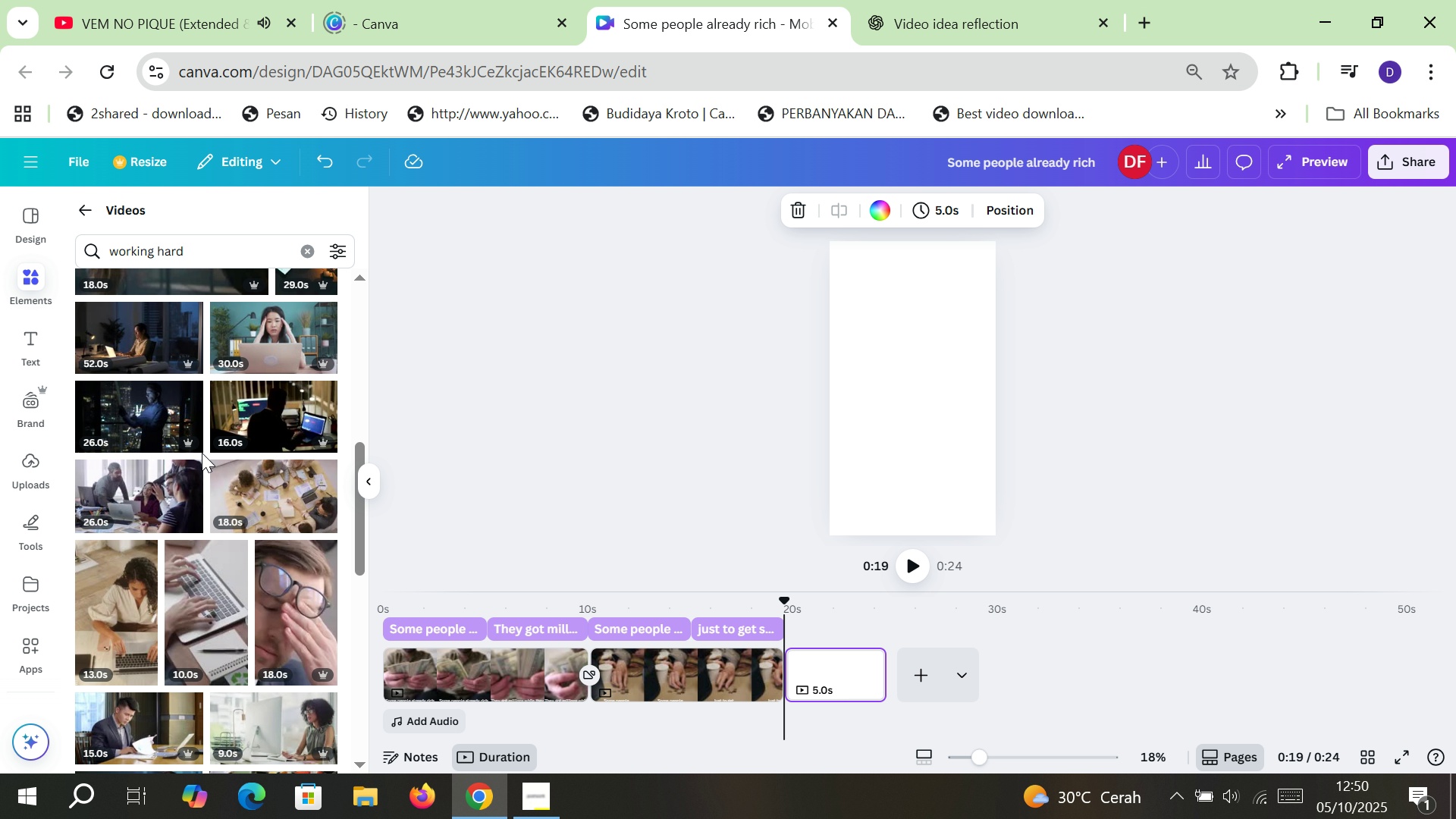 
wait(7.1)
 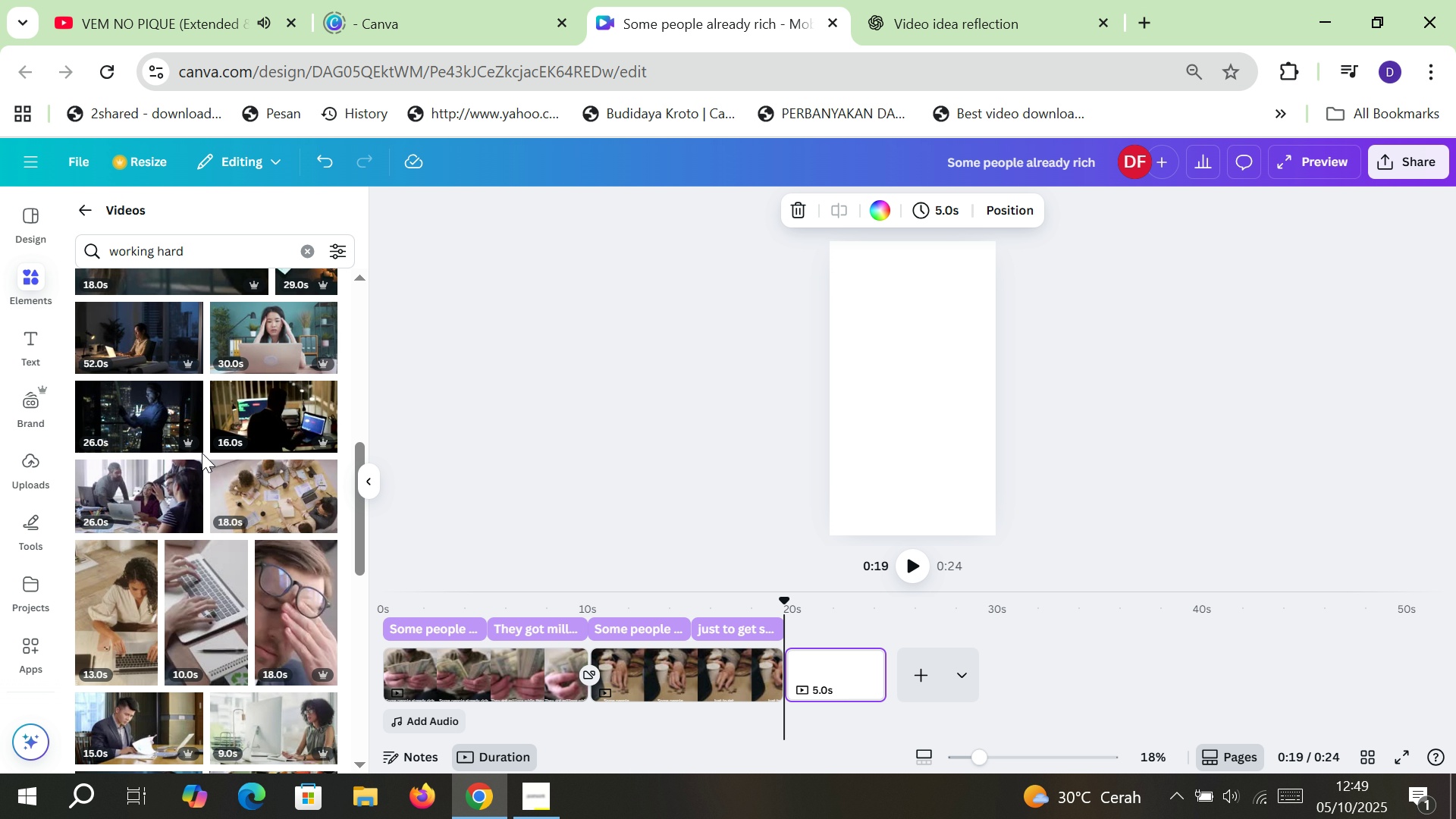 
scroll: coordinate [202, 453], scroll_direction: down, amount: 1.0
 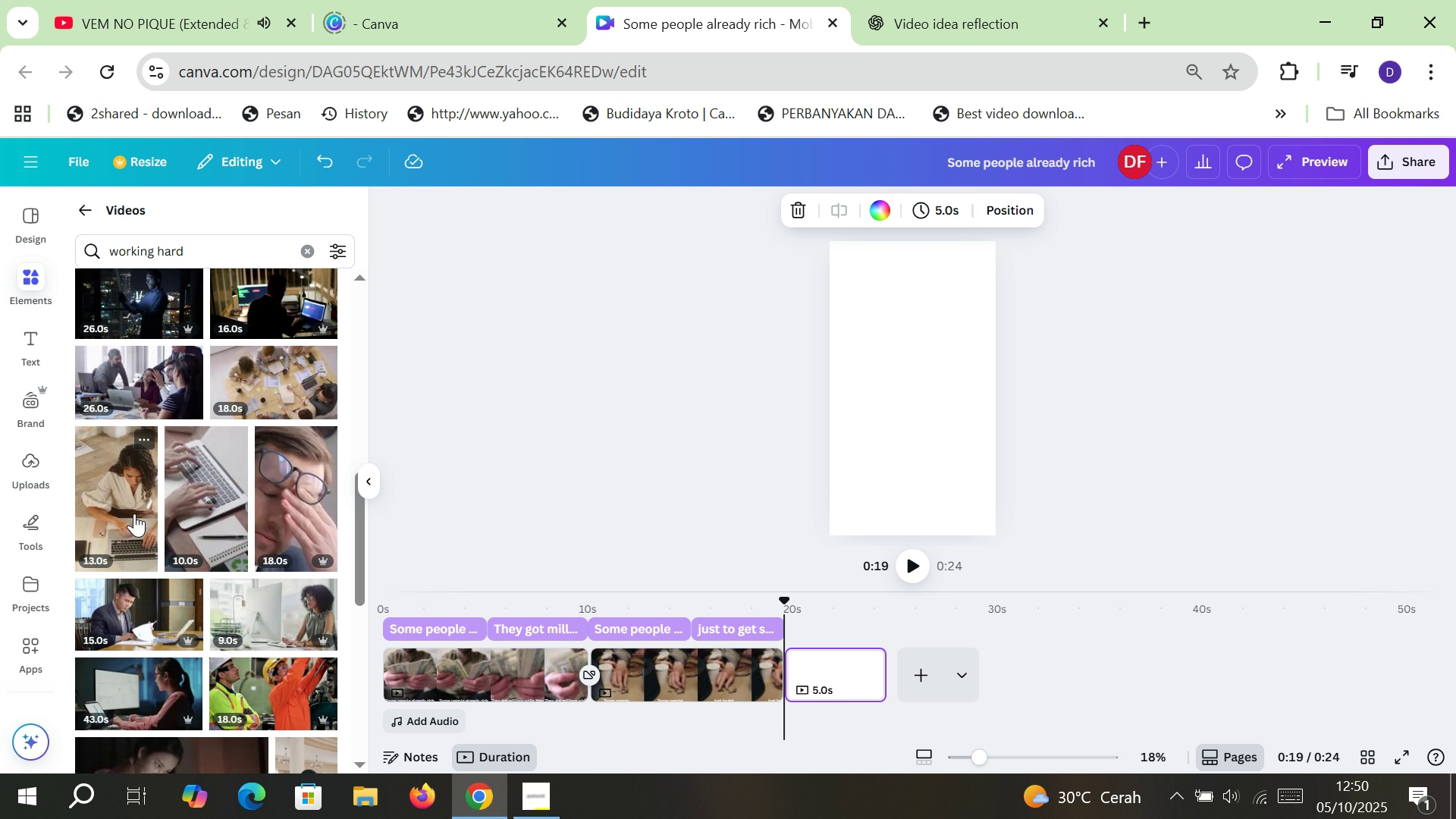 
wait(9.29)
 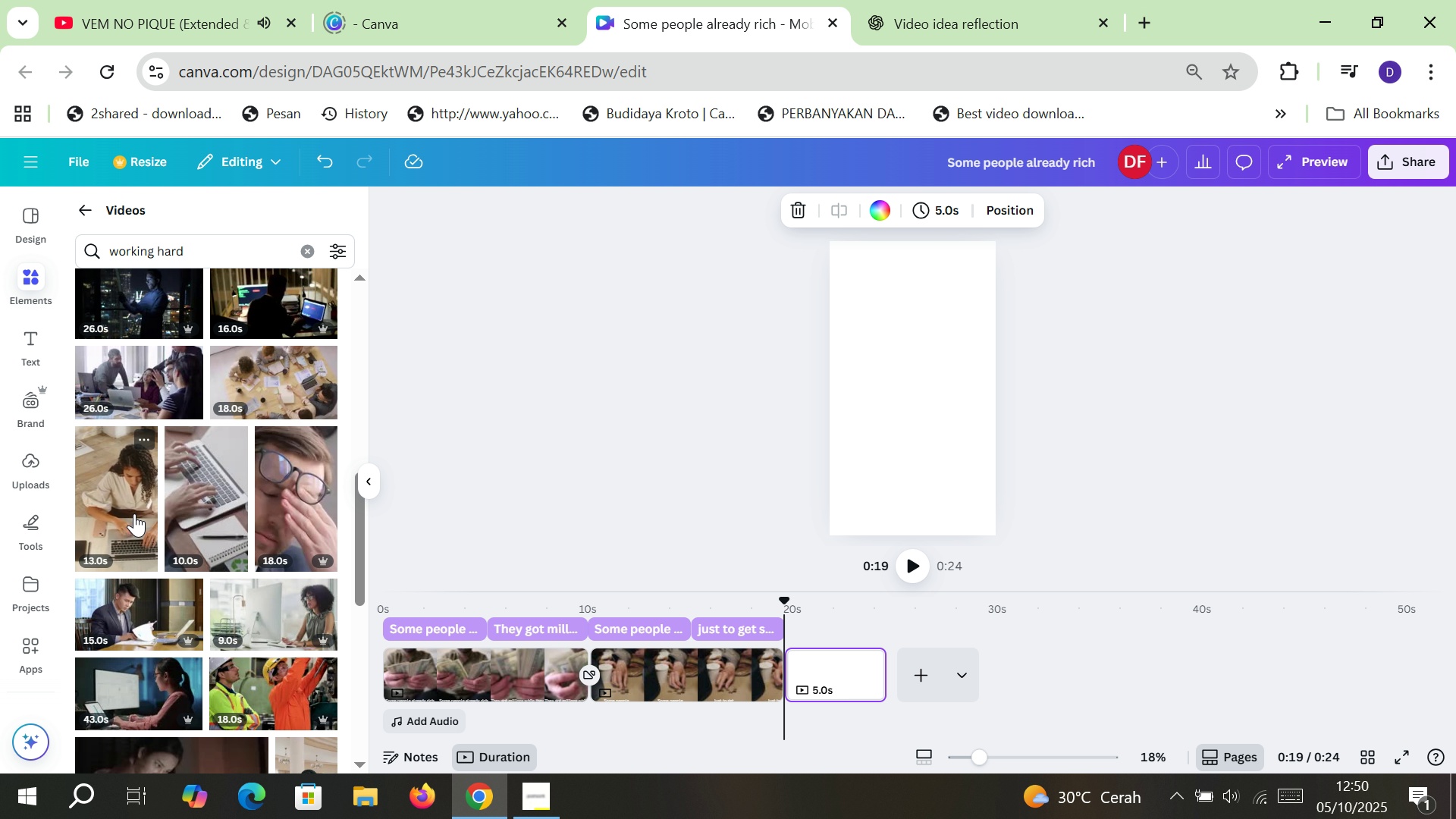 
left_click([134, 513])
 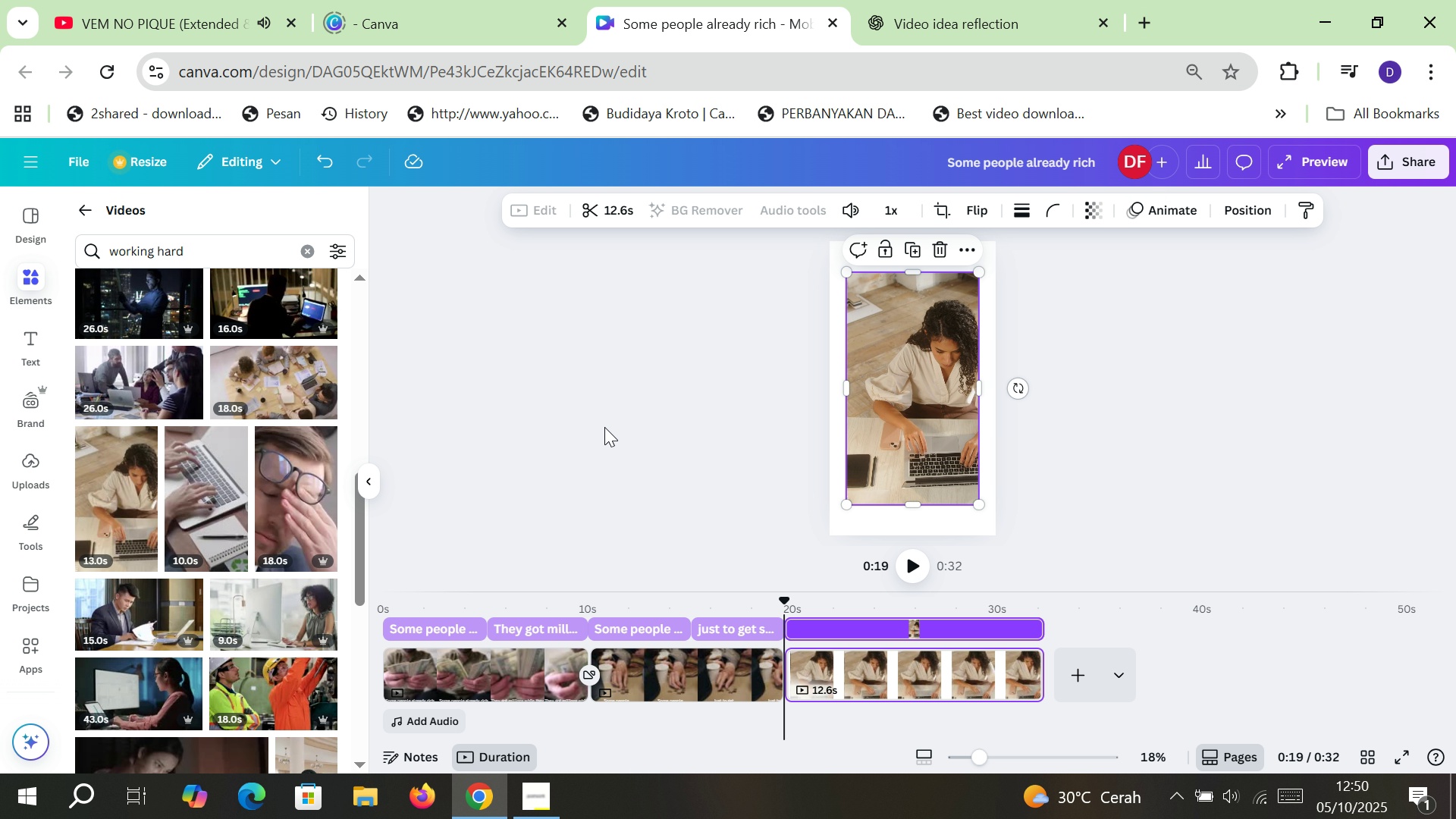 
left_click([607, 425])
 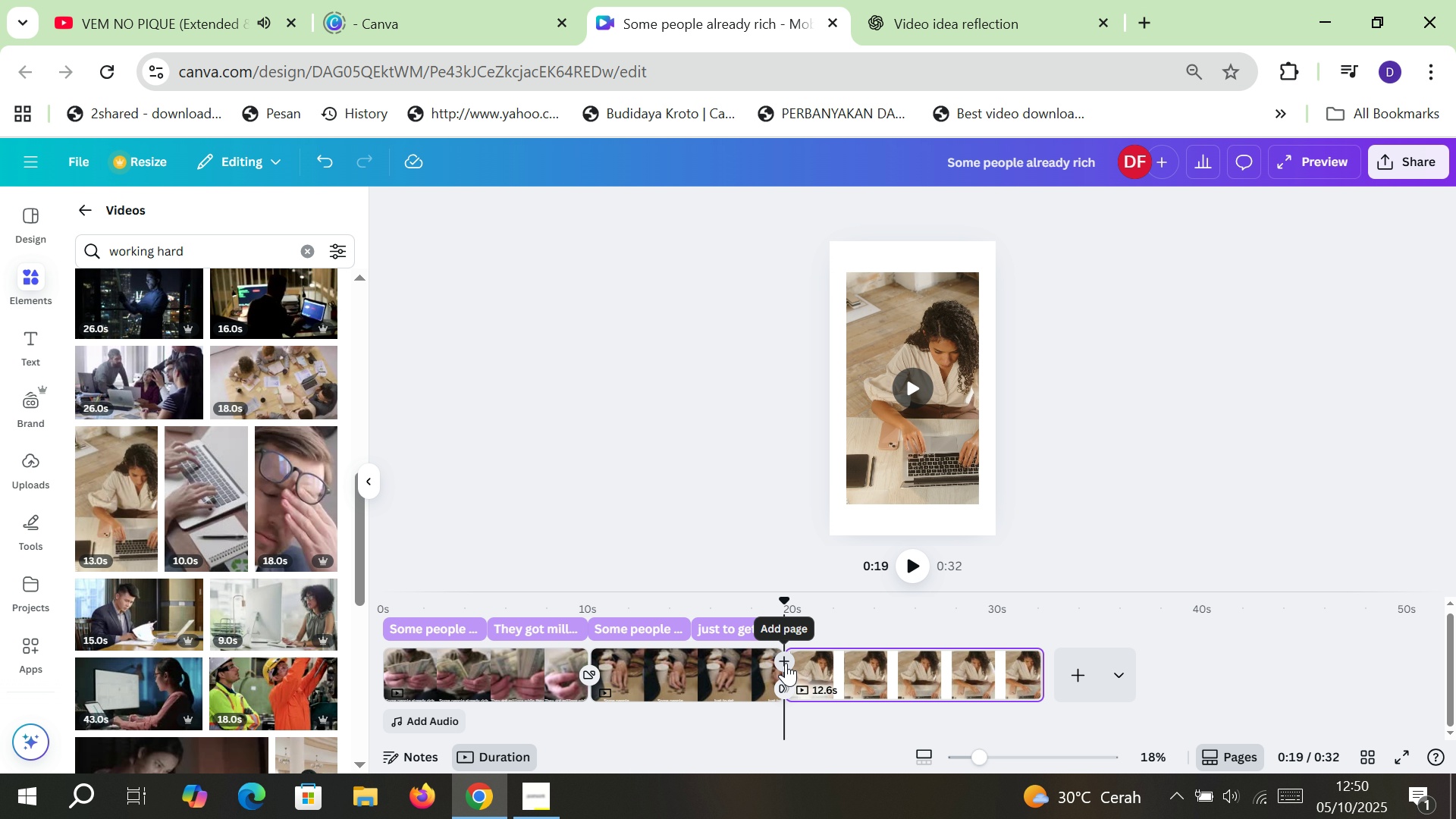 
left_click([784, 685])
 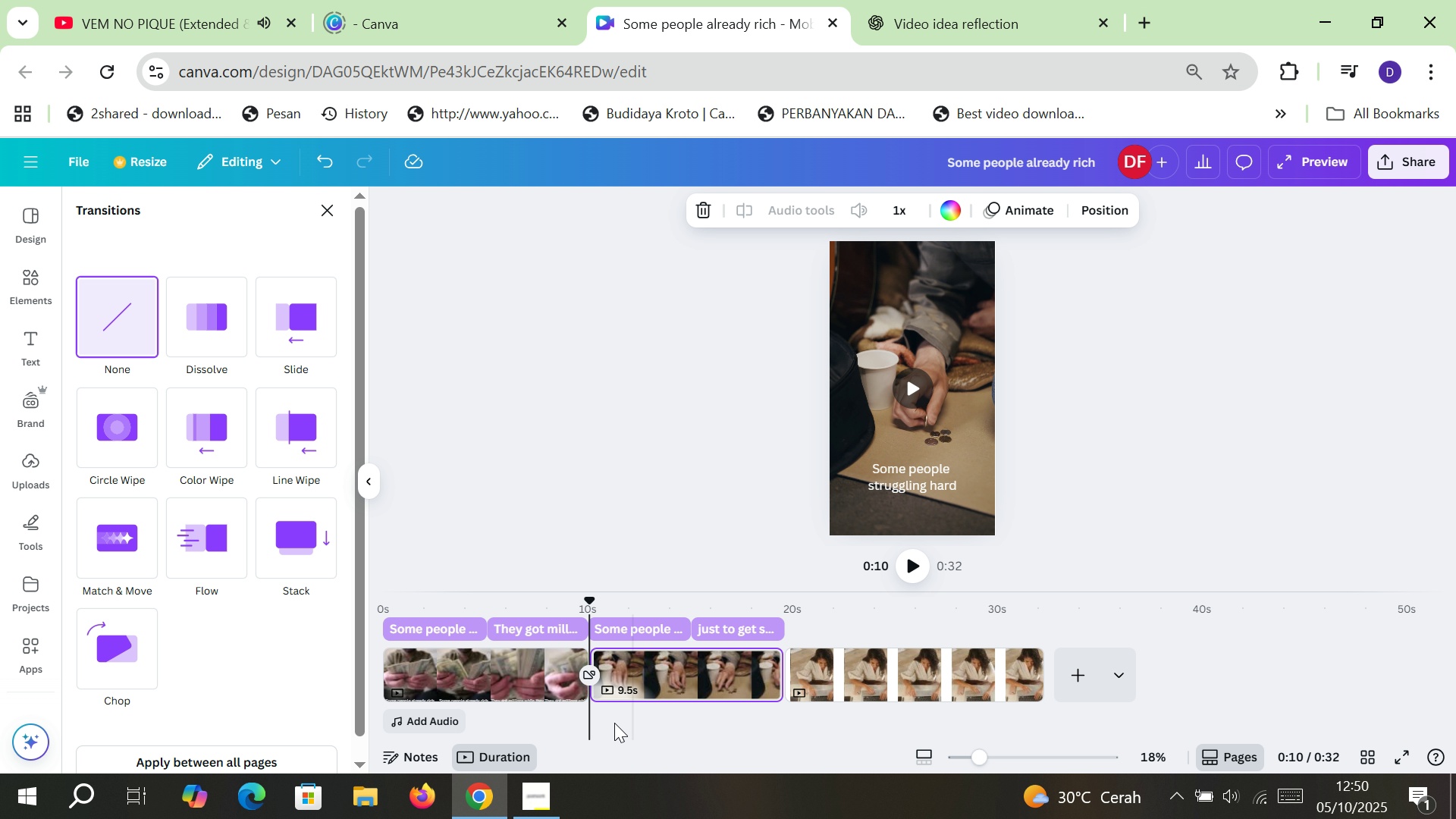 
wait(5.12)
 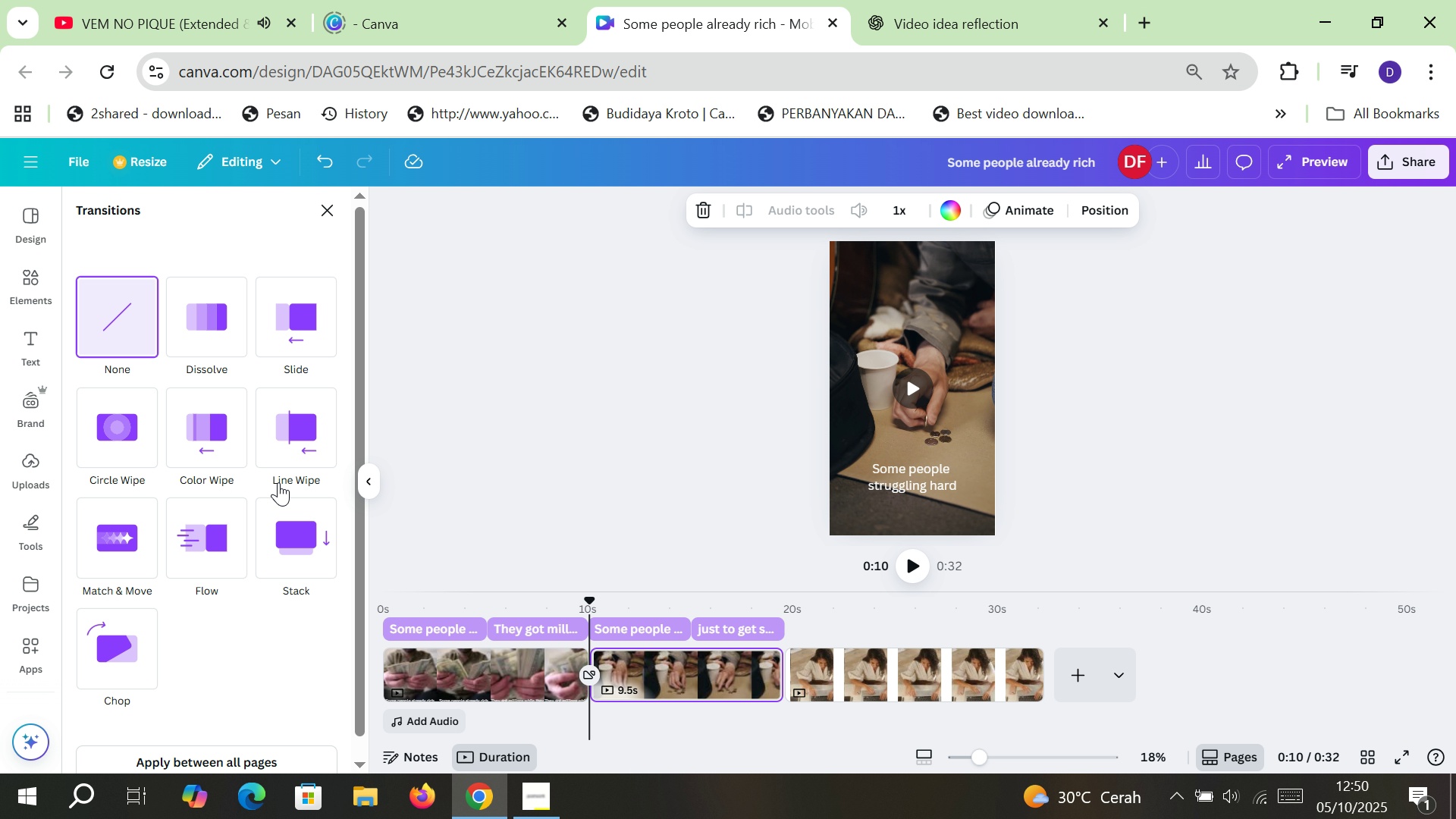 
left_click([590, 674])
 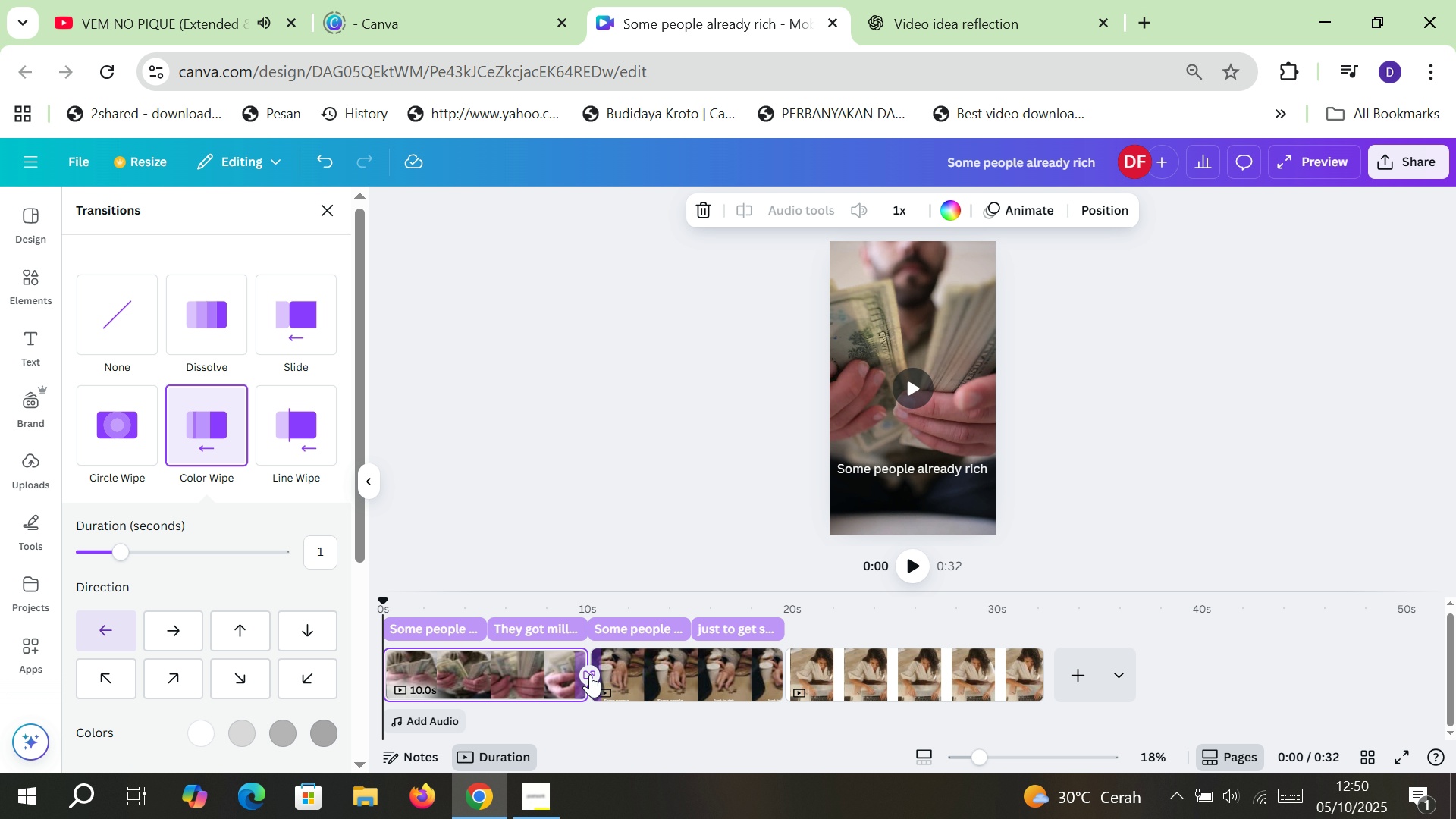 
right_click([590, 674])
 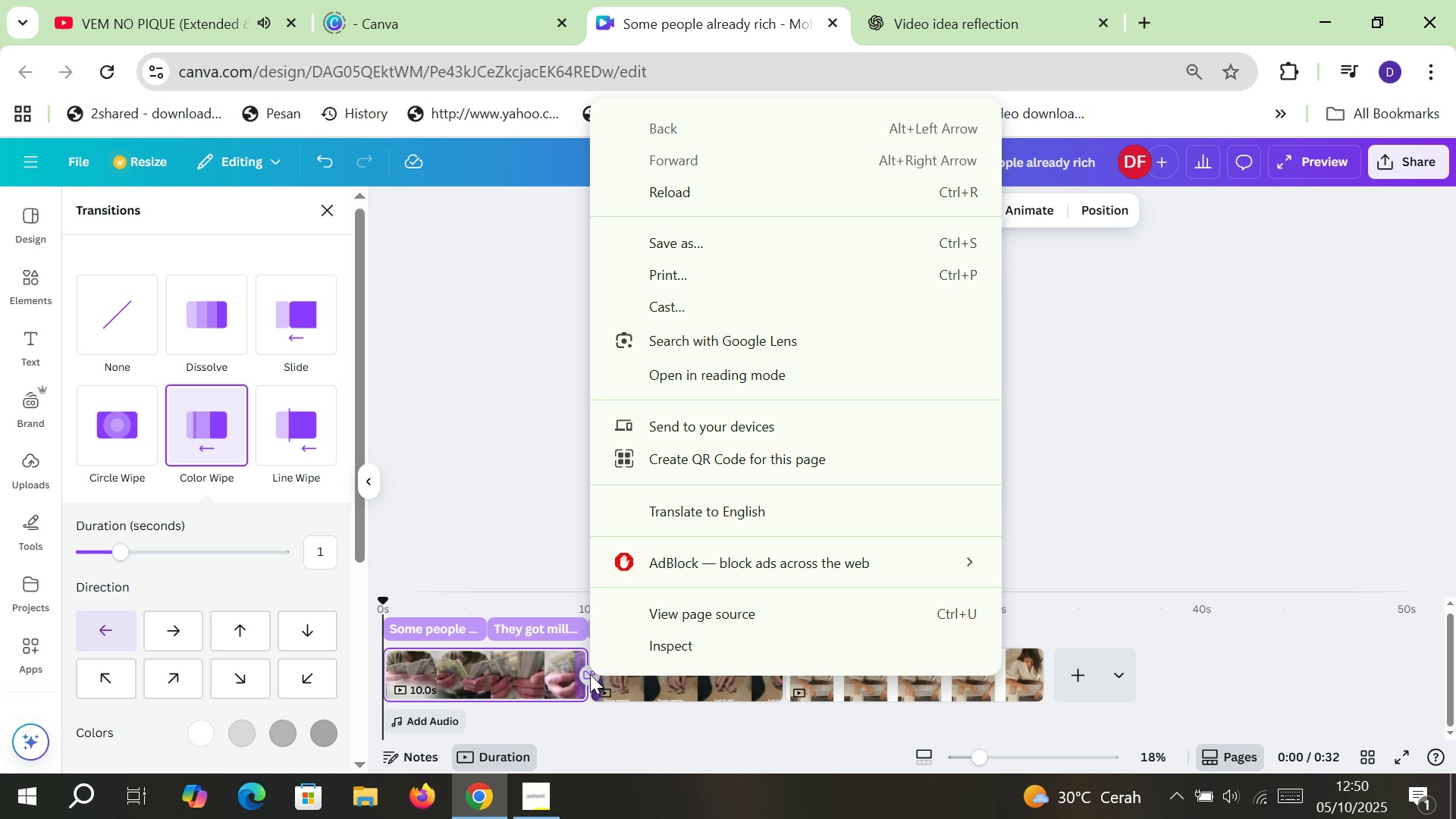 
left_click([590, 674])
 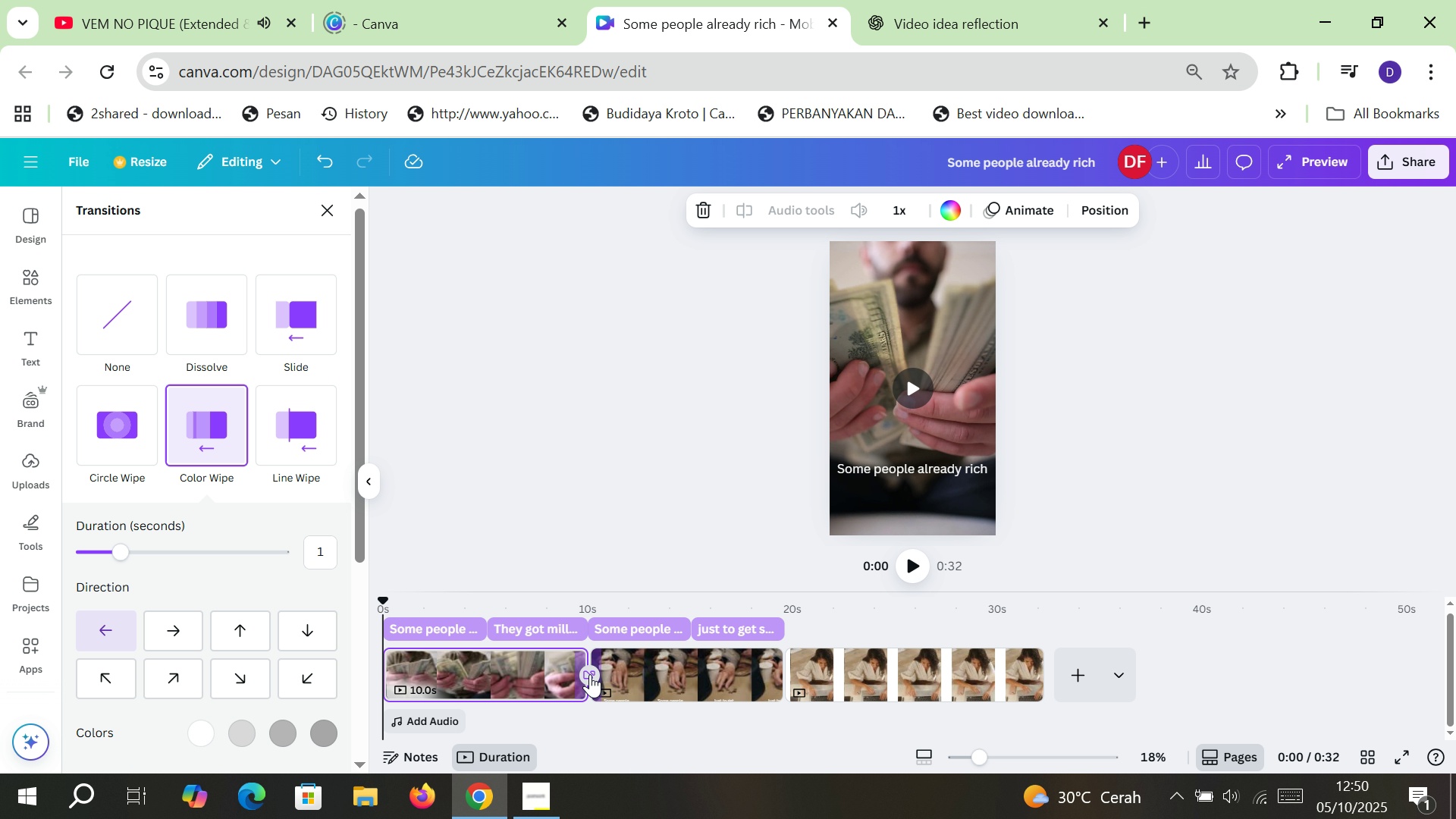 
left_click([590, 674])
 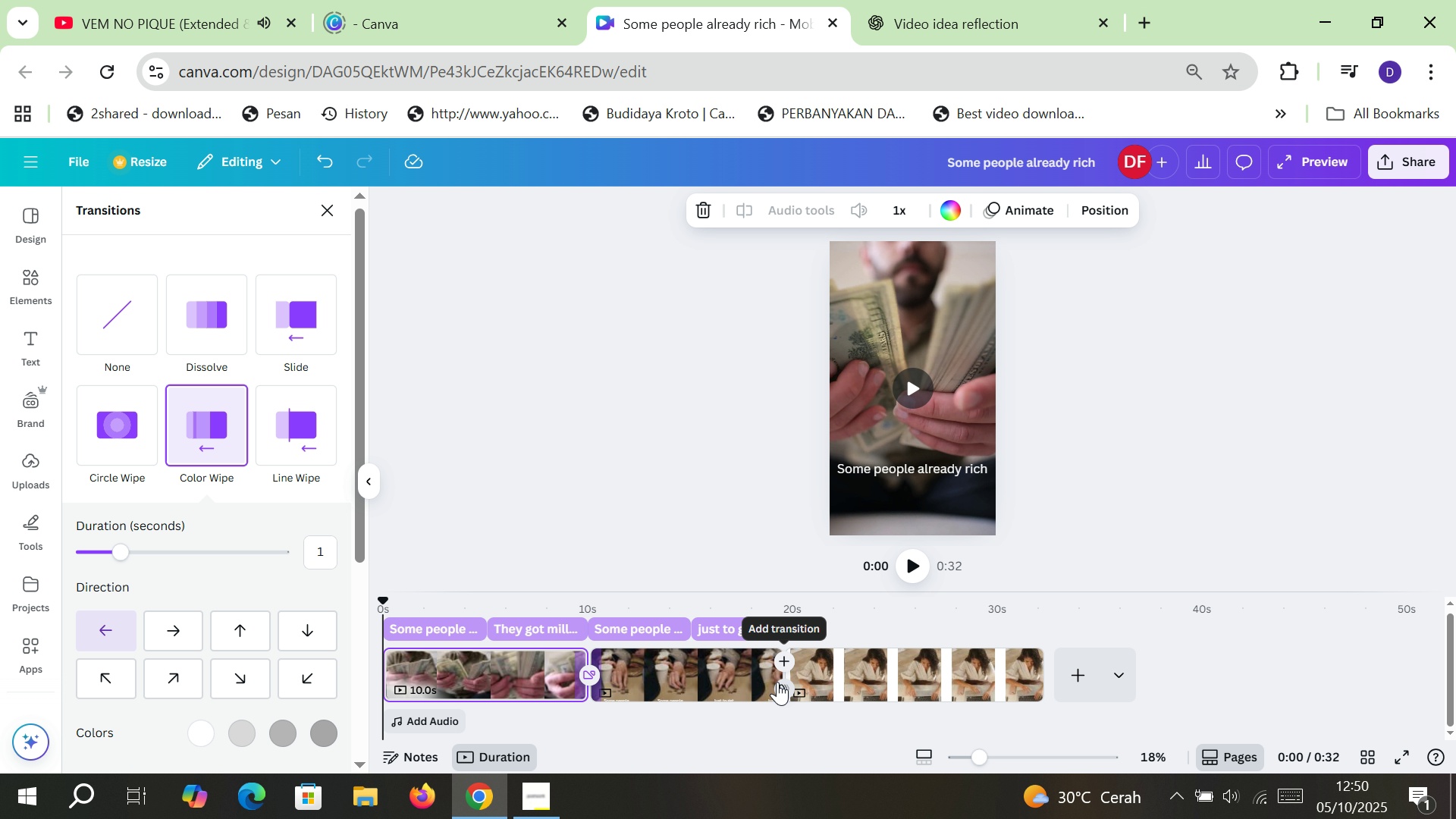 
left_click([779, 687])
 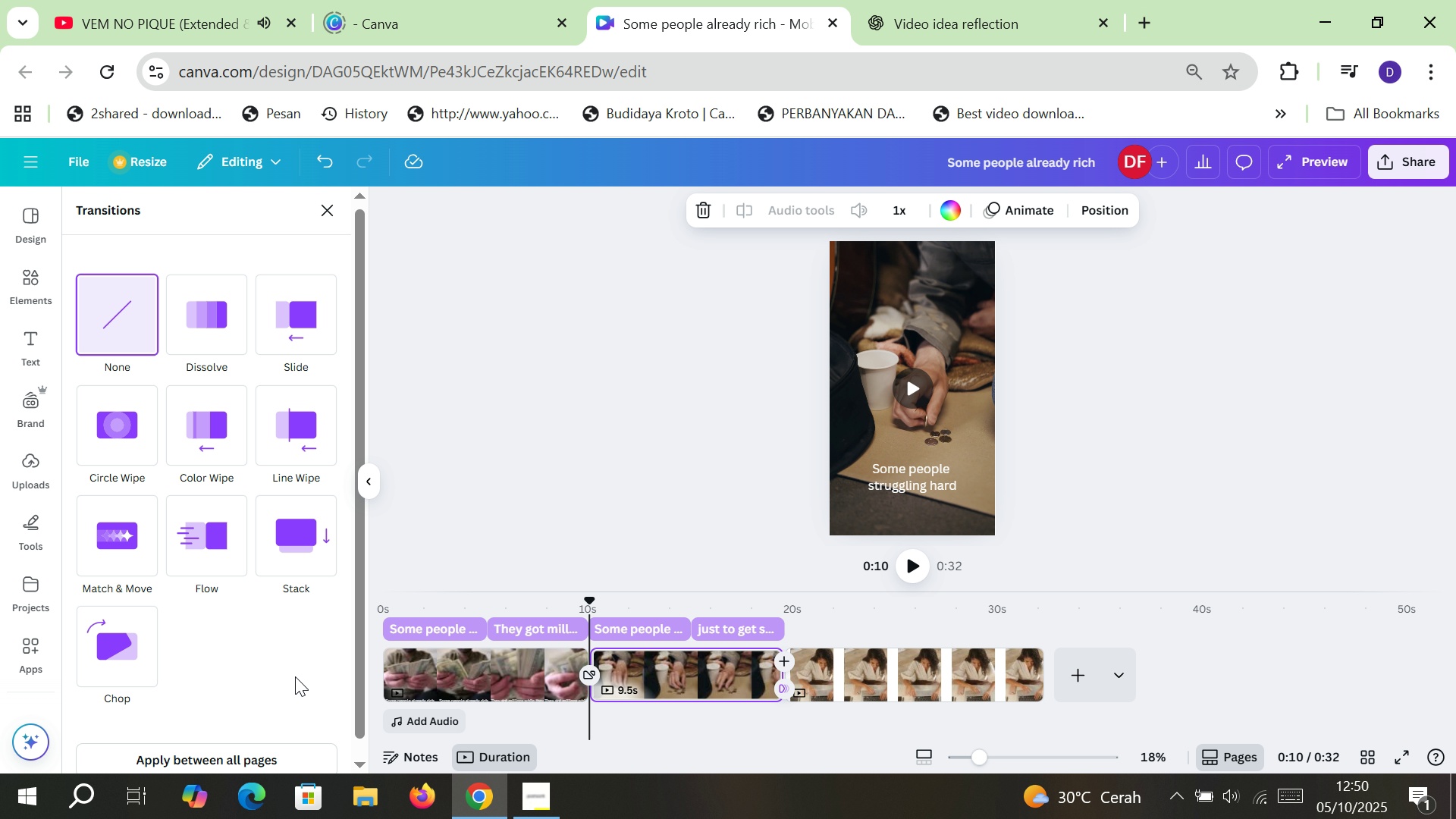 
scroll: coordinate [295, 676], scroll_direction: down, amount: 2.0
 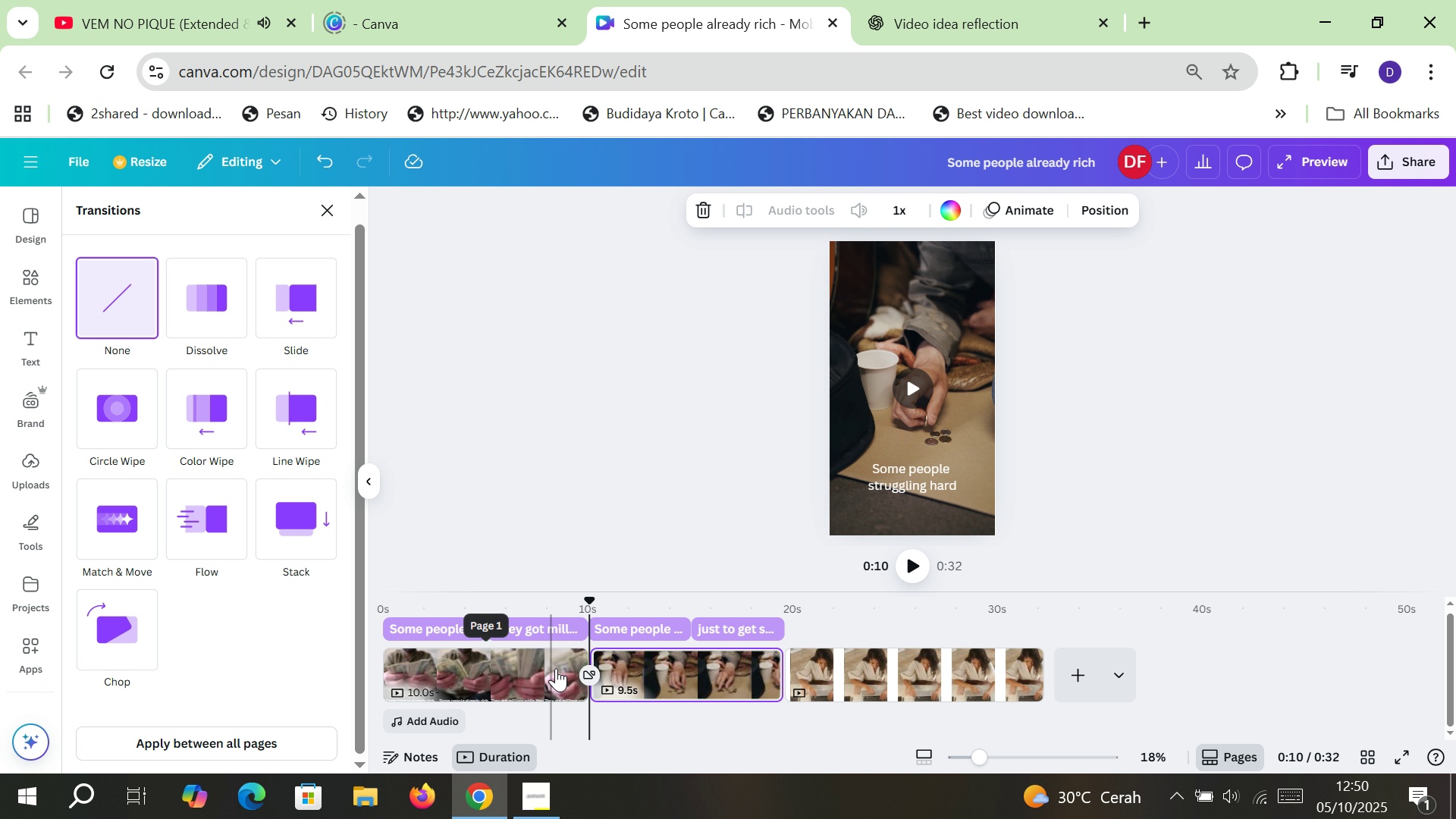 
left_click([588, 675])
 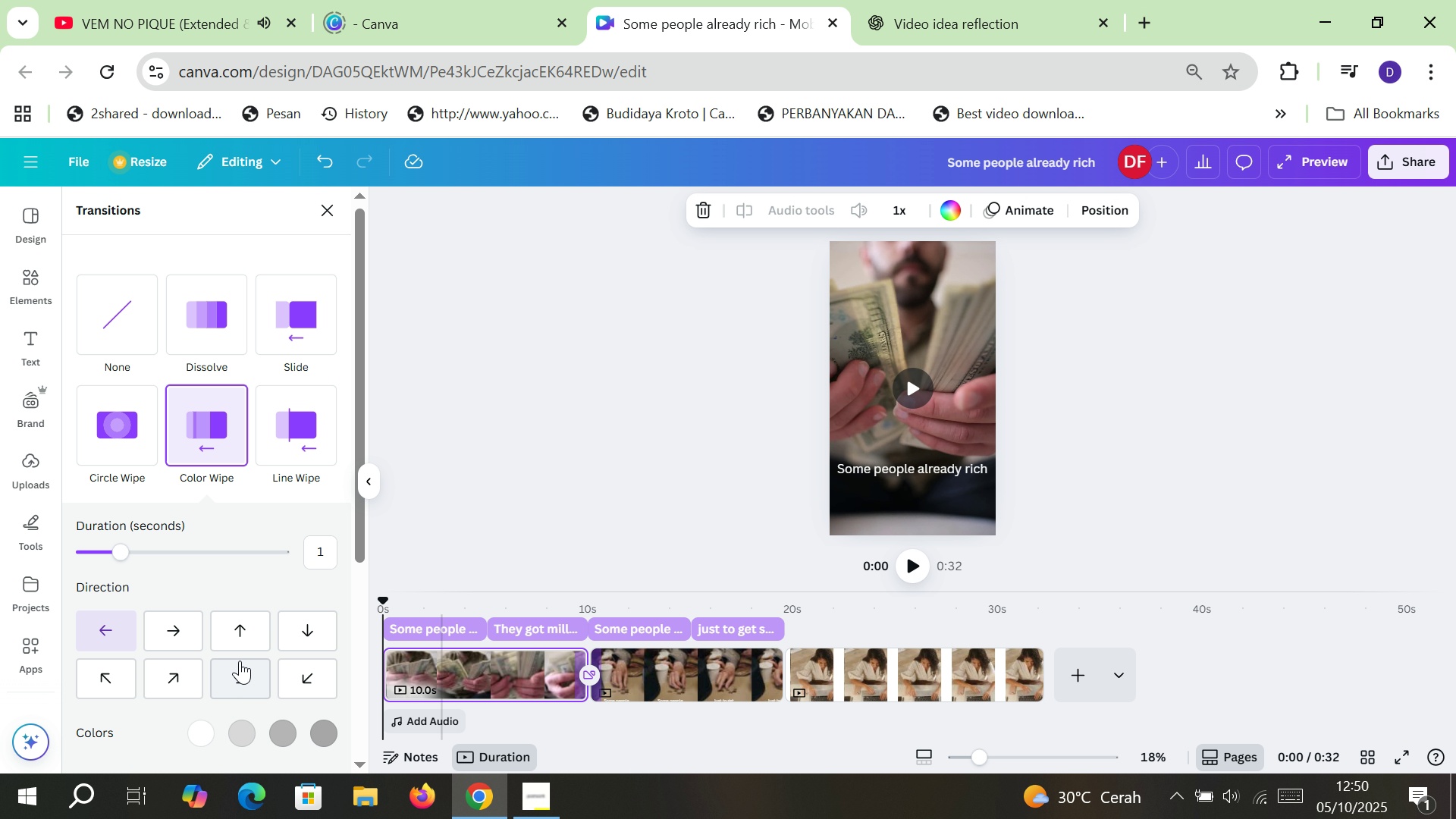 
scroll: coordinate [225, 649], scroll_direction: down, amount: 14.0
 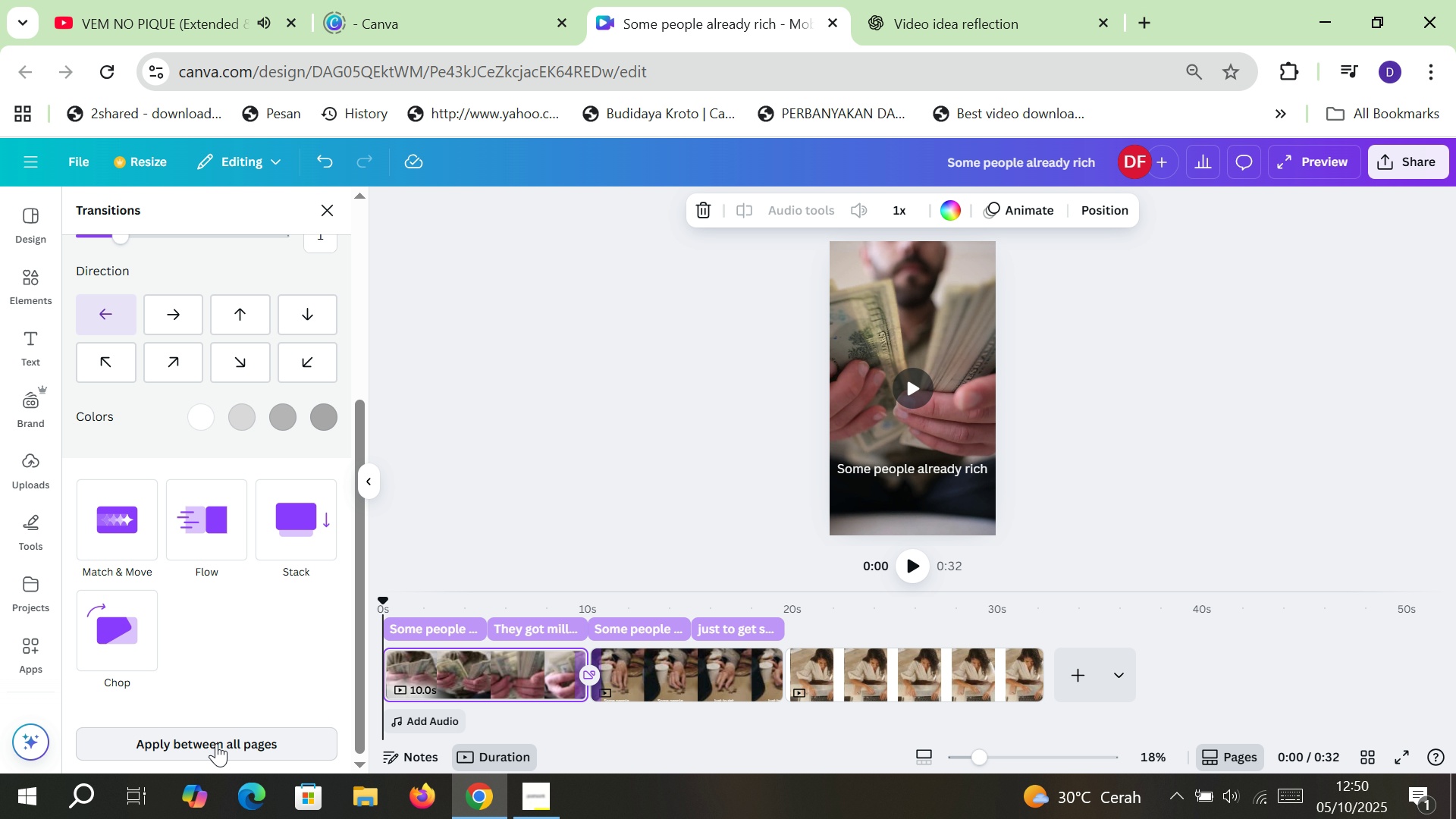 
left_click([216, 743])
 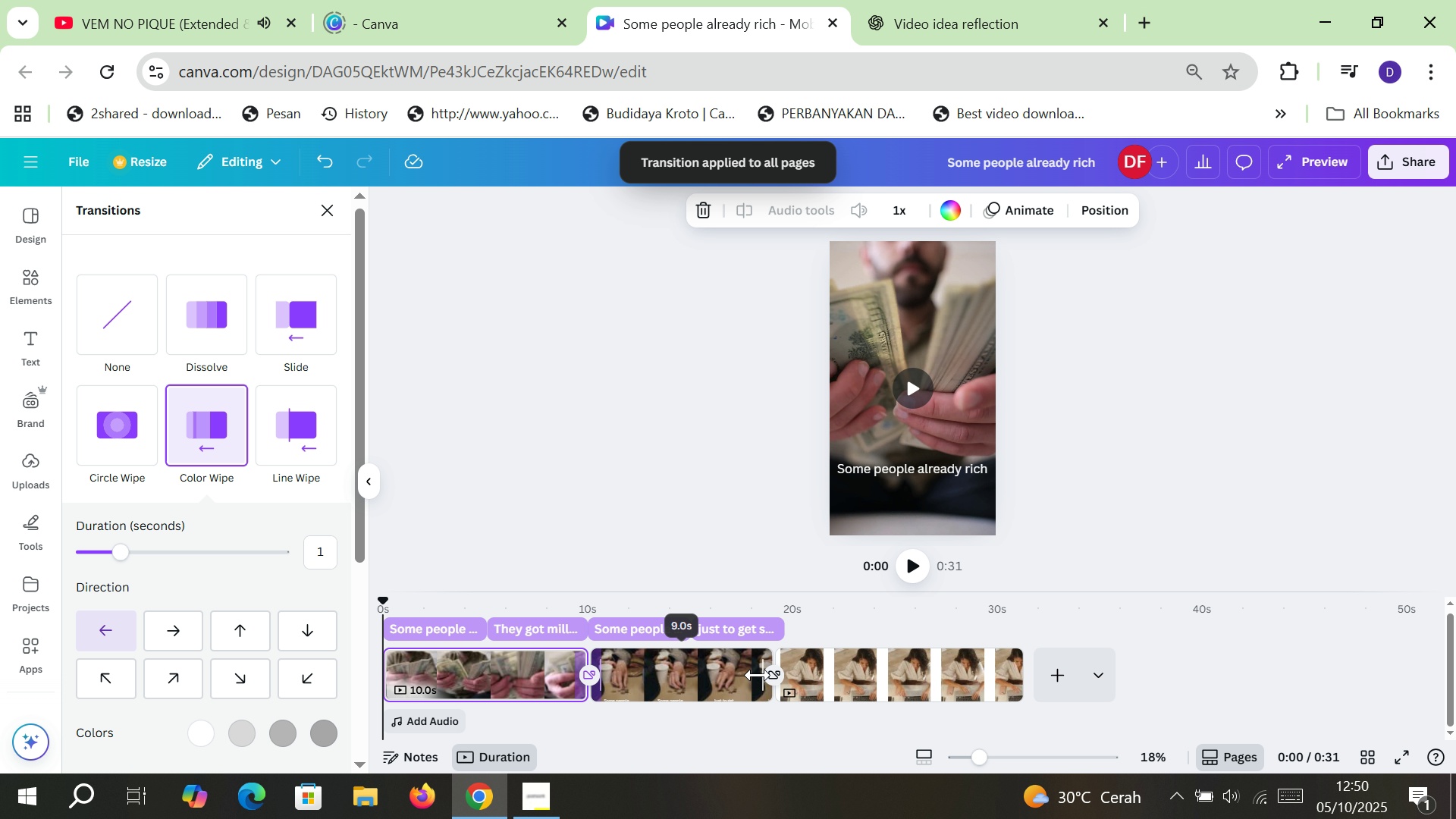 
left_click_drag(start_coordinate=[760, 675], to_coordinate=[782, 676])
 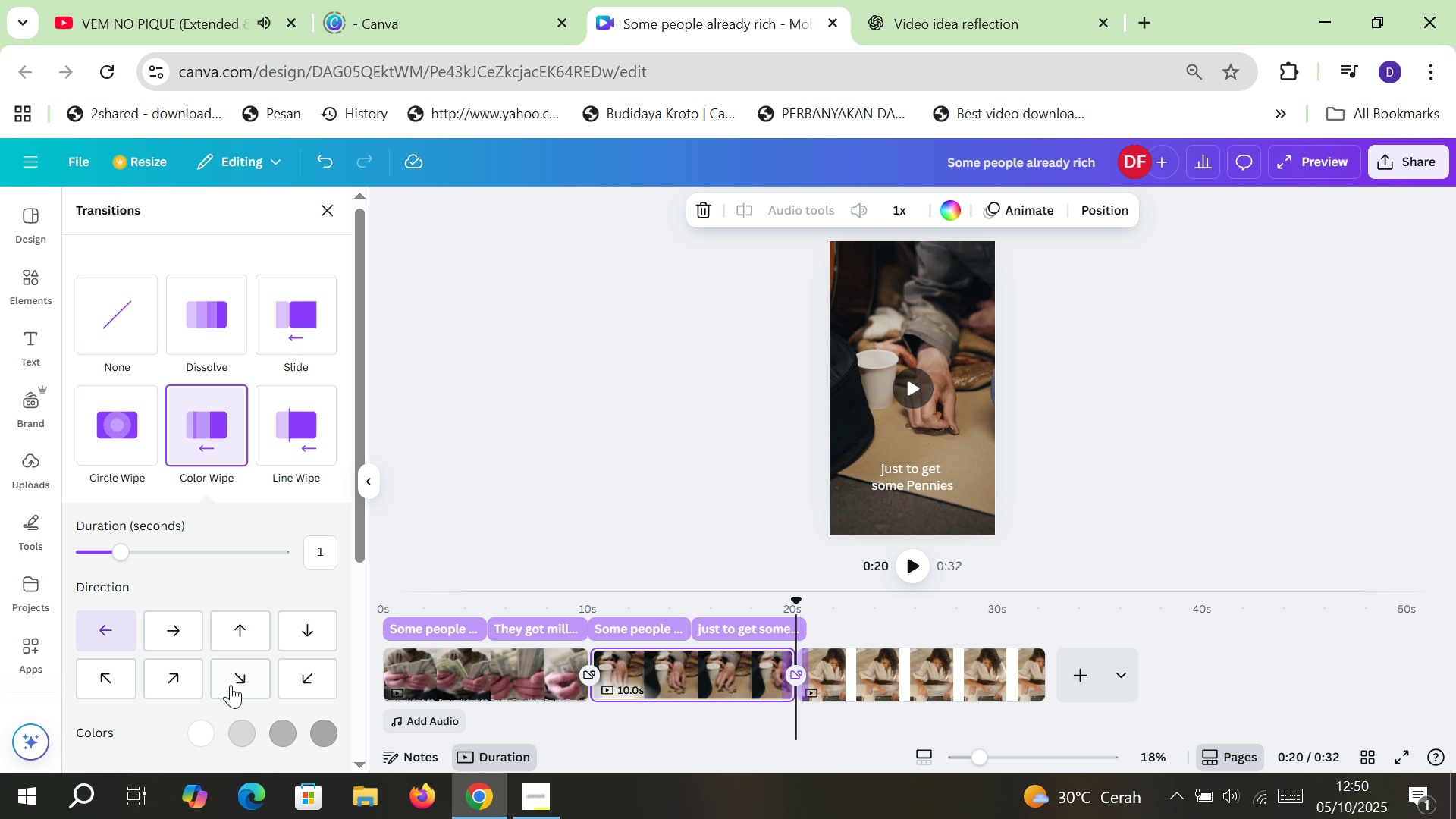 
scroll: coordinate [227, 670], scroll_direction: down, amount: 5.0
 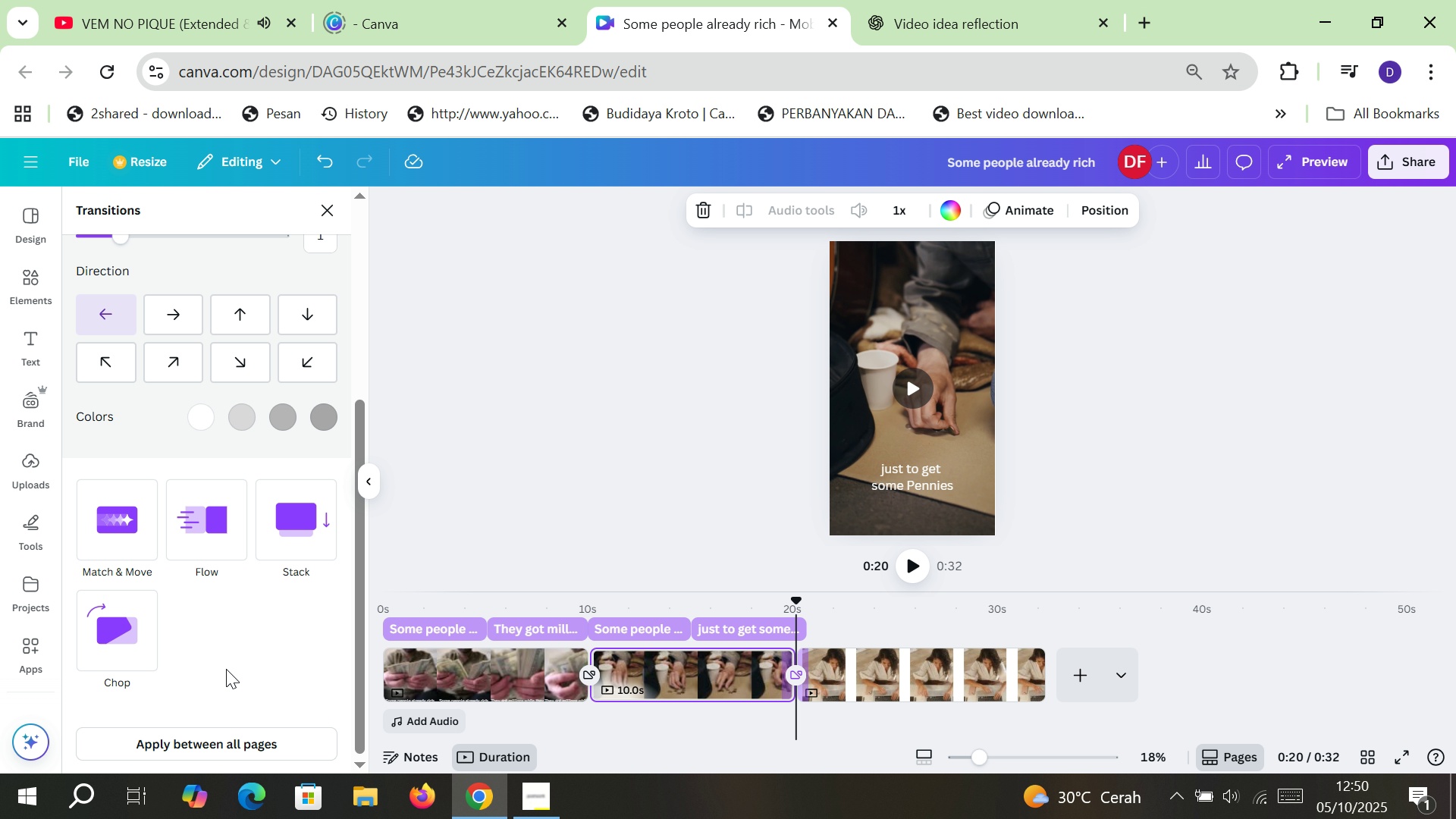 
scroll: coordinate [228, 663], scroll_direction: up, amount: 5.0
 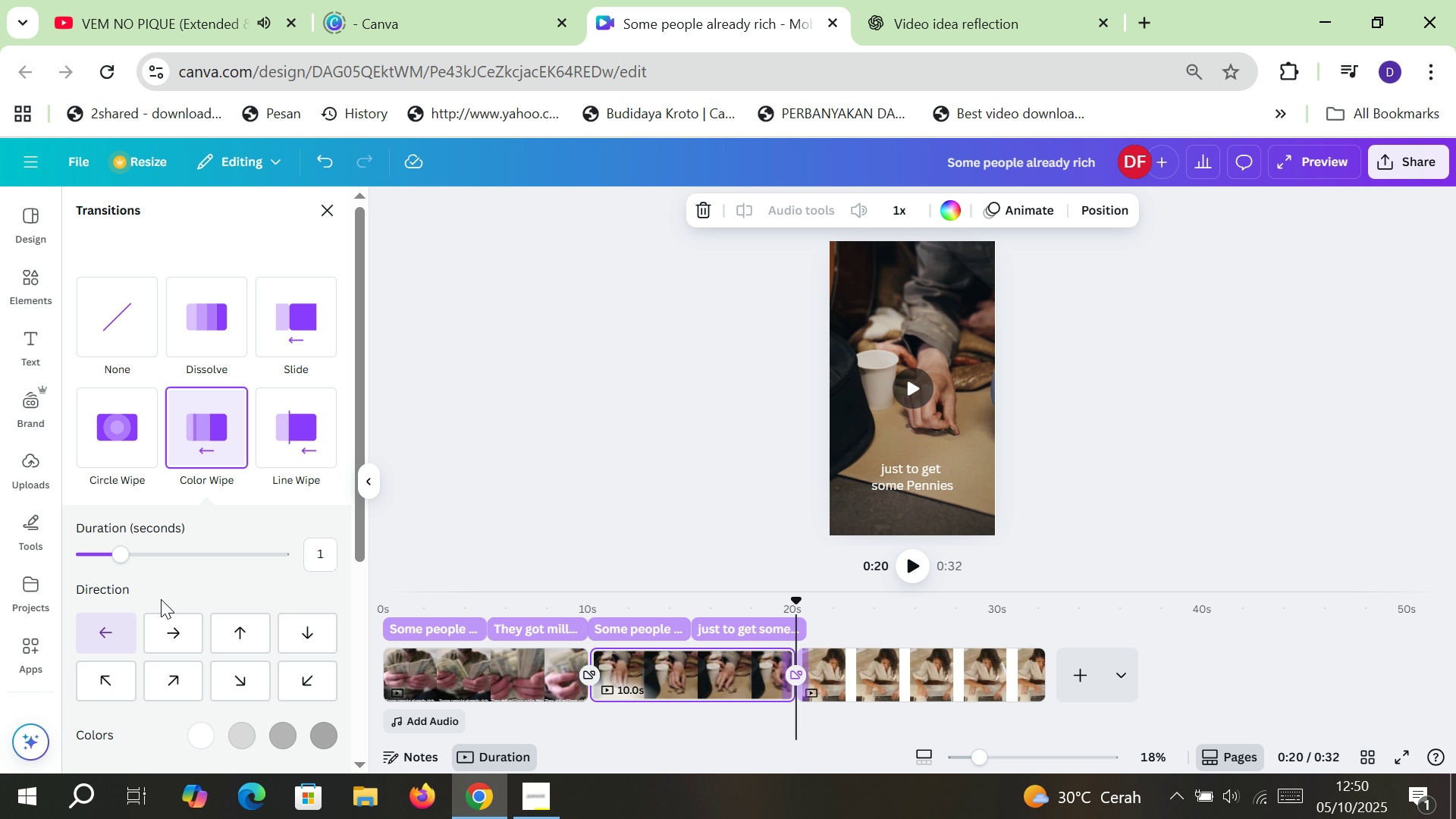 
left_click_drag(start_coordinate=[119, 544], to_coordinate=[42, 551])
 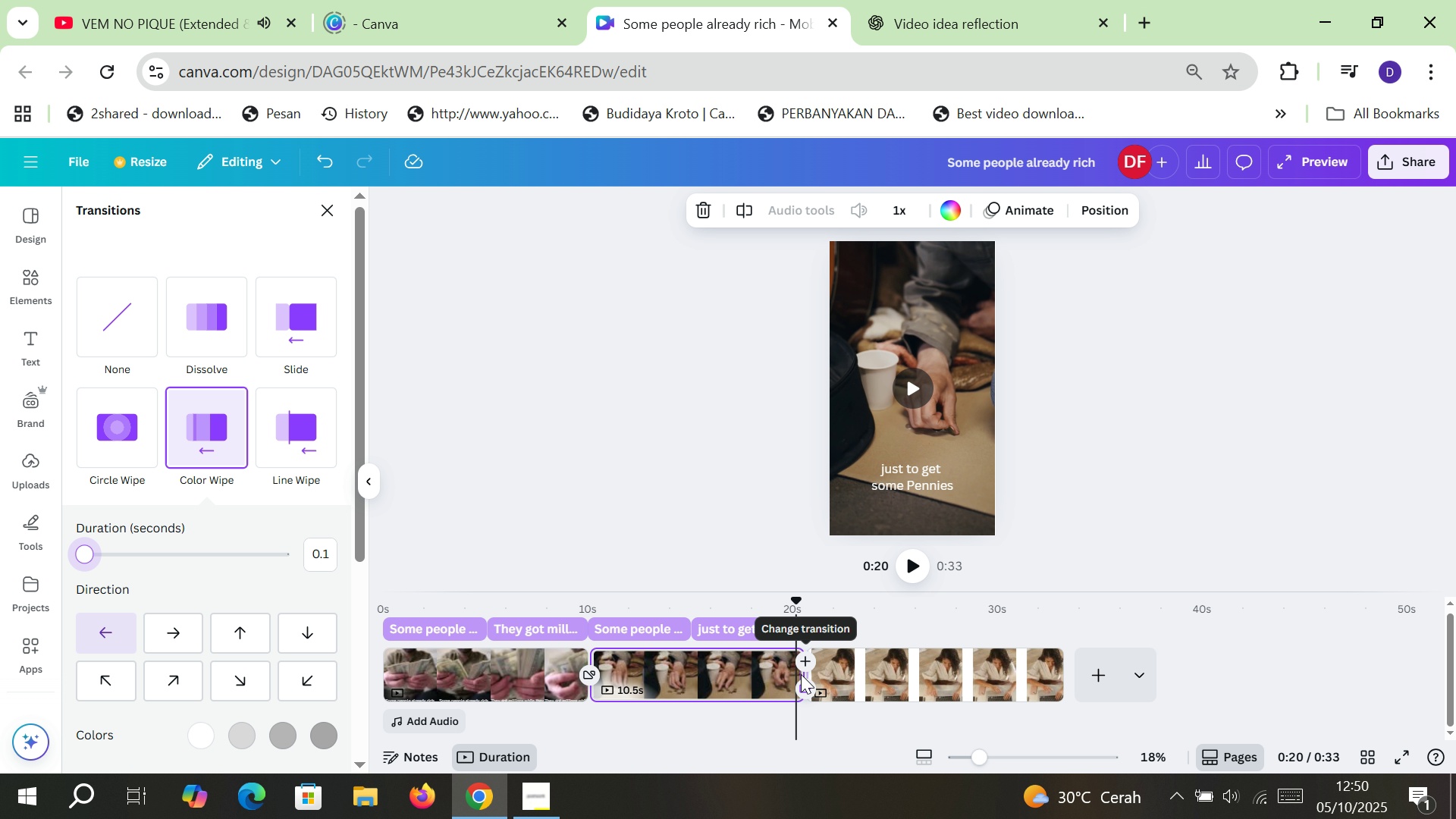 
wait(5.49)
 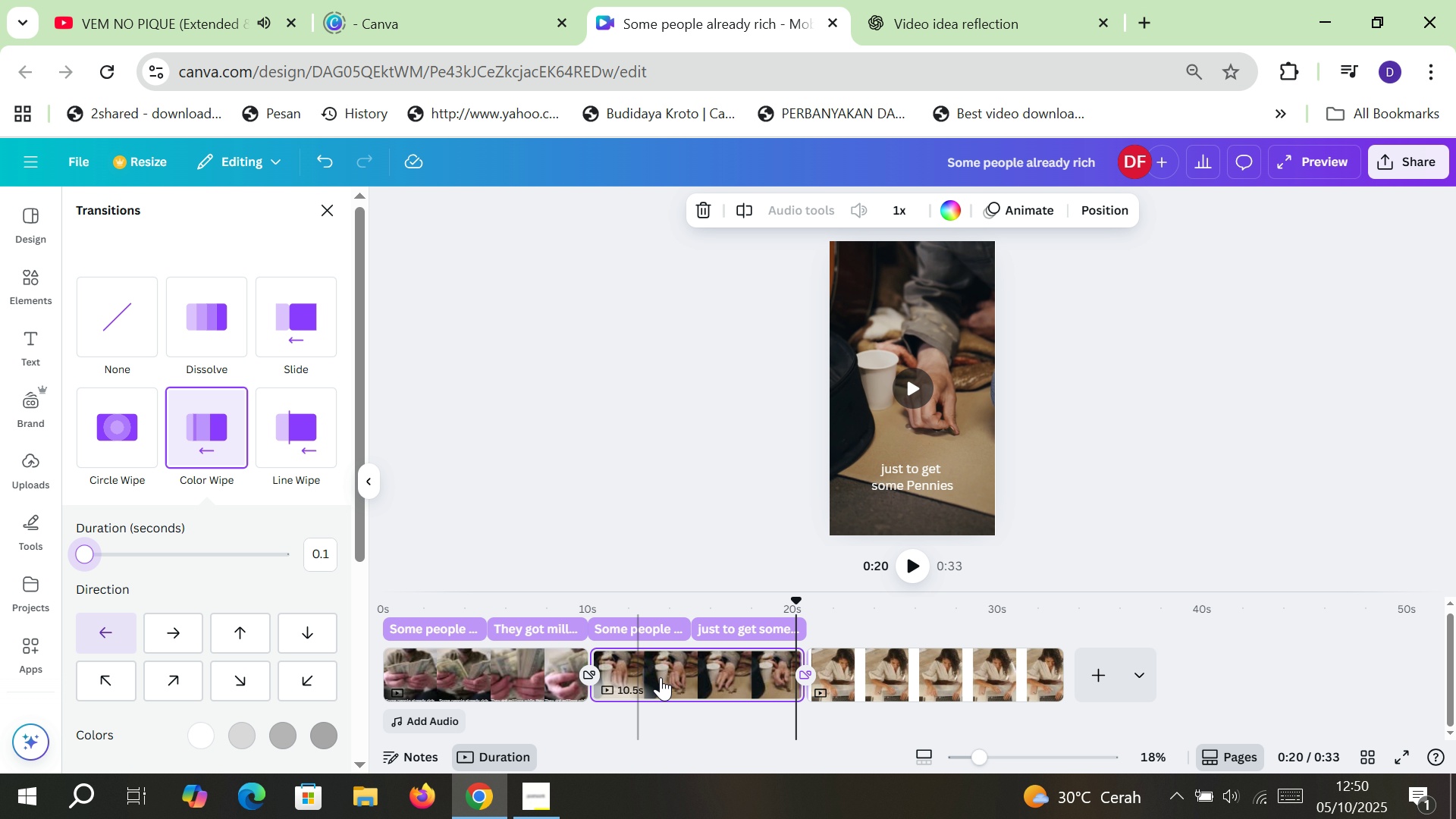 
left_click_drag(start_coordinate=[794, 678], to_coordinate=[786, 678])
 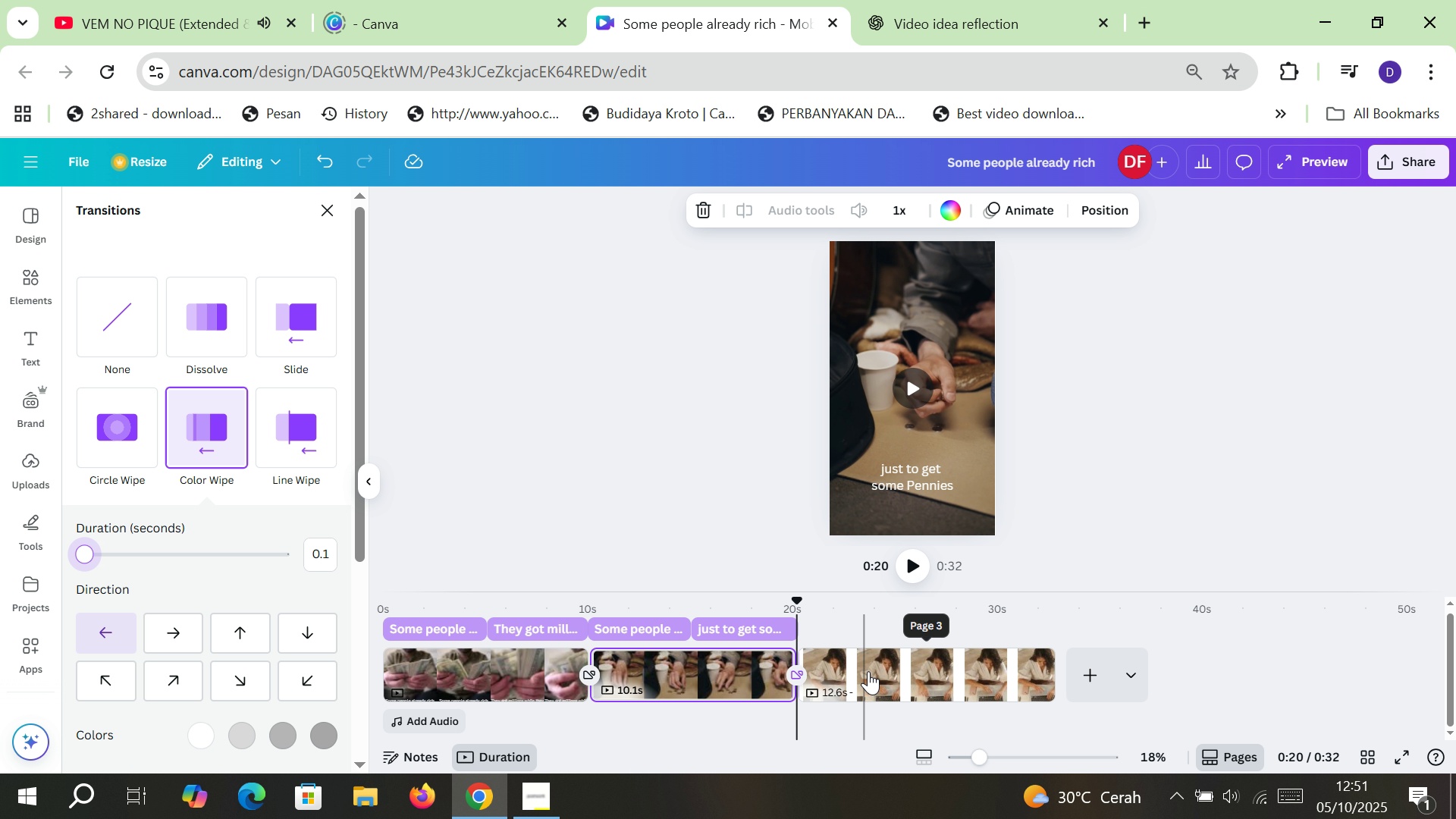 
left_click([872, 671])
 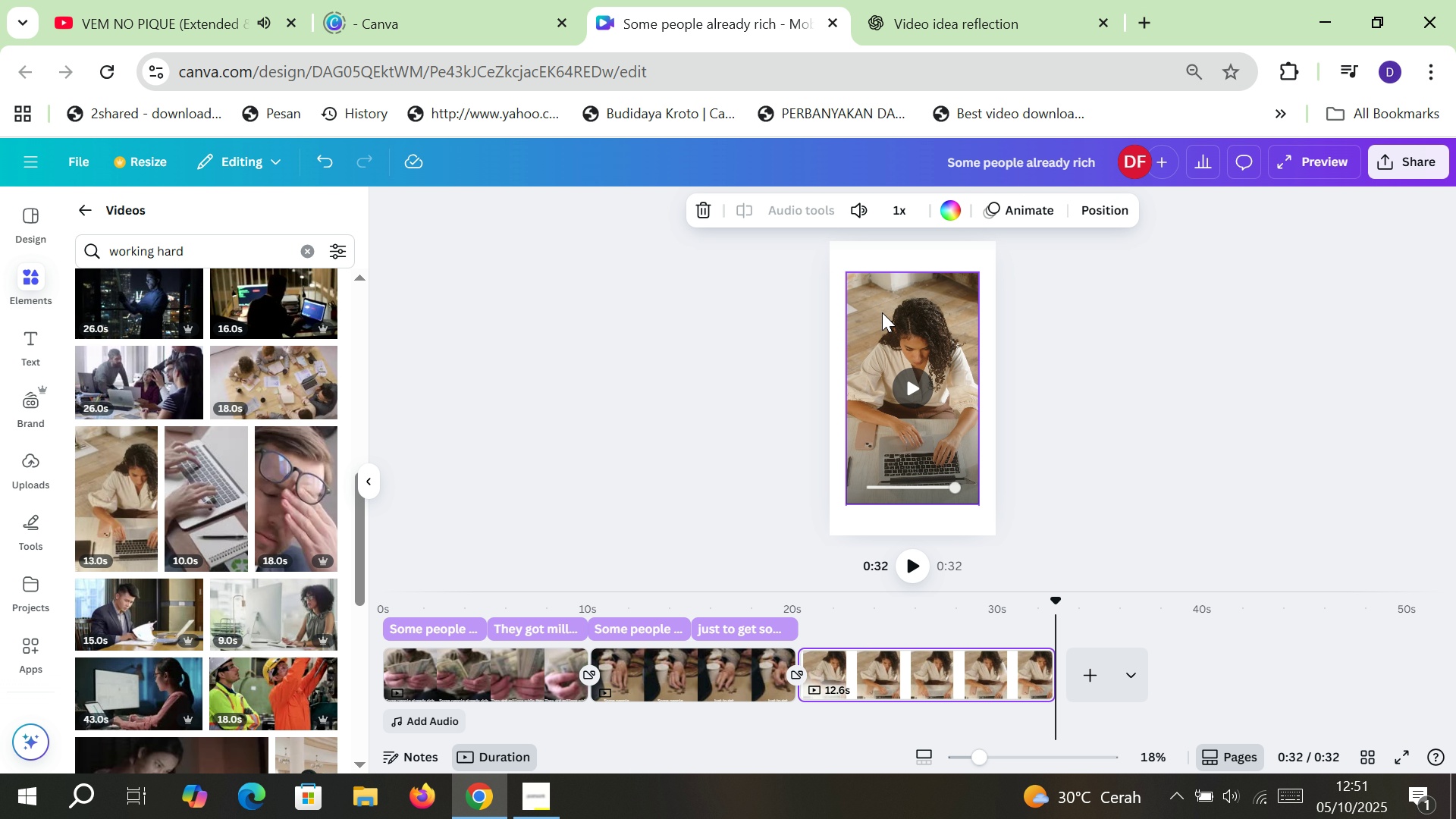 
left_click([882, 312])
 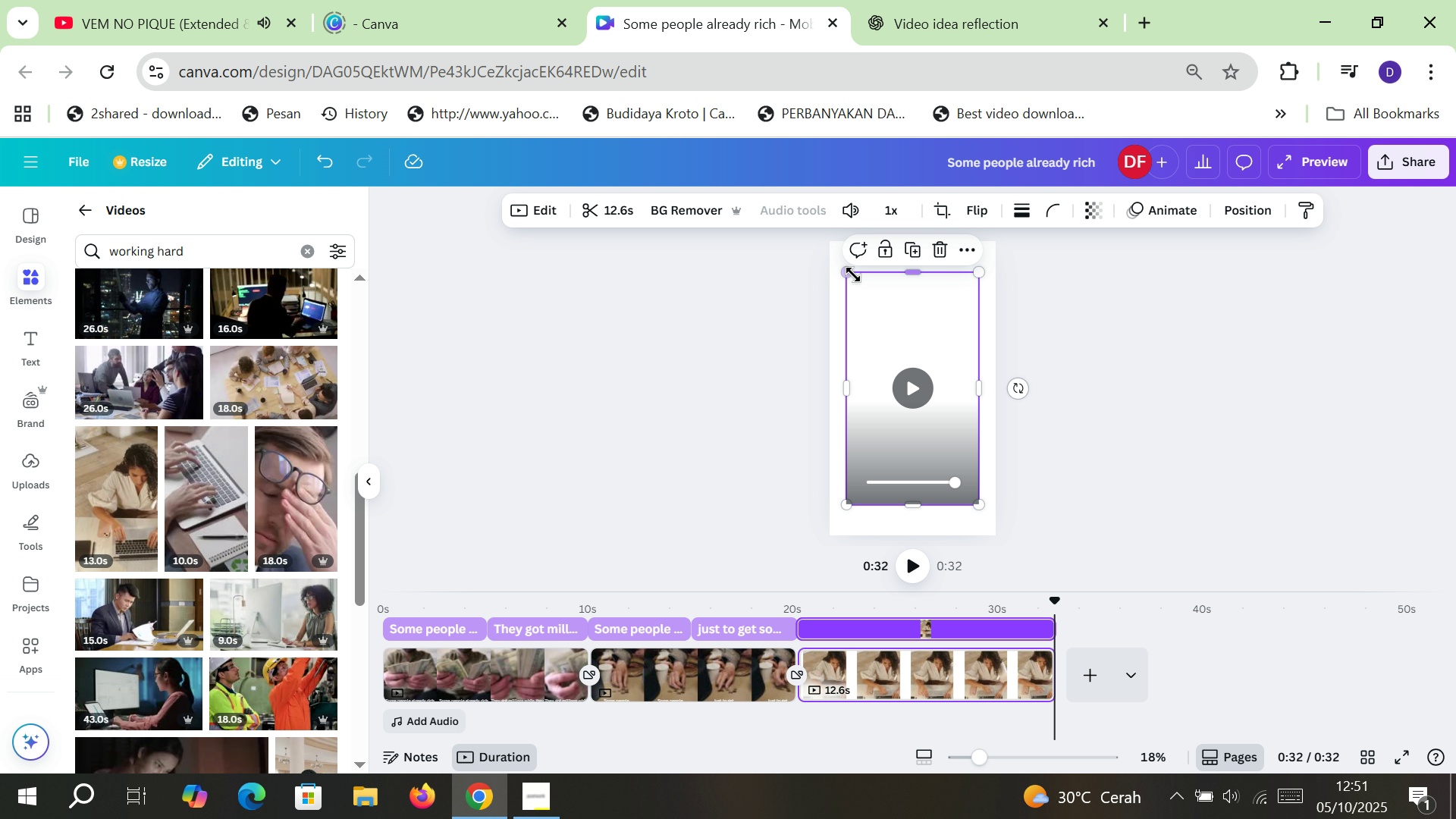 
left_click_drag(start_coordinate=[852, 275], to_coordinate=[832, 248])
 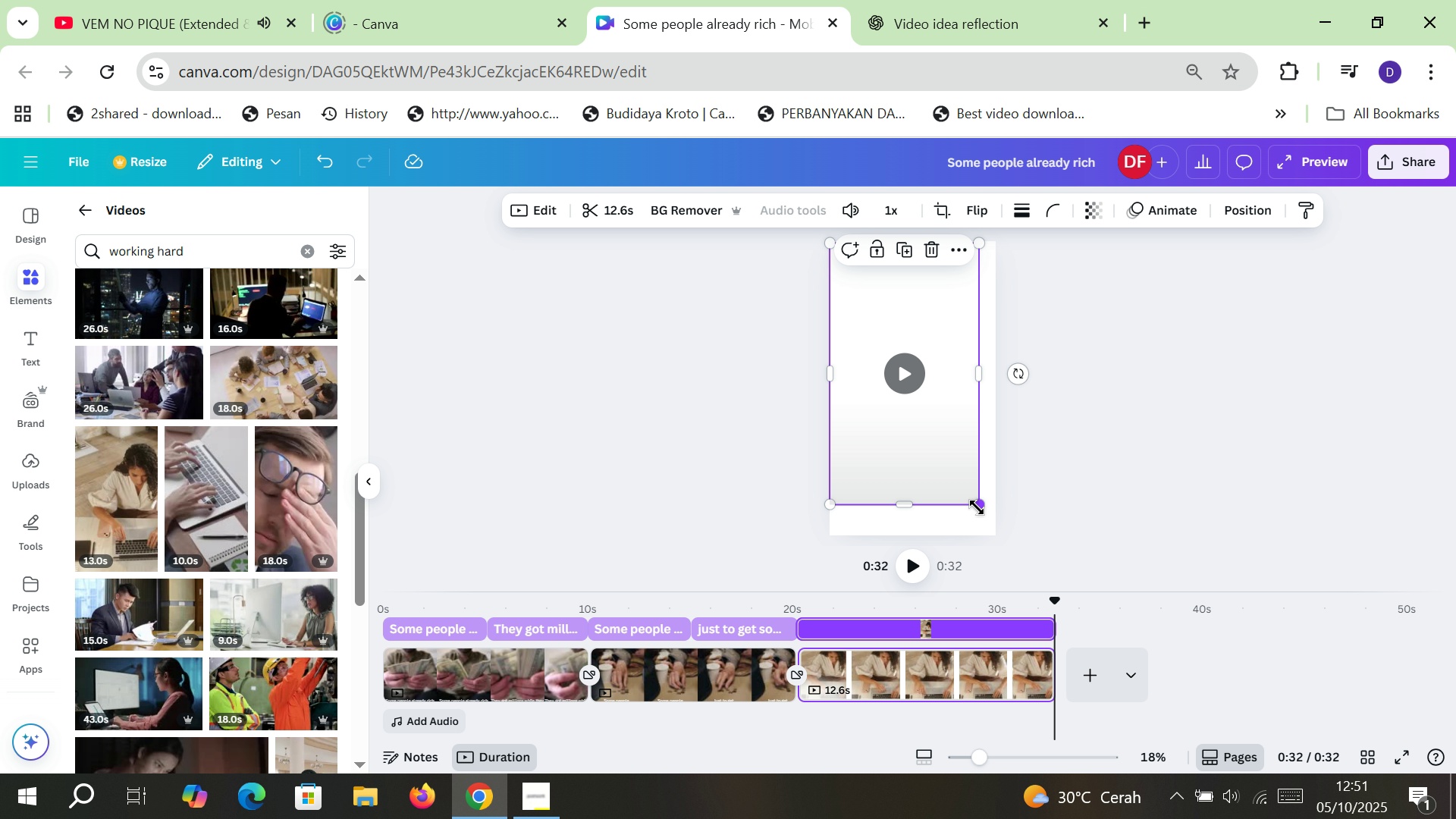 
left_click_drag(start_coordinate=[977, 507], to_coordinate=[996, 539])
 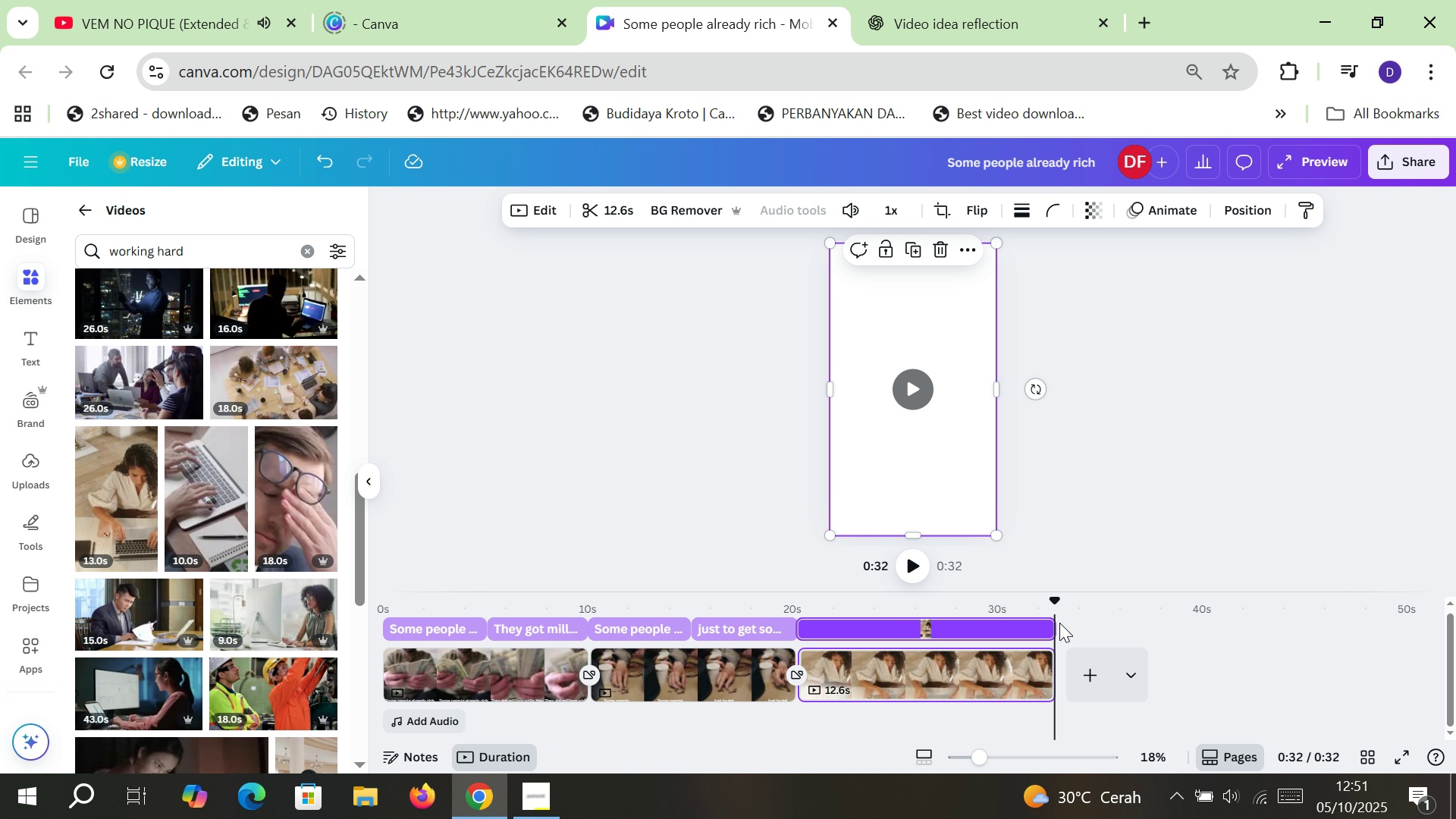 
left_click_drag(start_coordinate=[1052, 659], to_coordinate=[999, 659])
 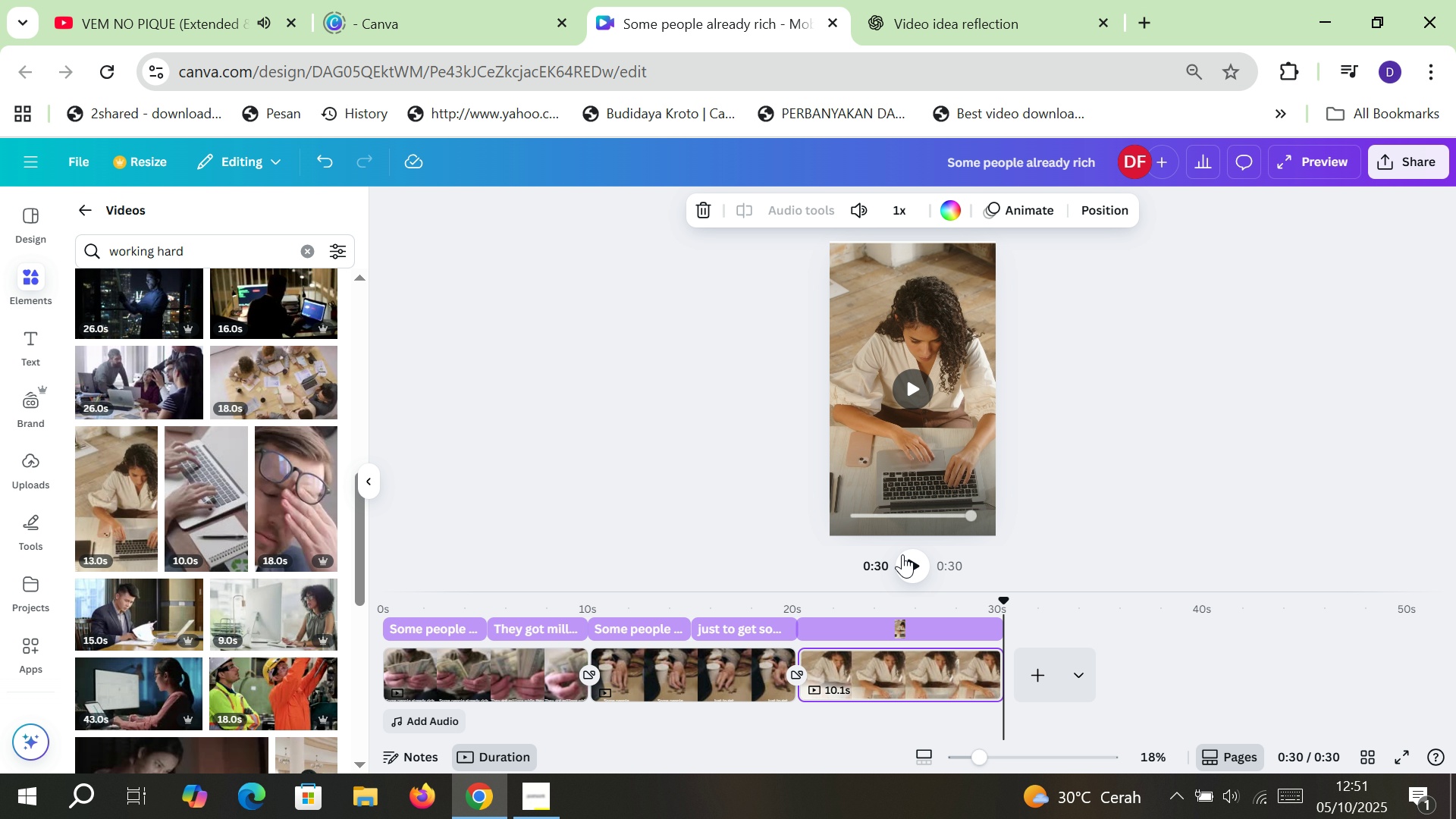 
left_click([905, 558])
 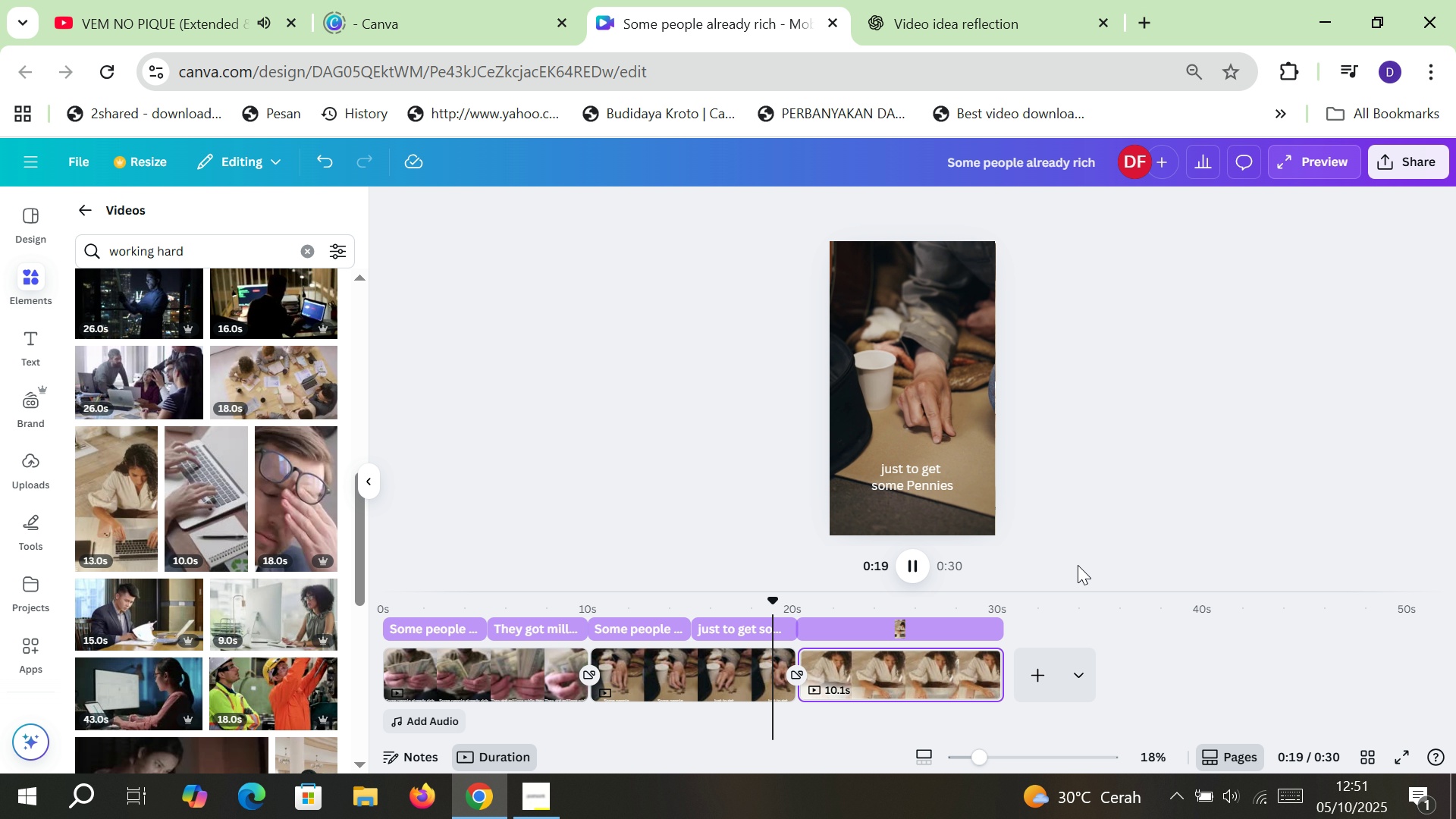 
wait(24.54)
 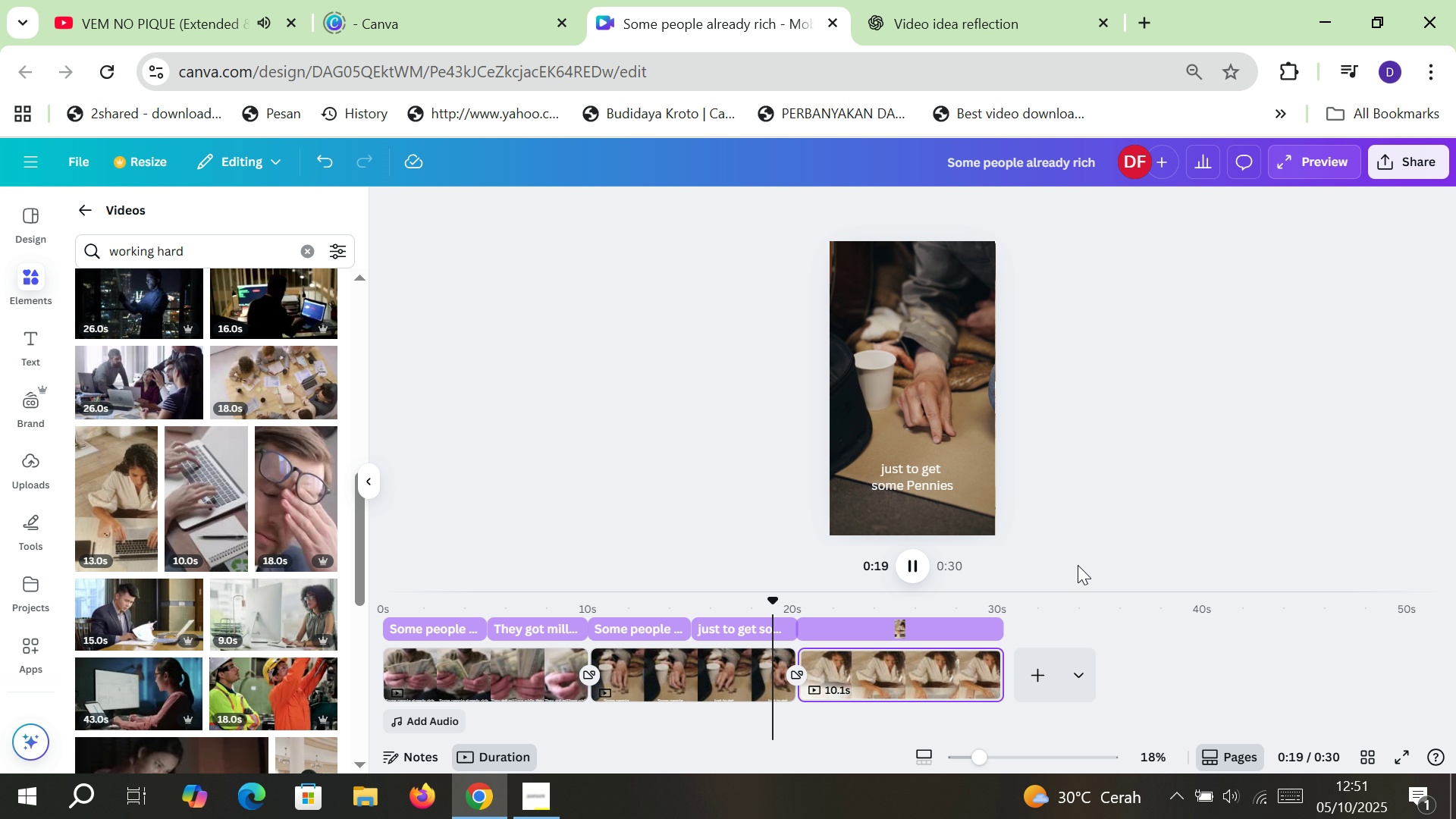 
left_click([590, 677])
 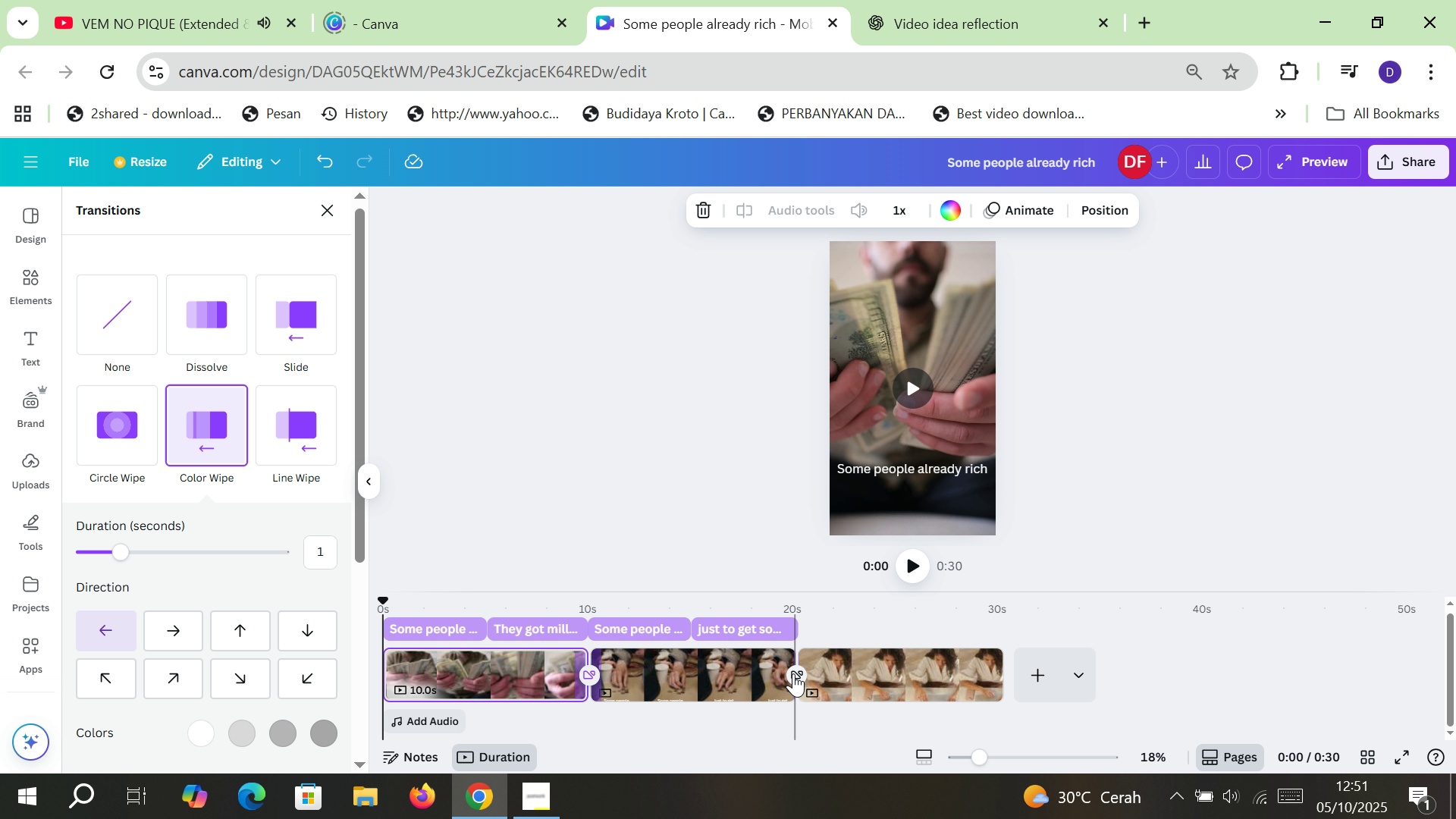 
left_click([792, 673])
 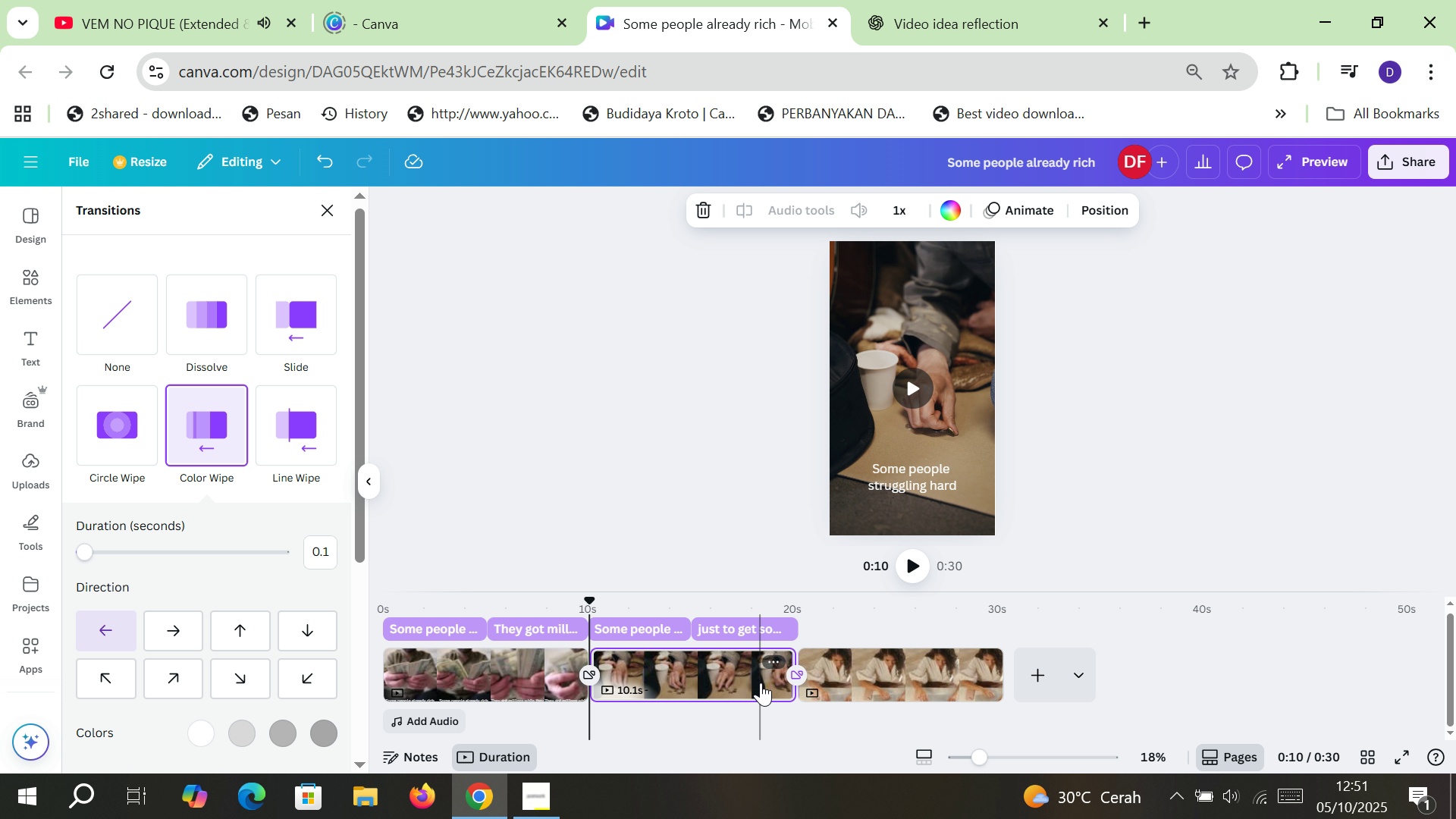 
left_click([761, 682])
 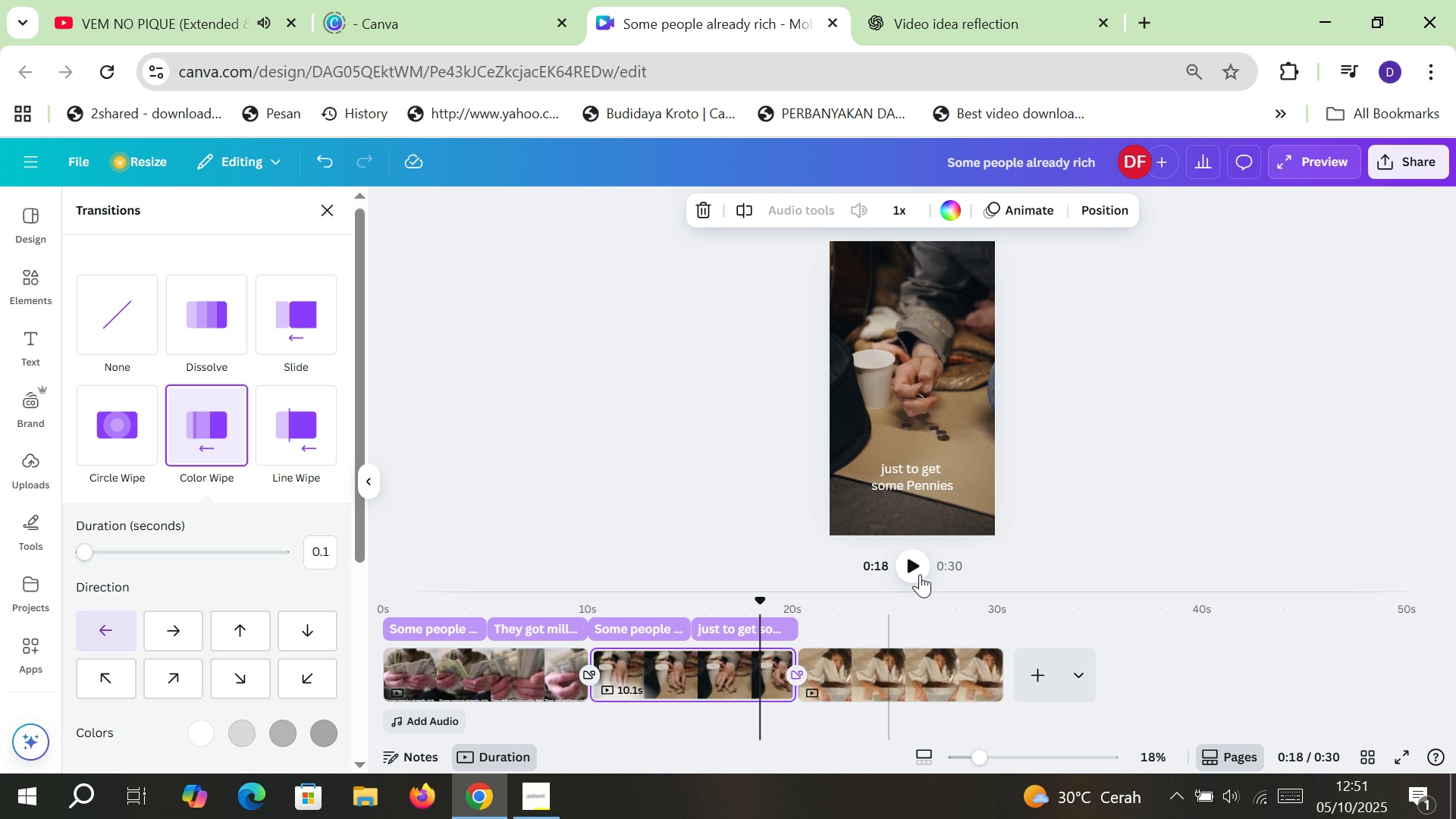 
left_click([920, 574])
 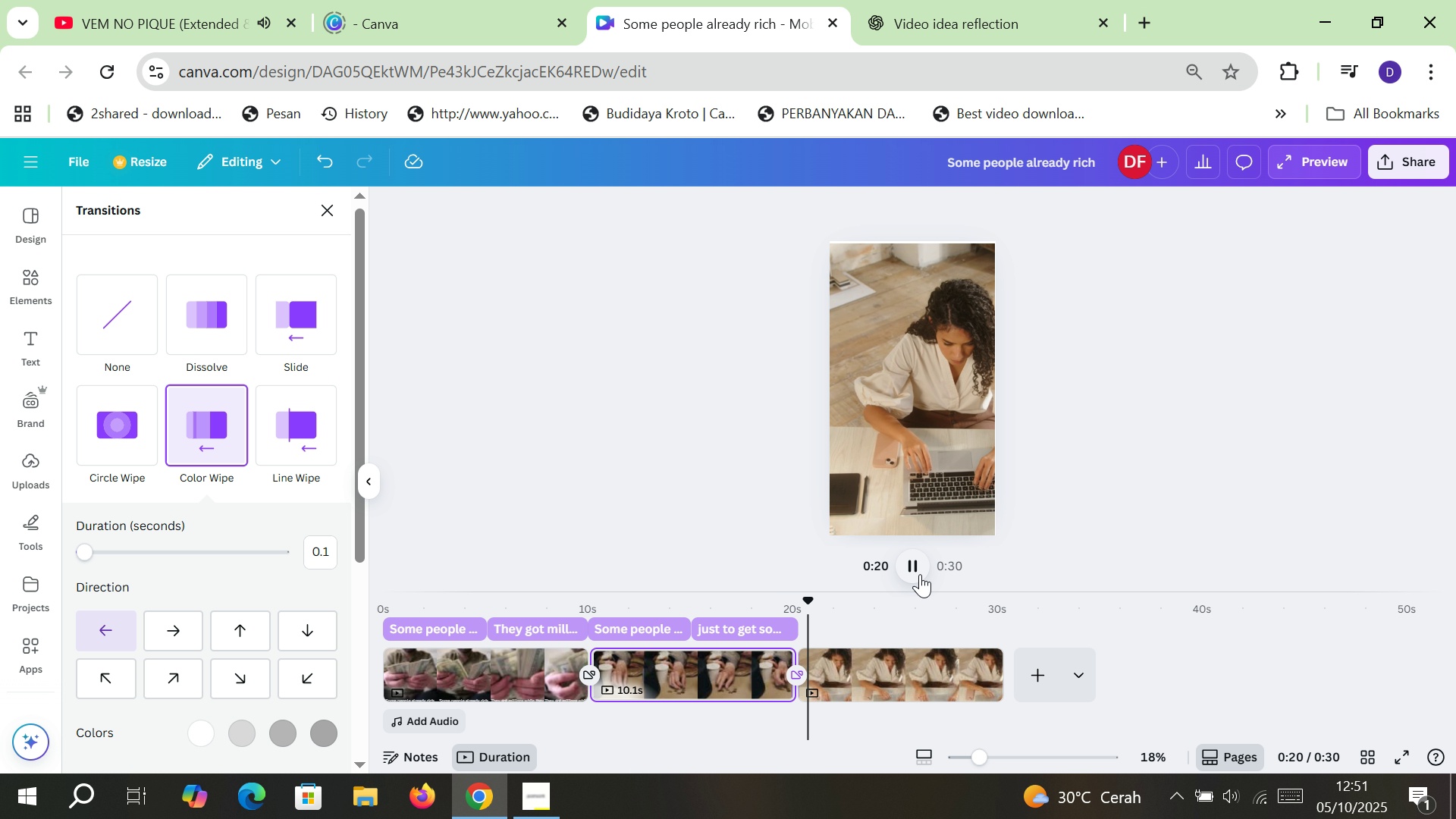 
left_click([920, 574])
 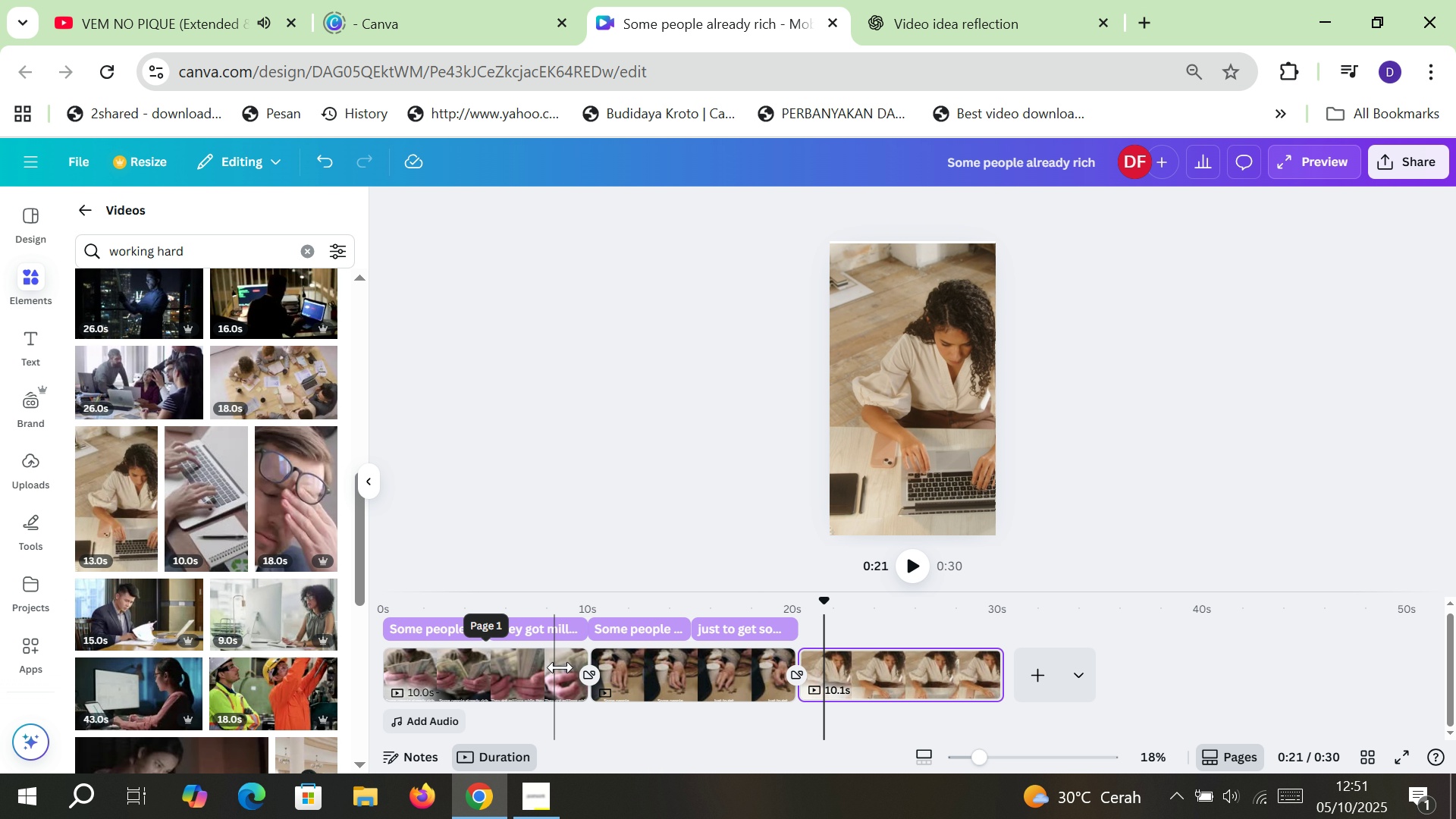 
left_click([574, 662])
 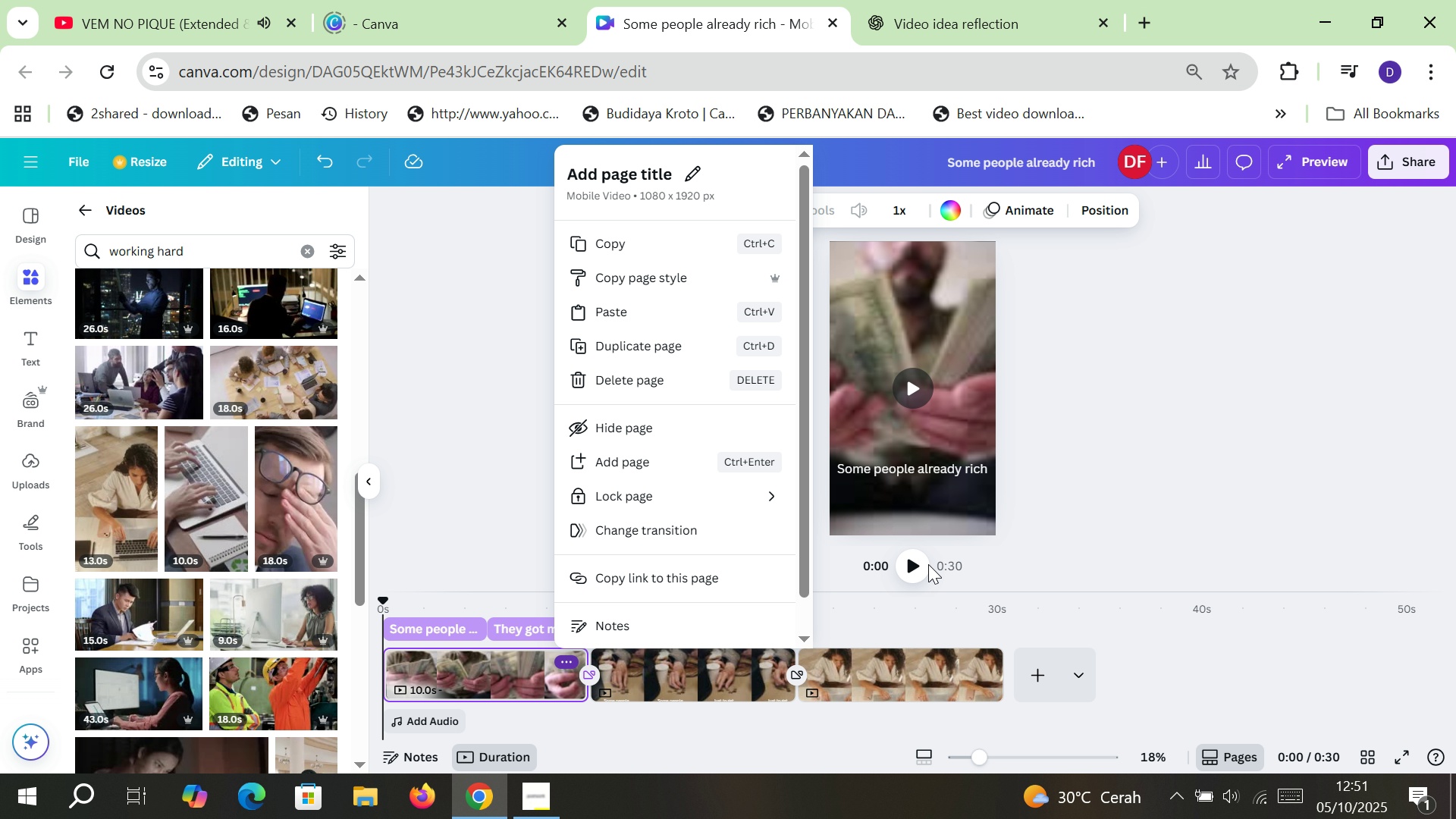 
left_click([928, 564])
 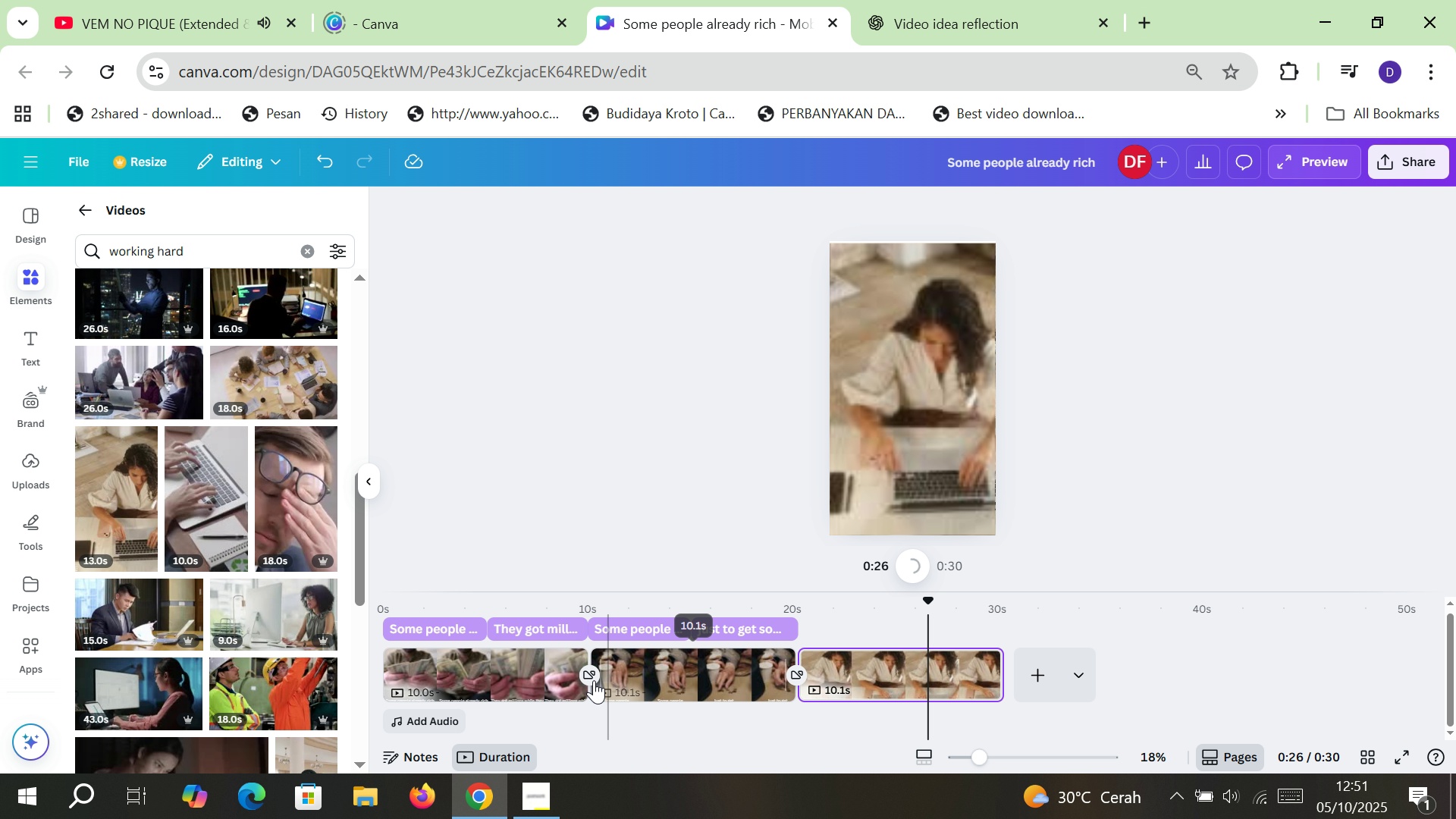 
left_click([591, 679])
 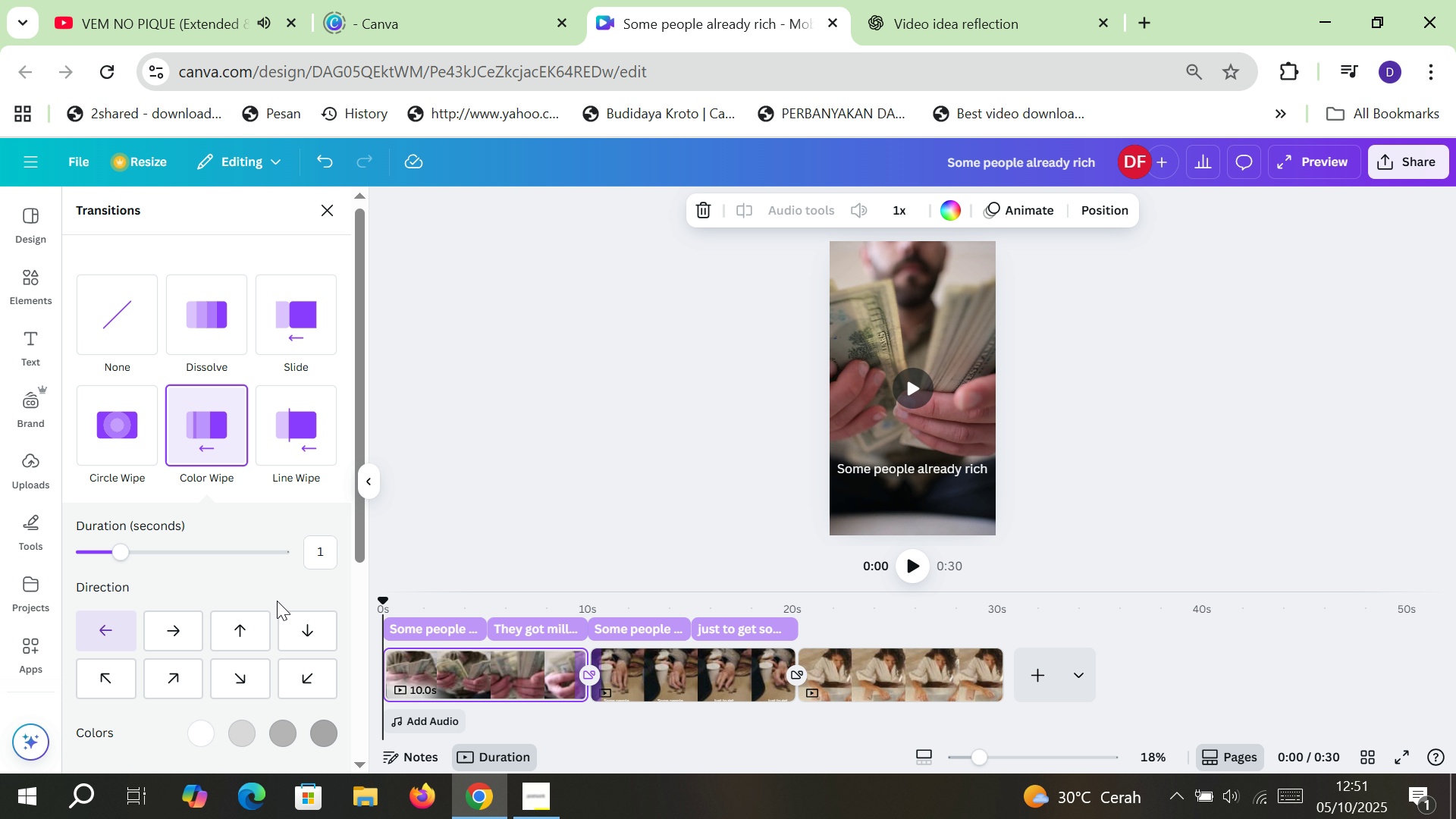 
left_click_drag(start_coordinate=[322, 550], to_coordinate=[318, 550])
 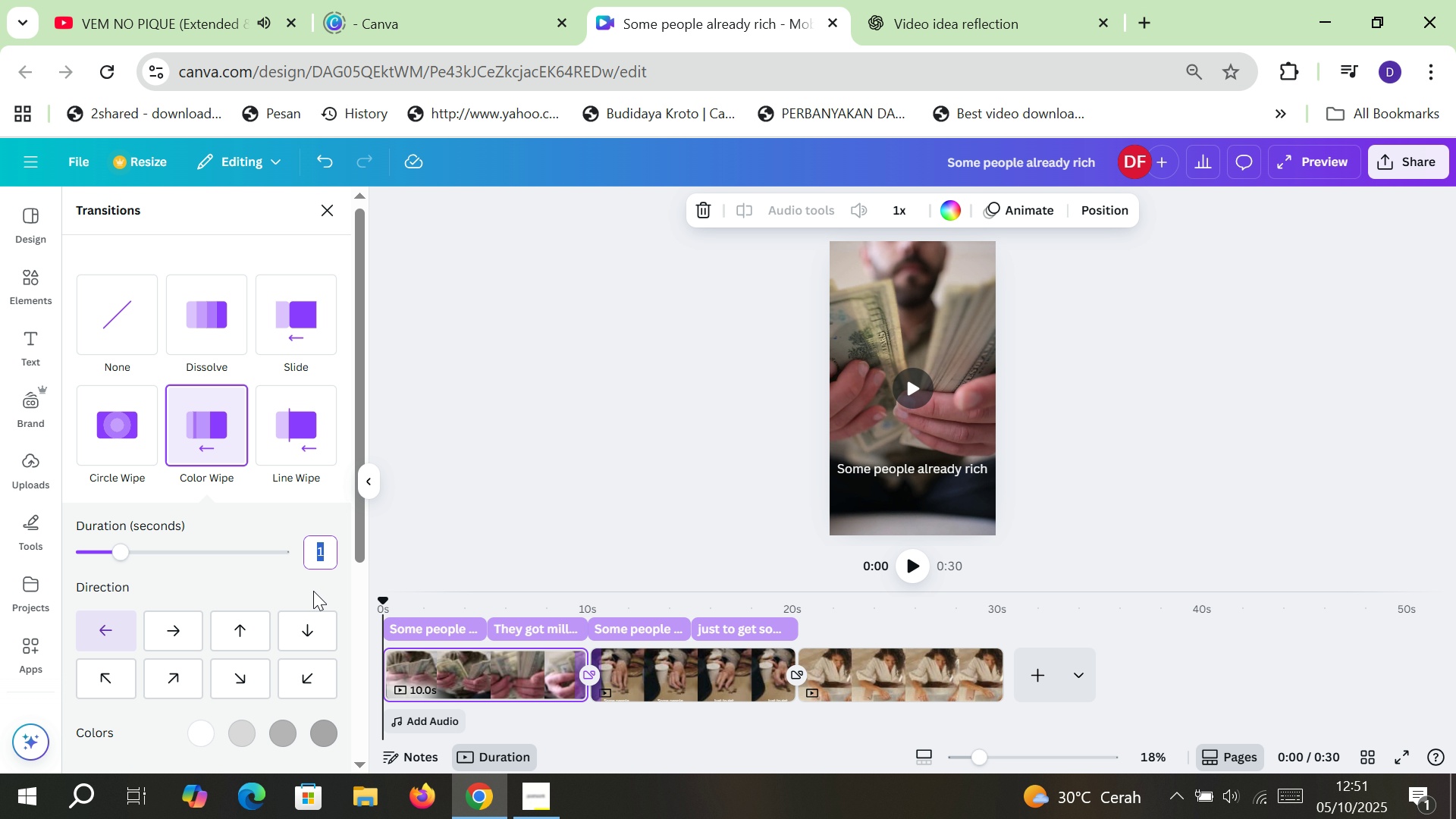 
scroll: coordinate [265, 602], scroll_direction: down, amount: 6.0
 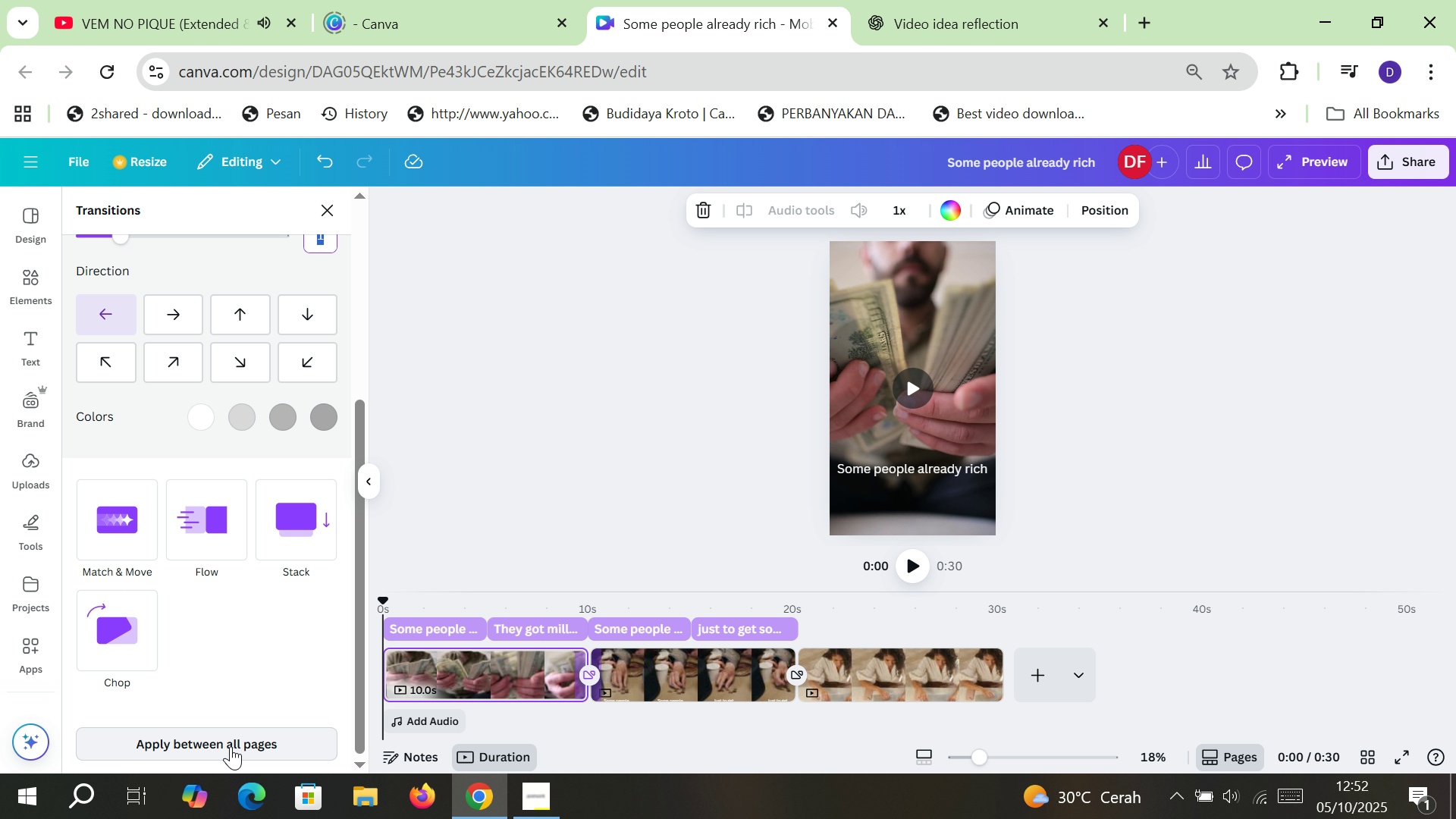 
left_click([231, 746])
 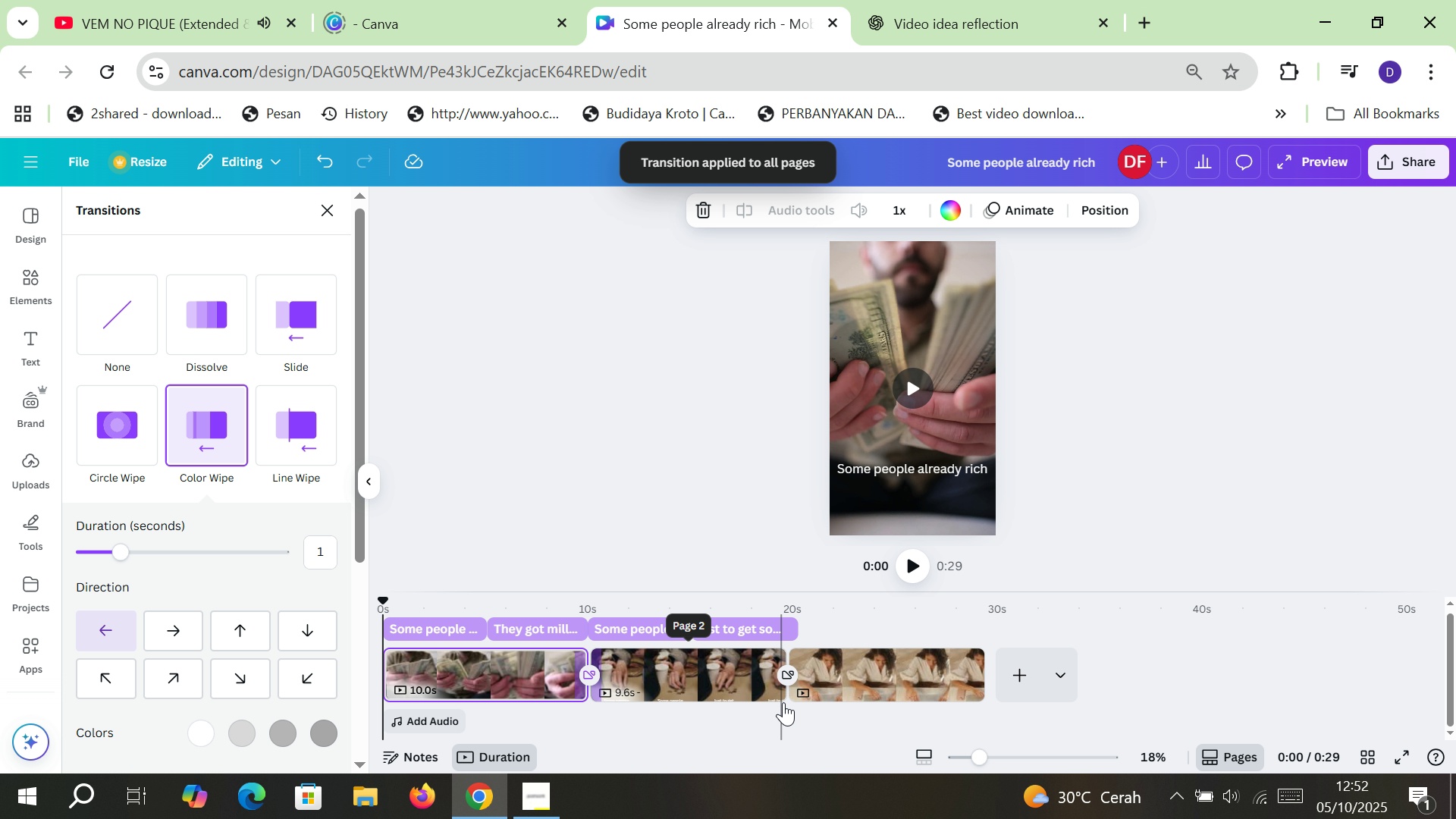 
left_click_drag(start_coordinate=[780, 686], to_coordinate=[786, 686])
 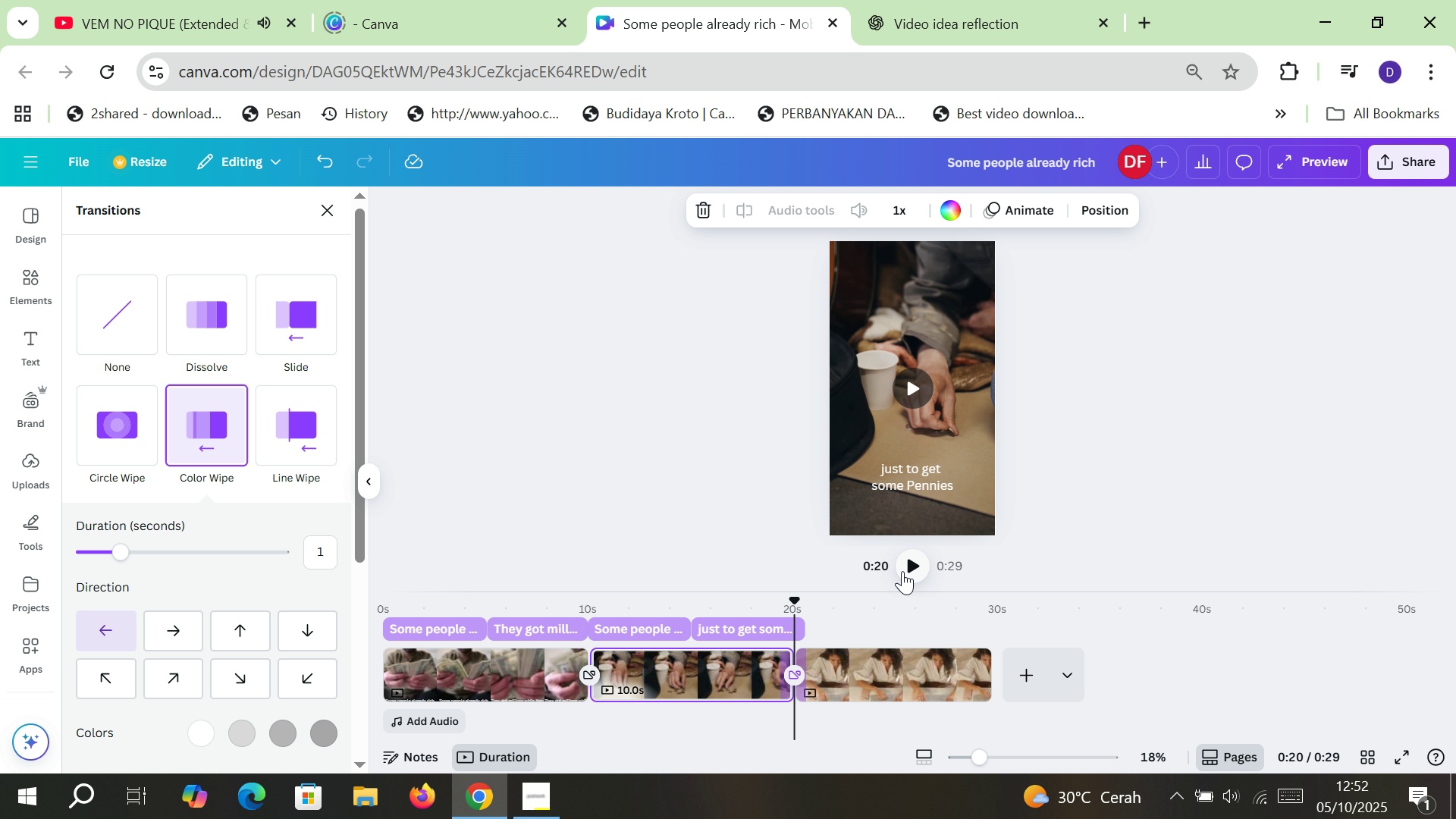 
left_click([910, 562])
 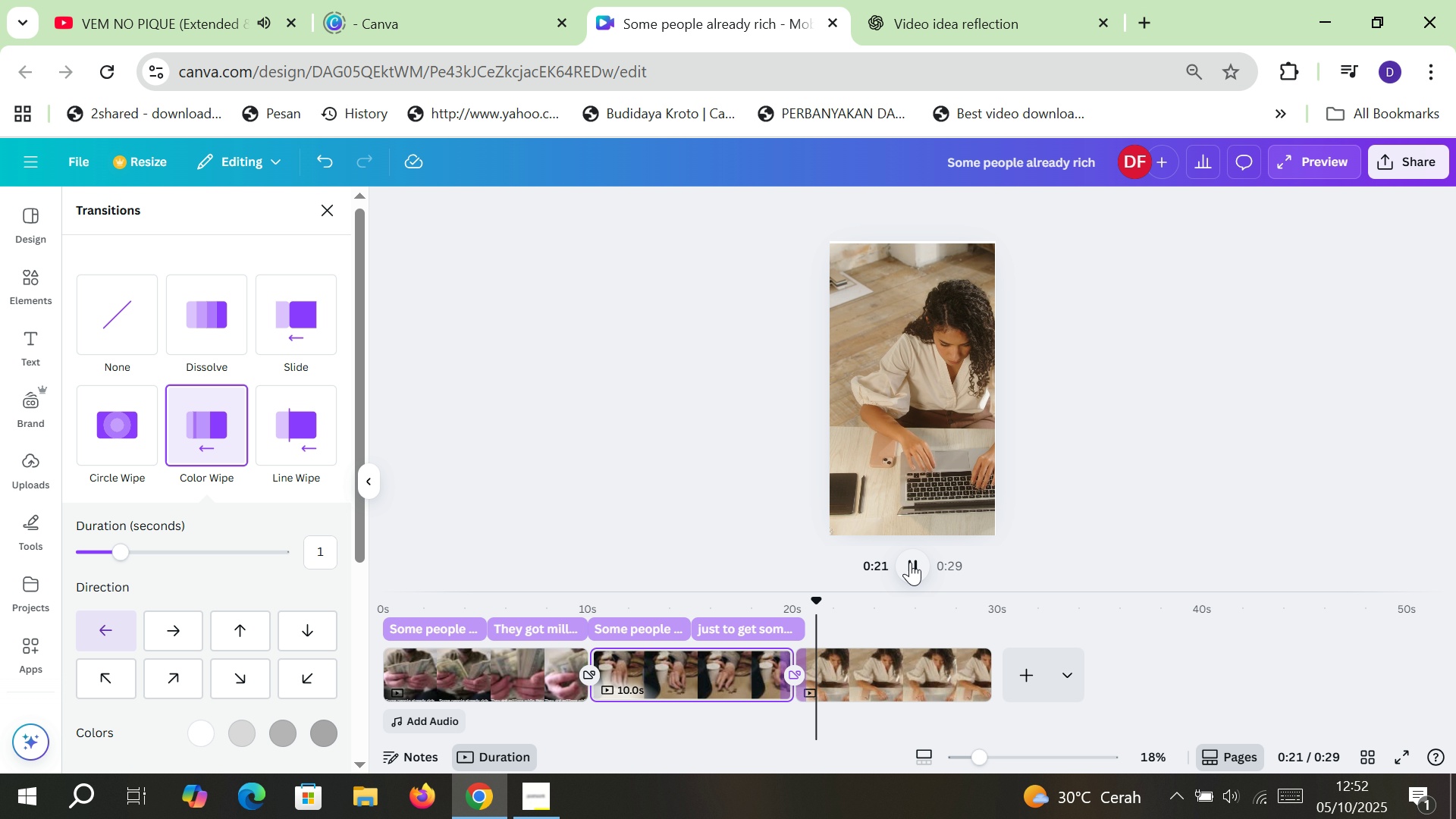 
left_click([910, 562])
 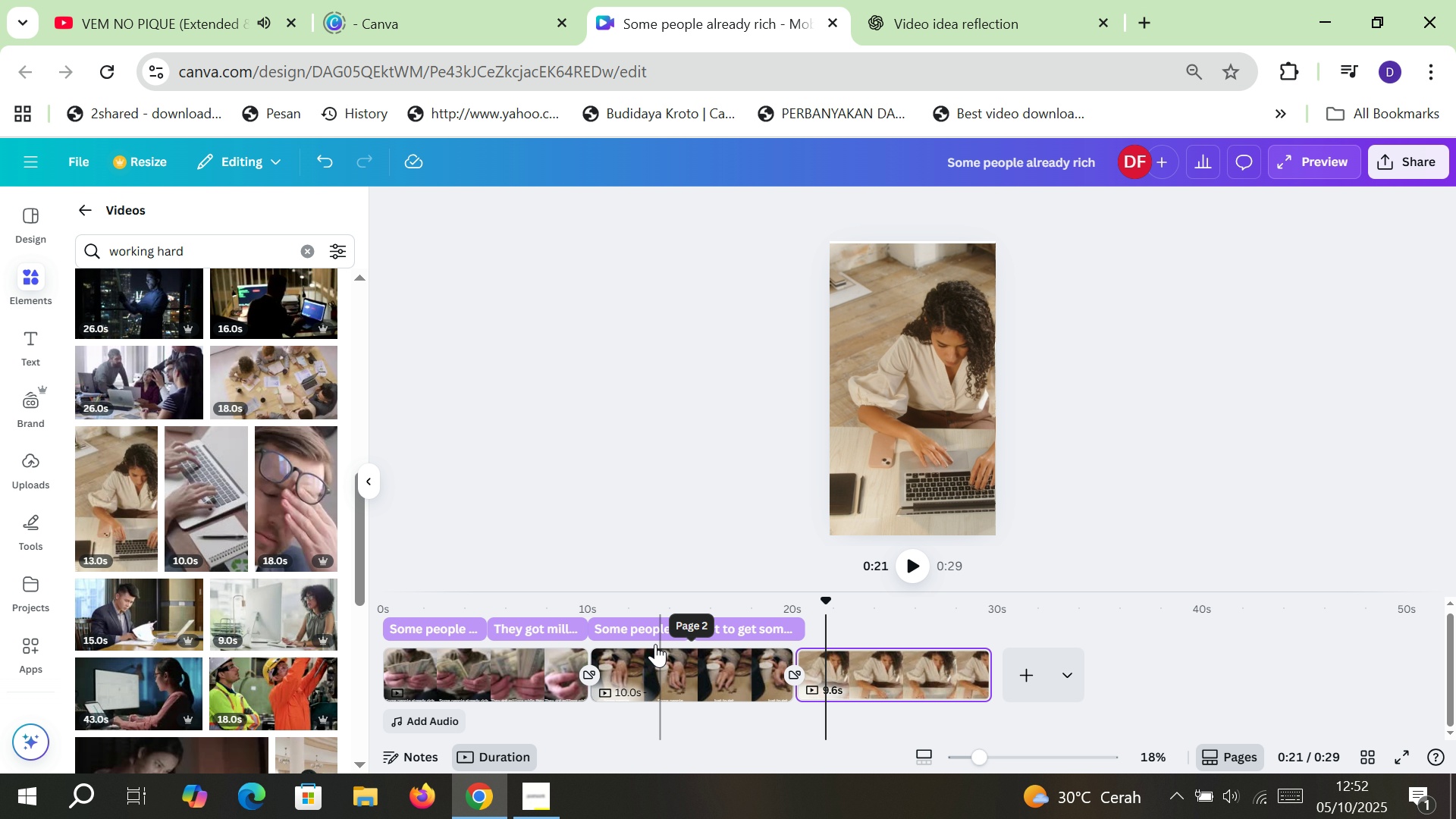 
left_click([645, 627])
 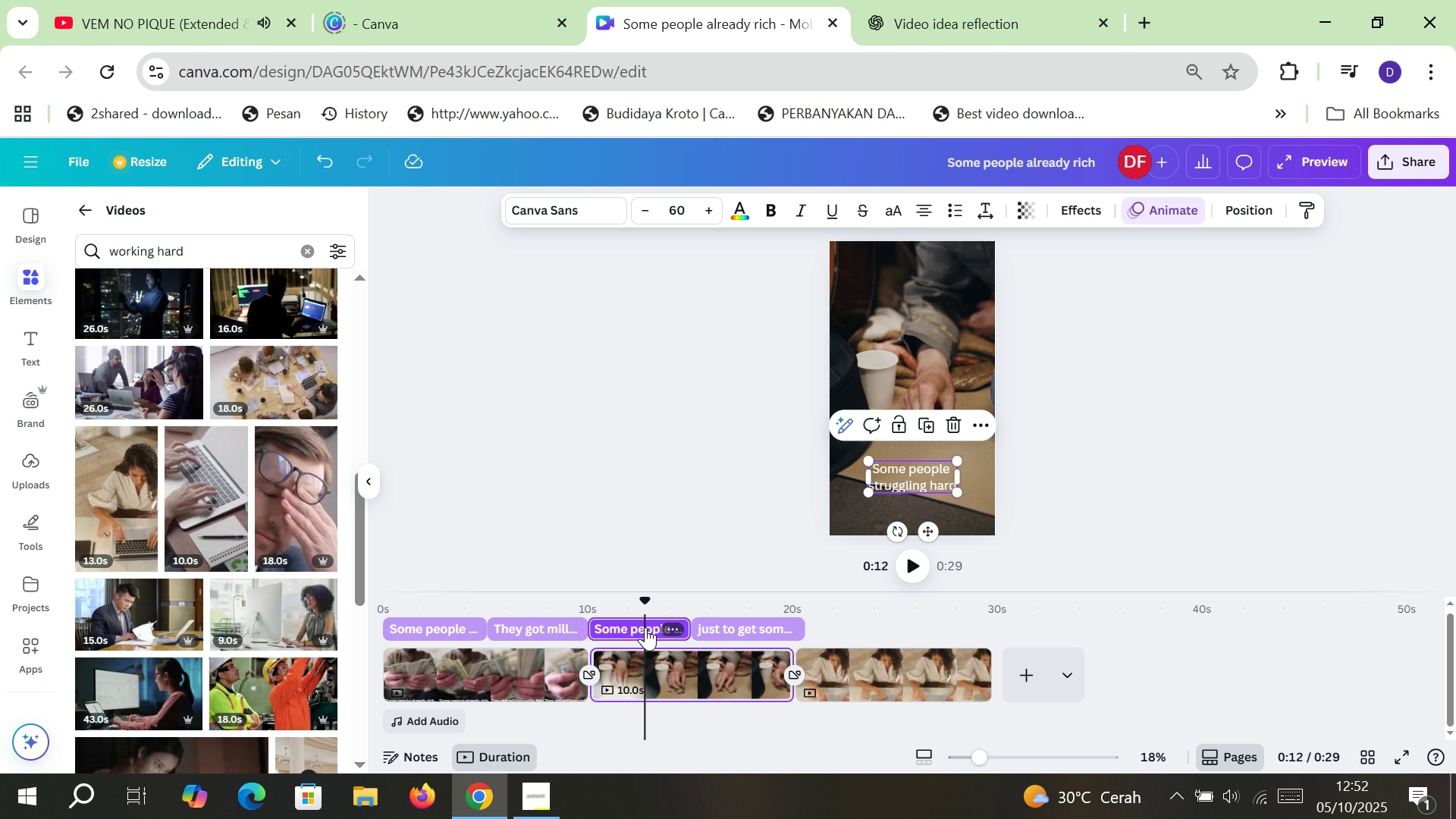 
key(Control+C)
 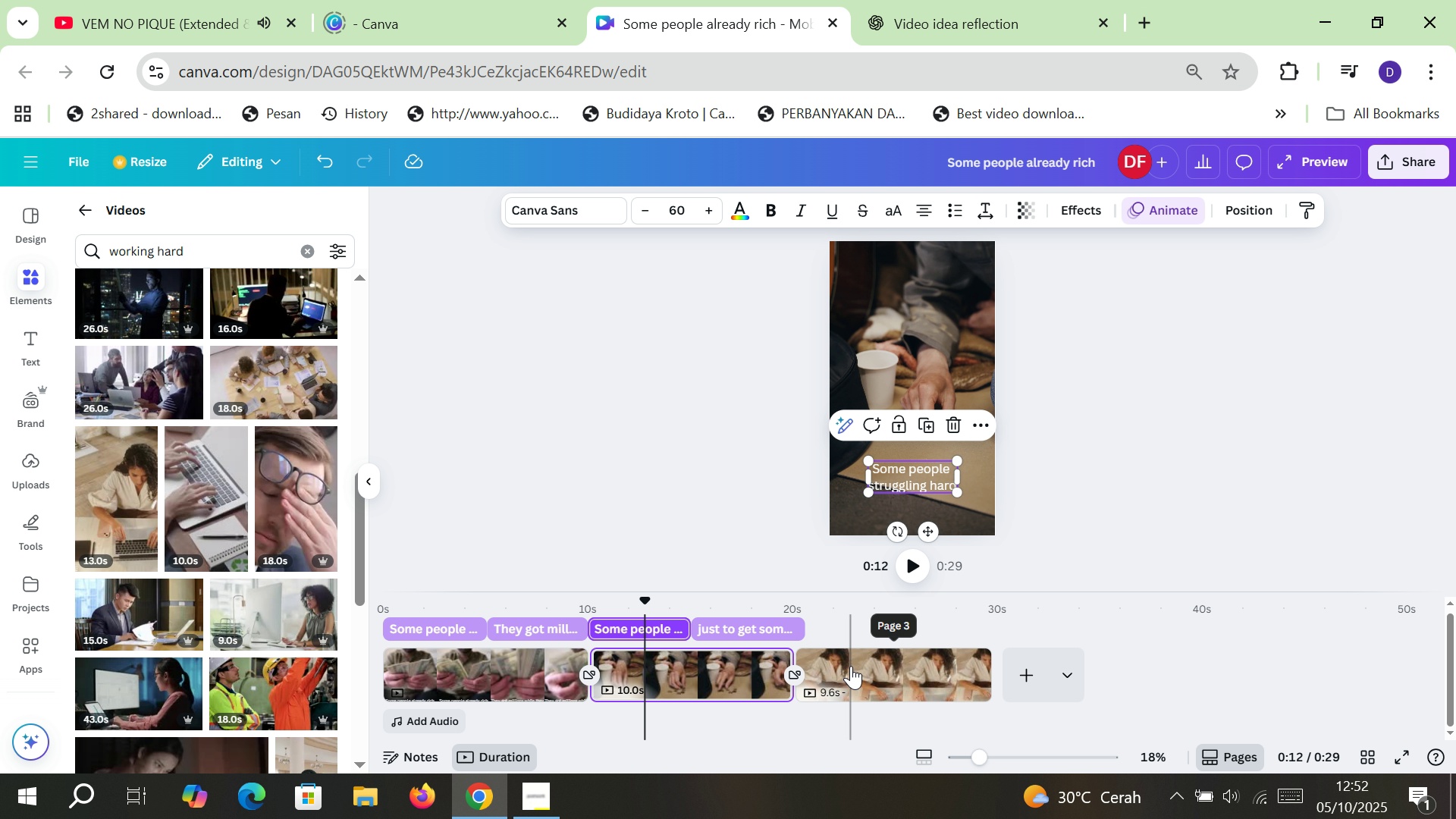 
left_click([851, 666])
 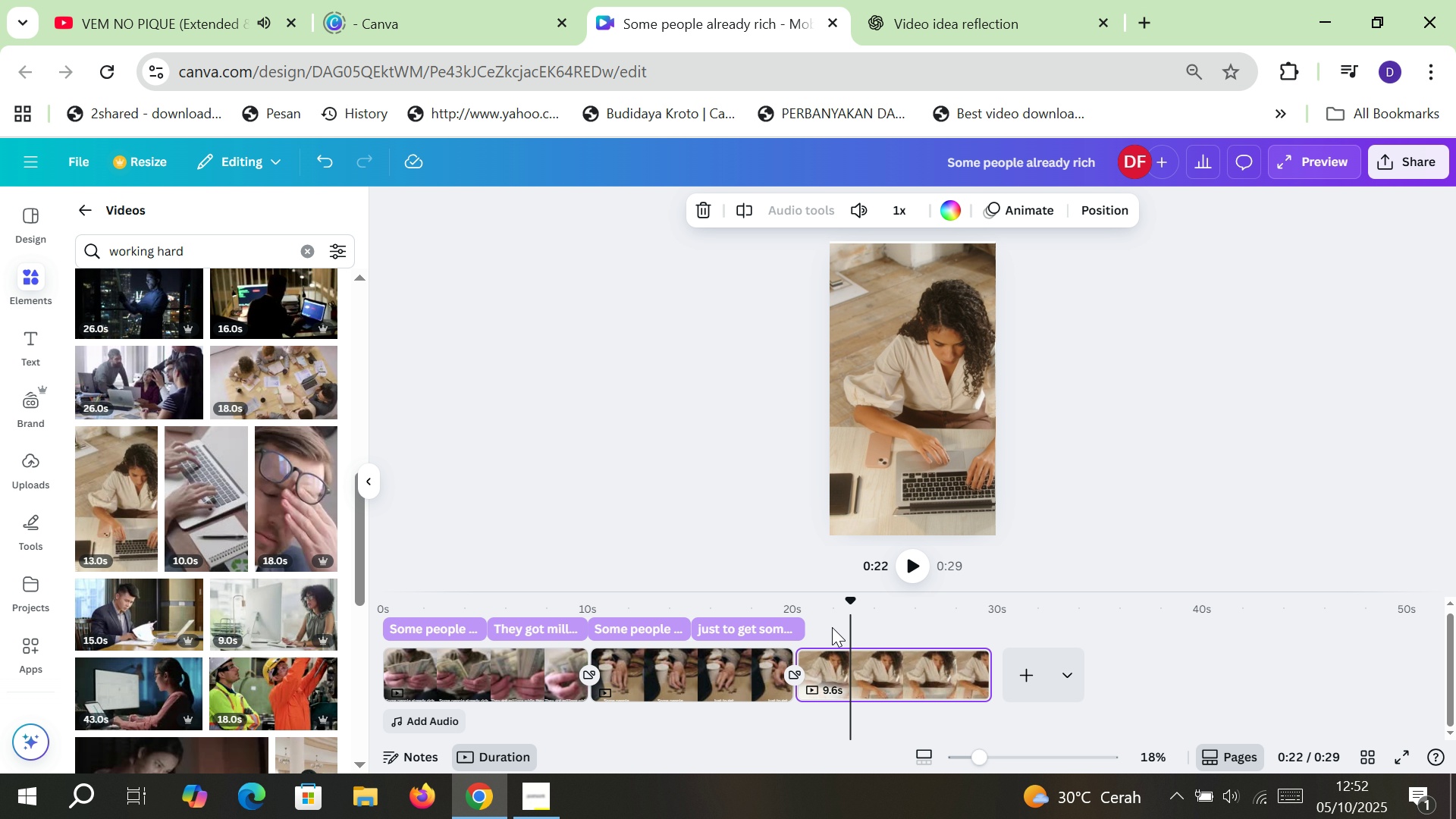 
key(Control+V)
 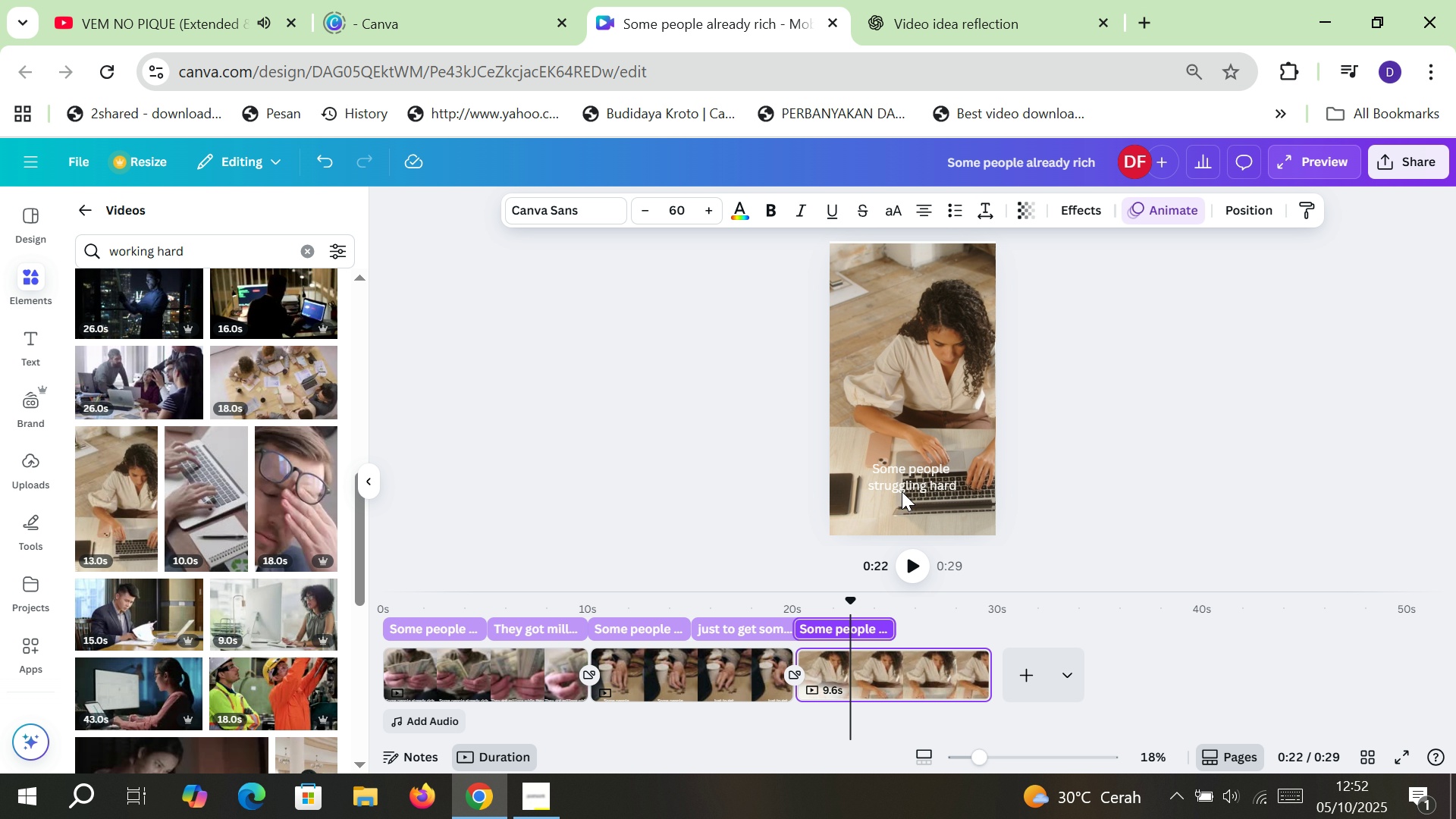 
left_click_drag(start_coordinate=[906, 484], to_coordinate=[907, 431])
 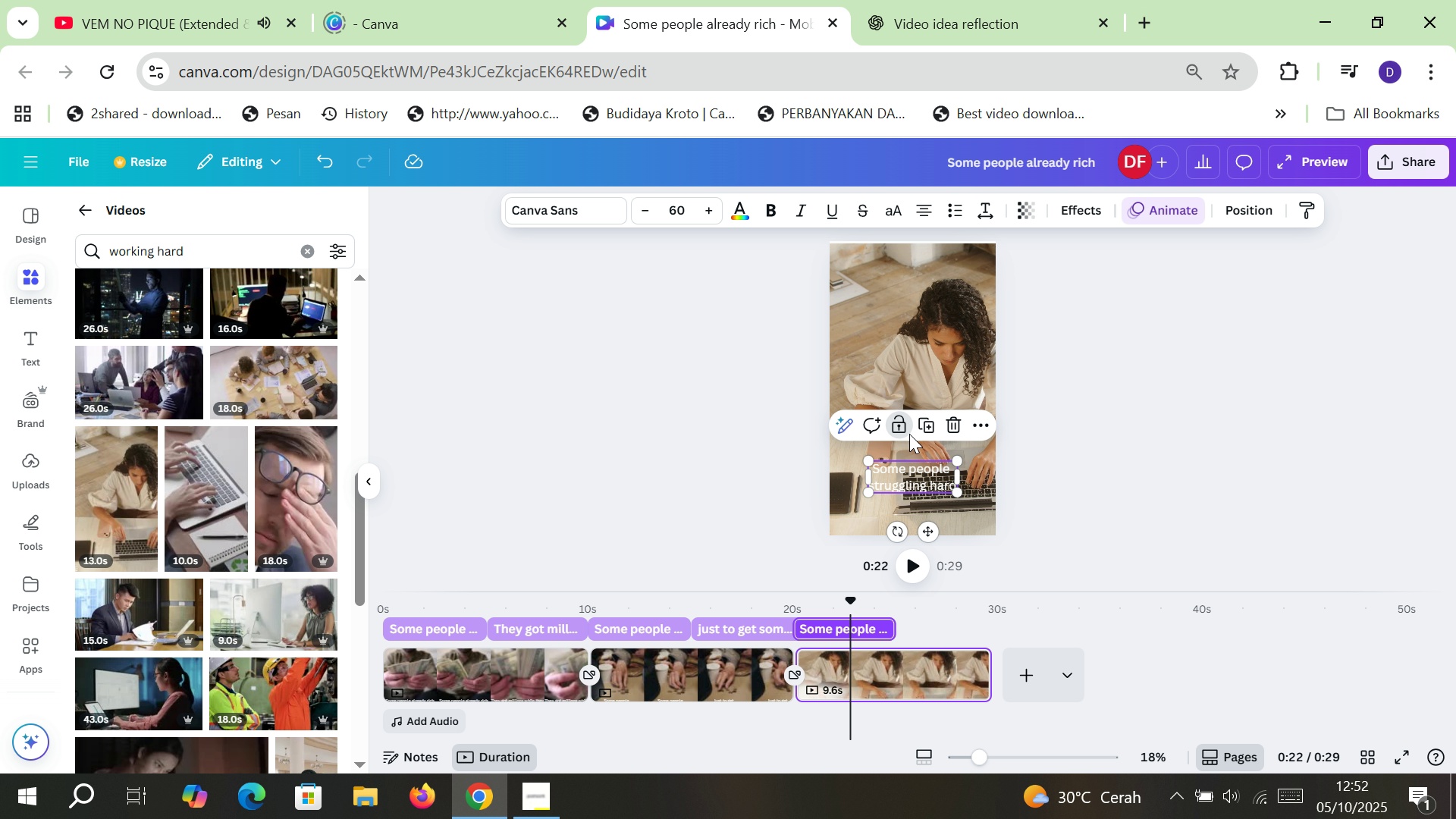 
double_click([907, 431])
 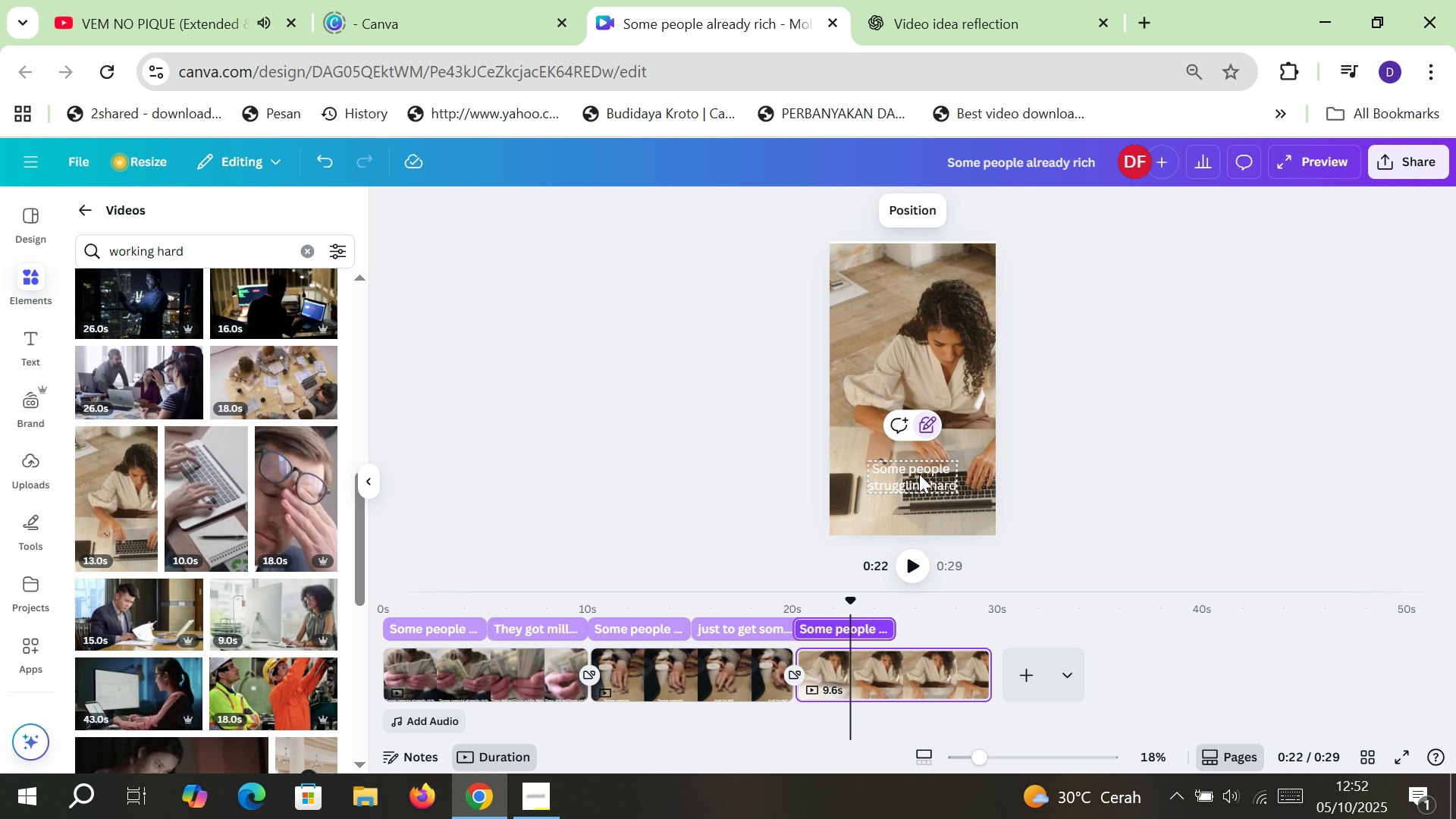 
left_click_drag(start_coordinate=[919, 474], to_coordinate=[921, 392])
 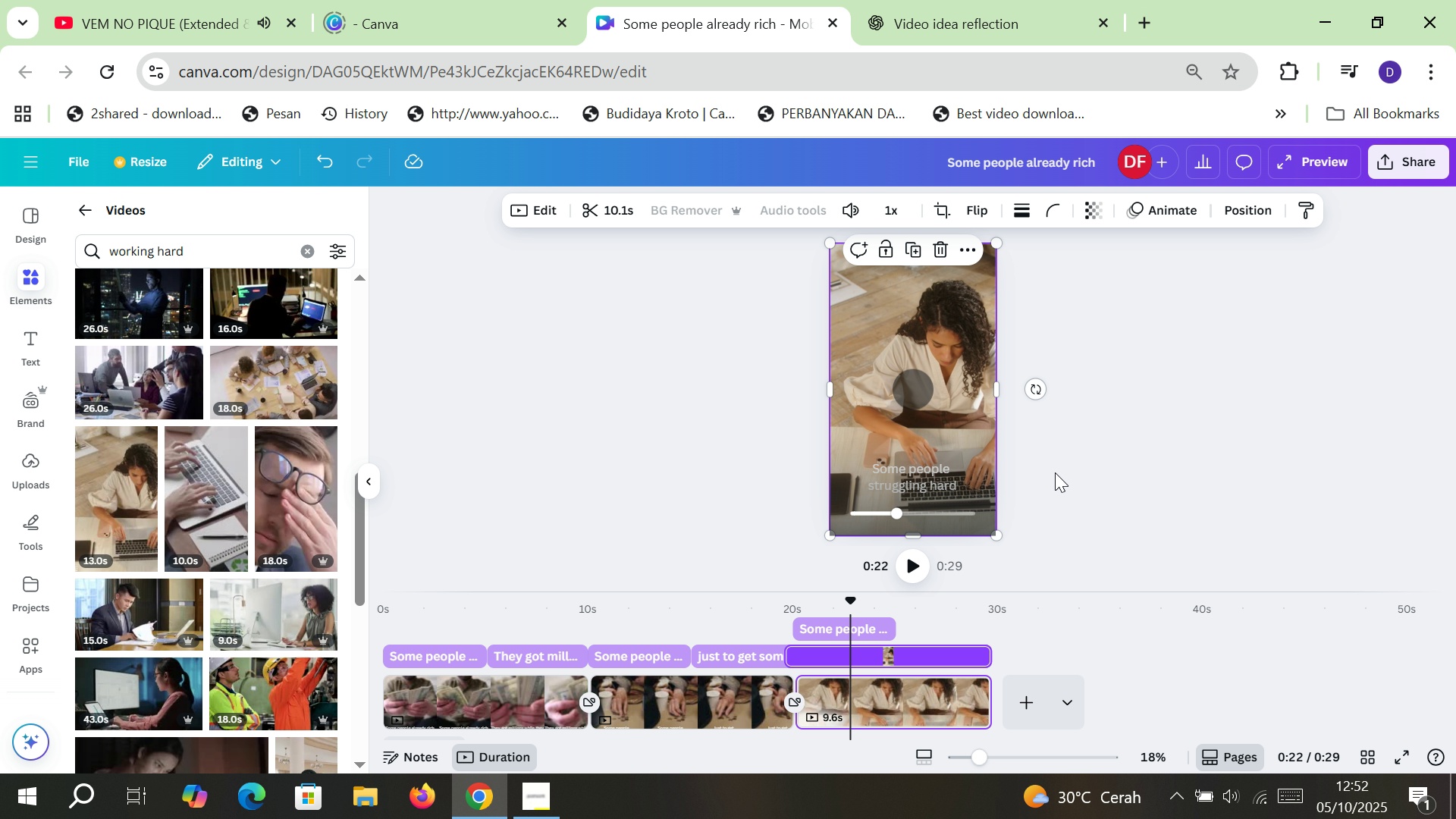 
left_click([1075, 462])
 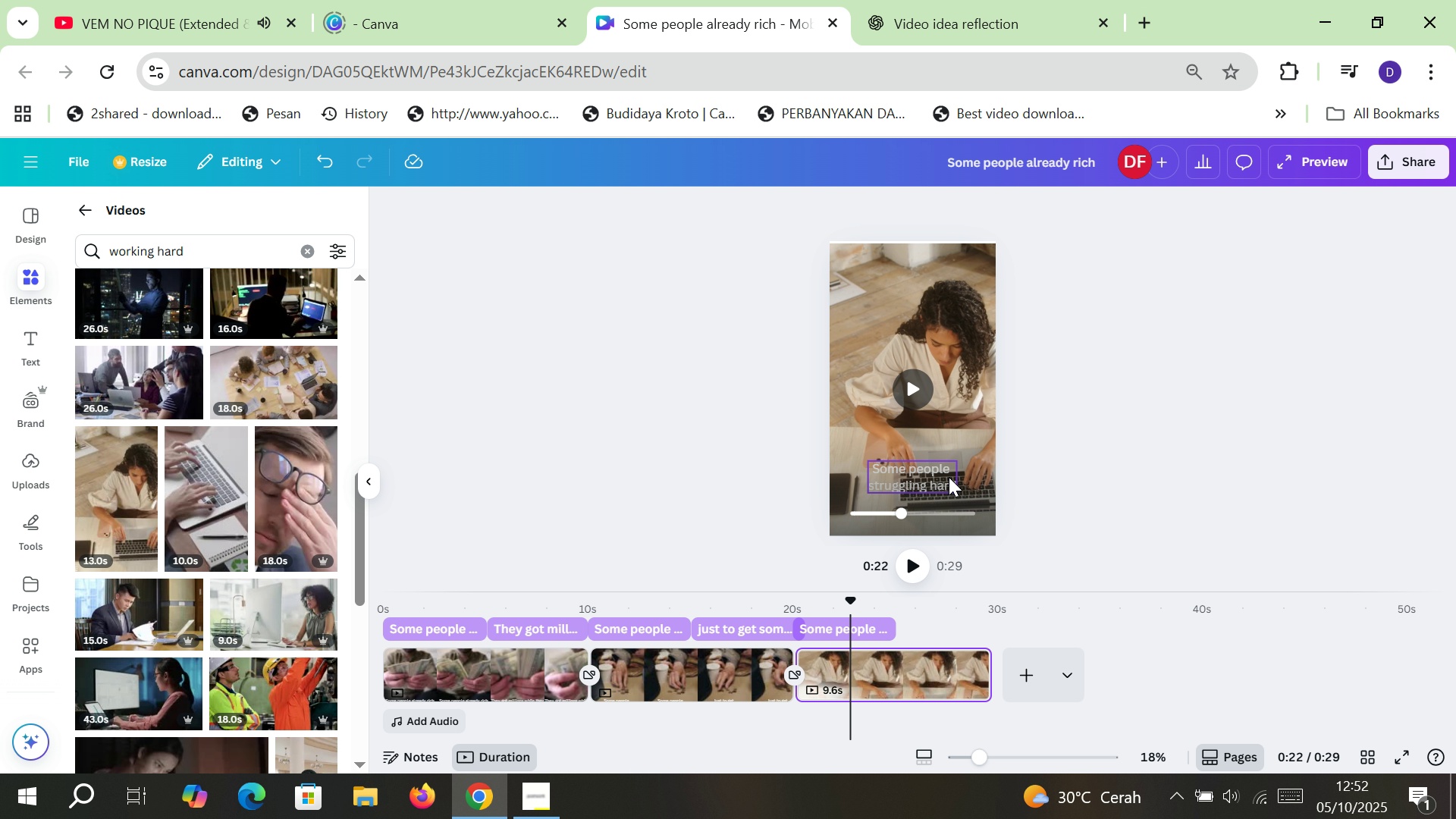 
left_click([944, 475])
 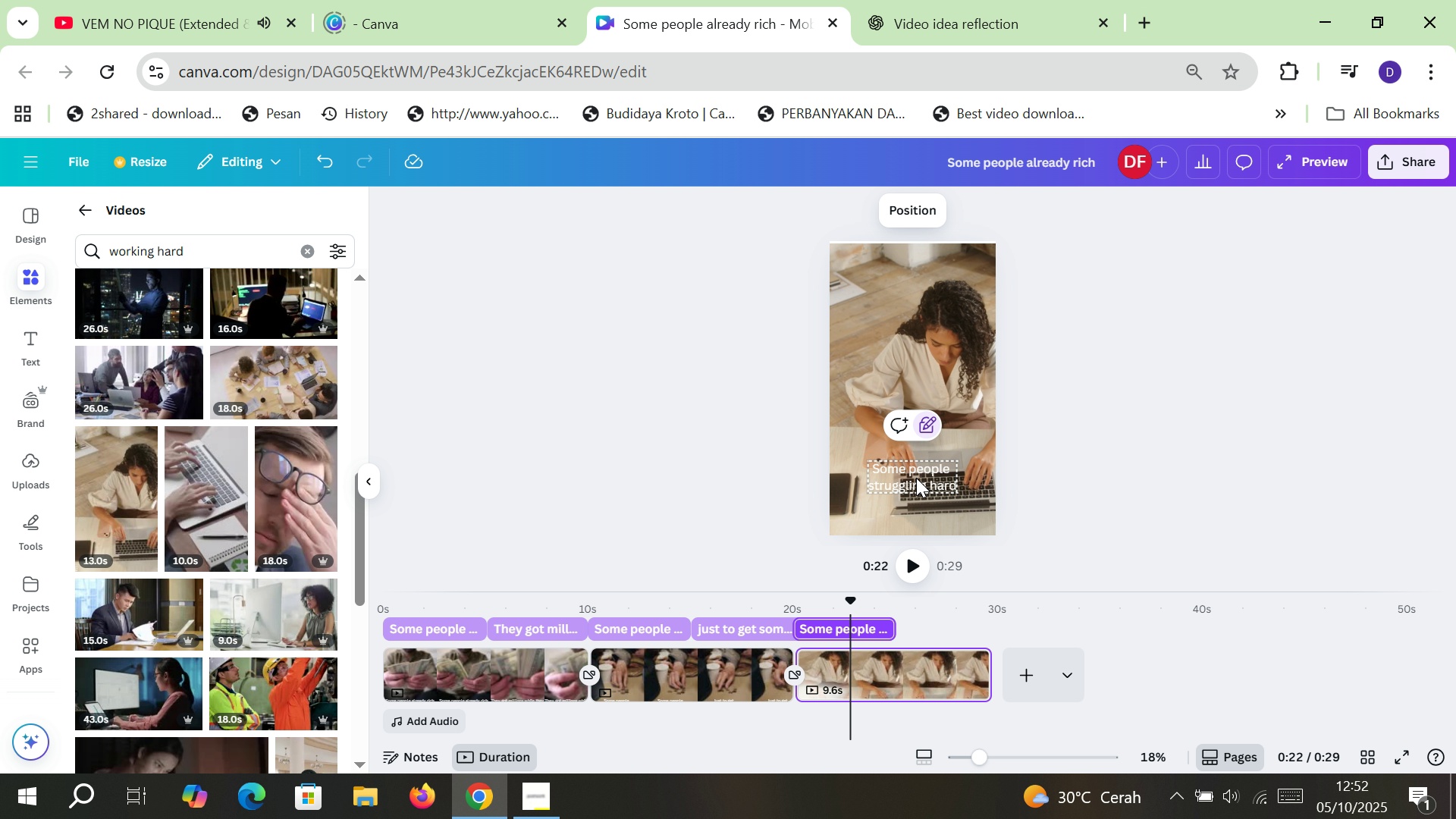 
left_click_drag(start_coordinate=[916, 477], to_coordinate=[918, 437])
 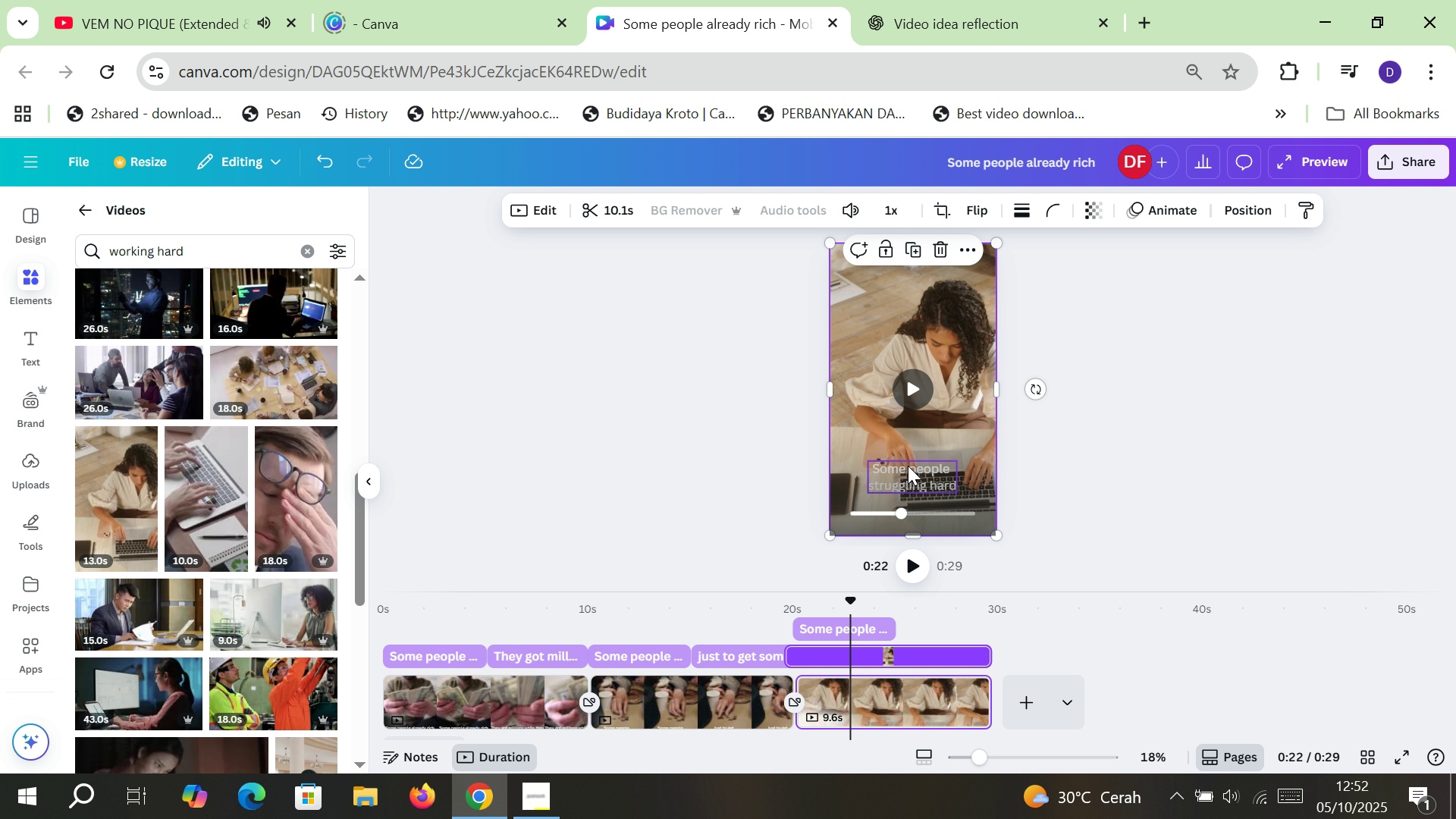 
left_click([908, 466])
 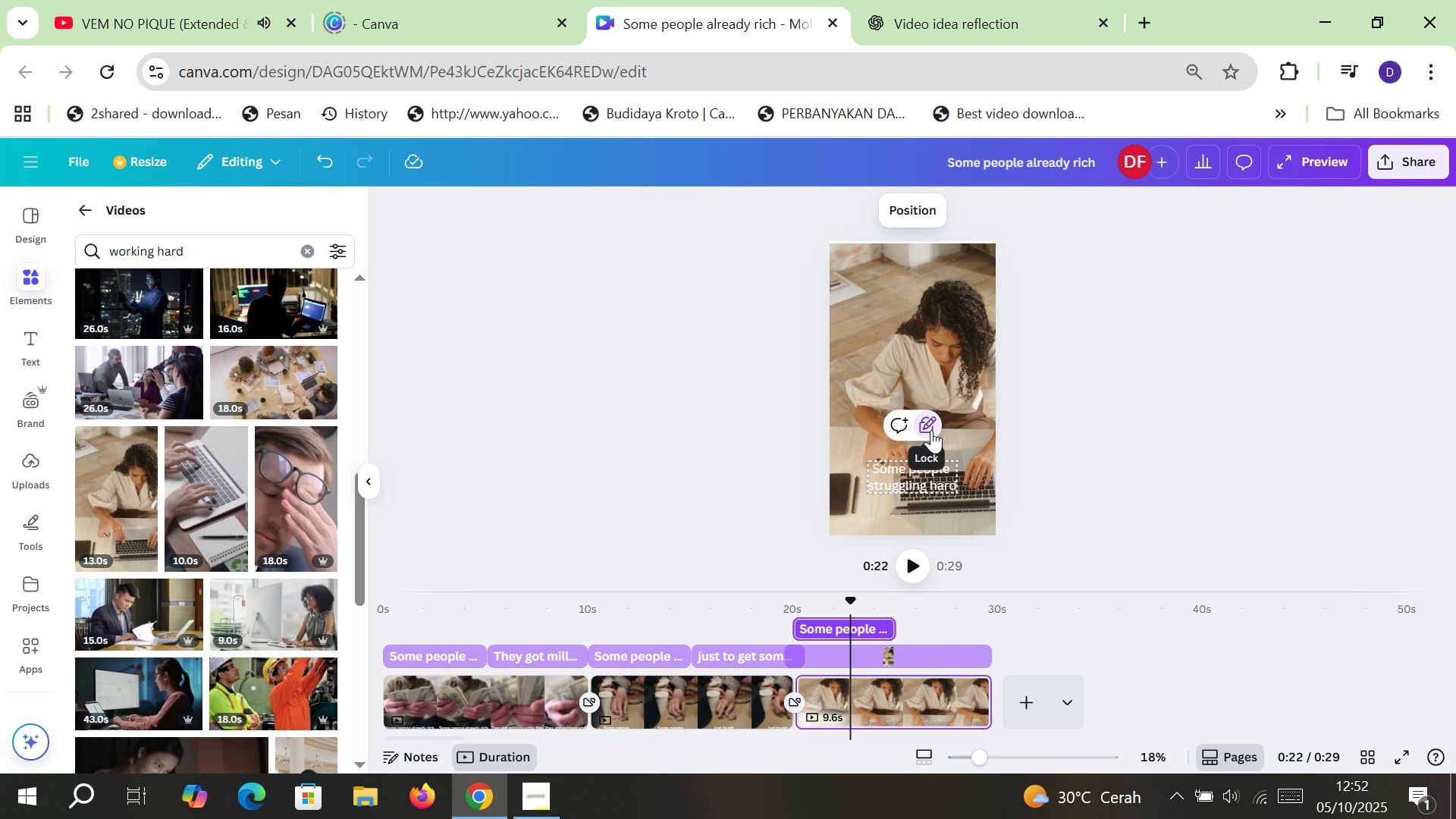 
double_click([931, 430])
 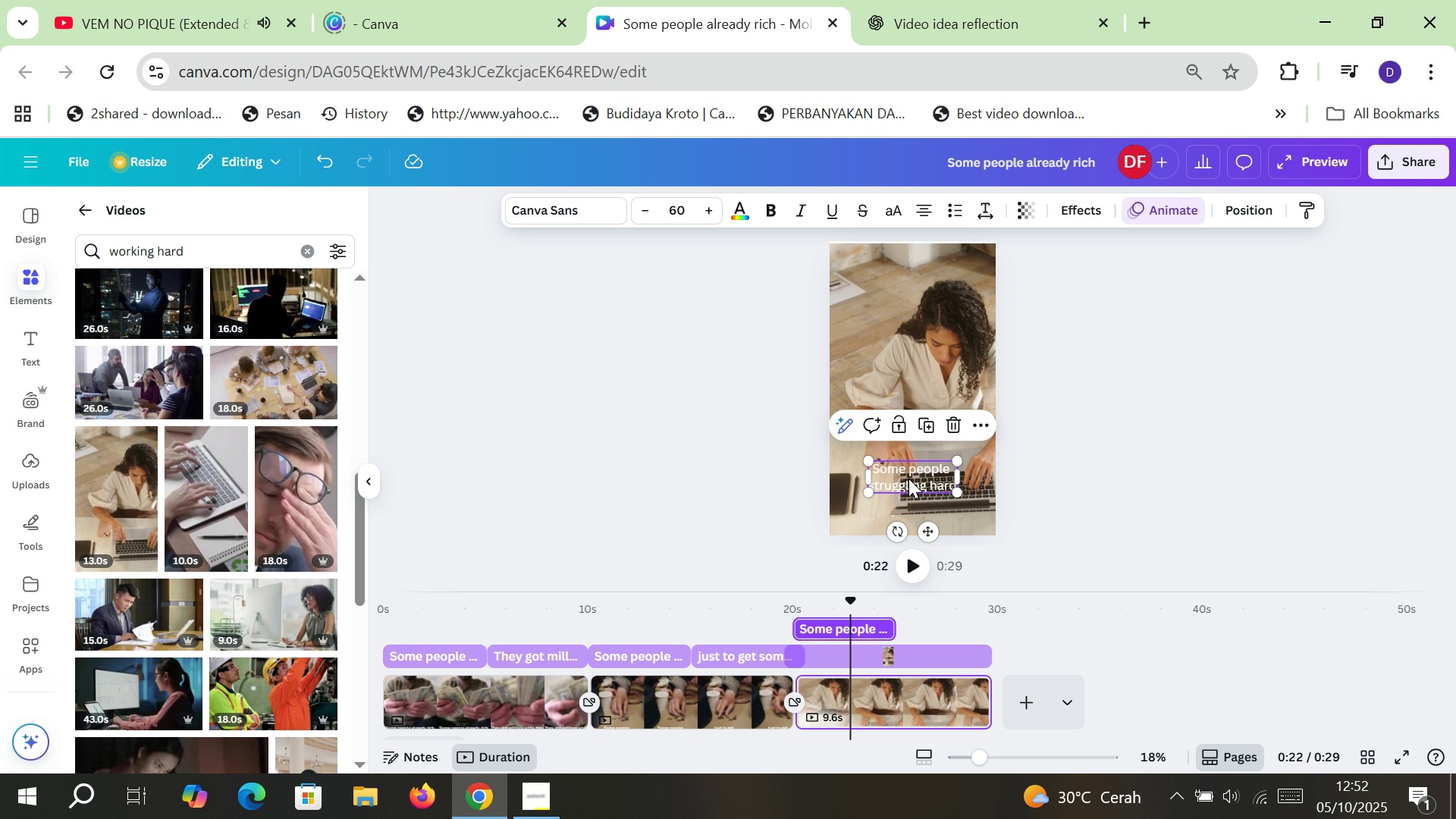 
left_click_drag(start_coordinate=[909, 476], to_coordinate=[908, 280])
 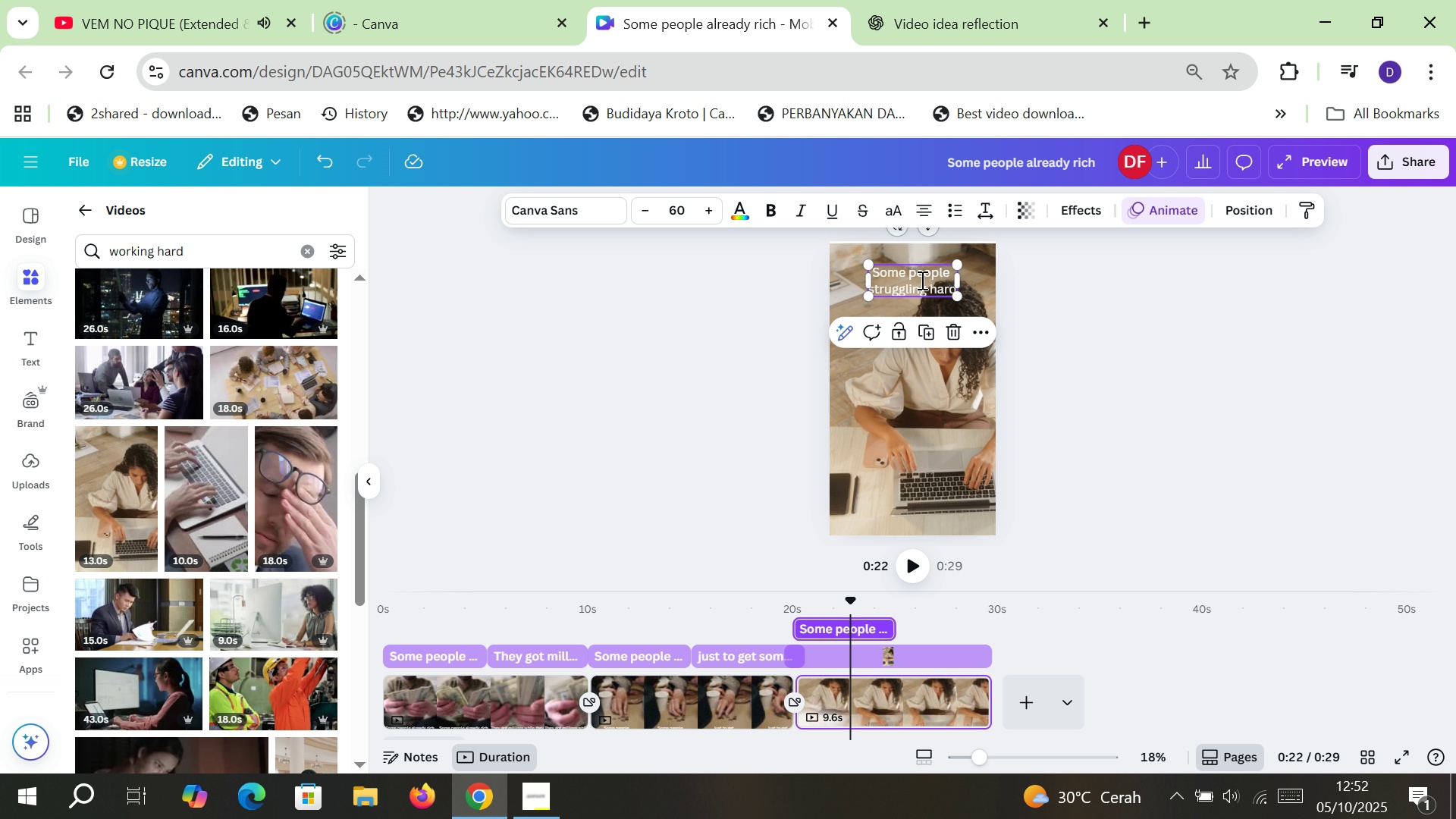 
double_click([921, 280])
 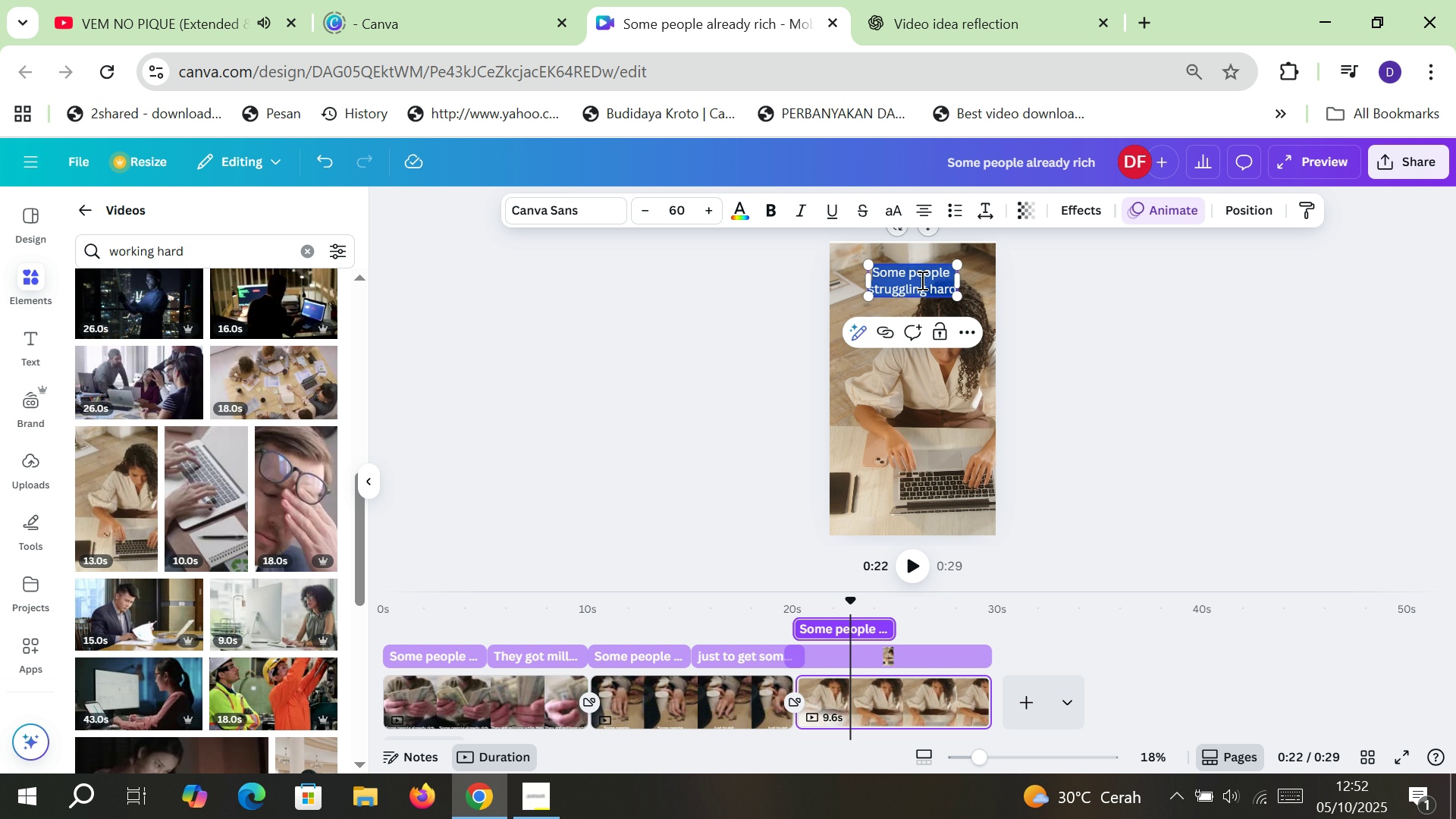 
type(Some people work hard)
 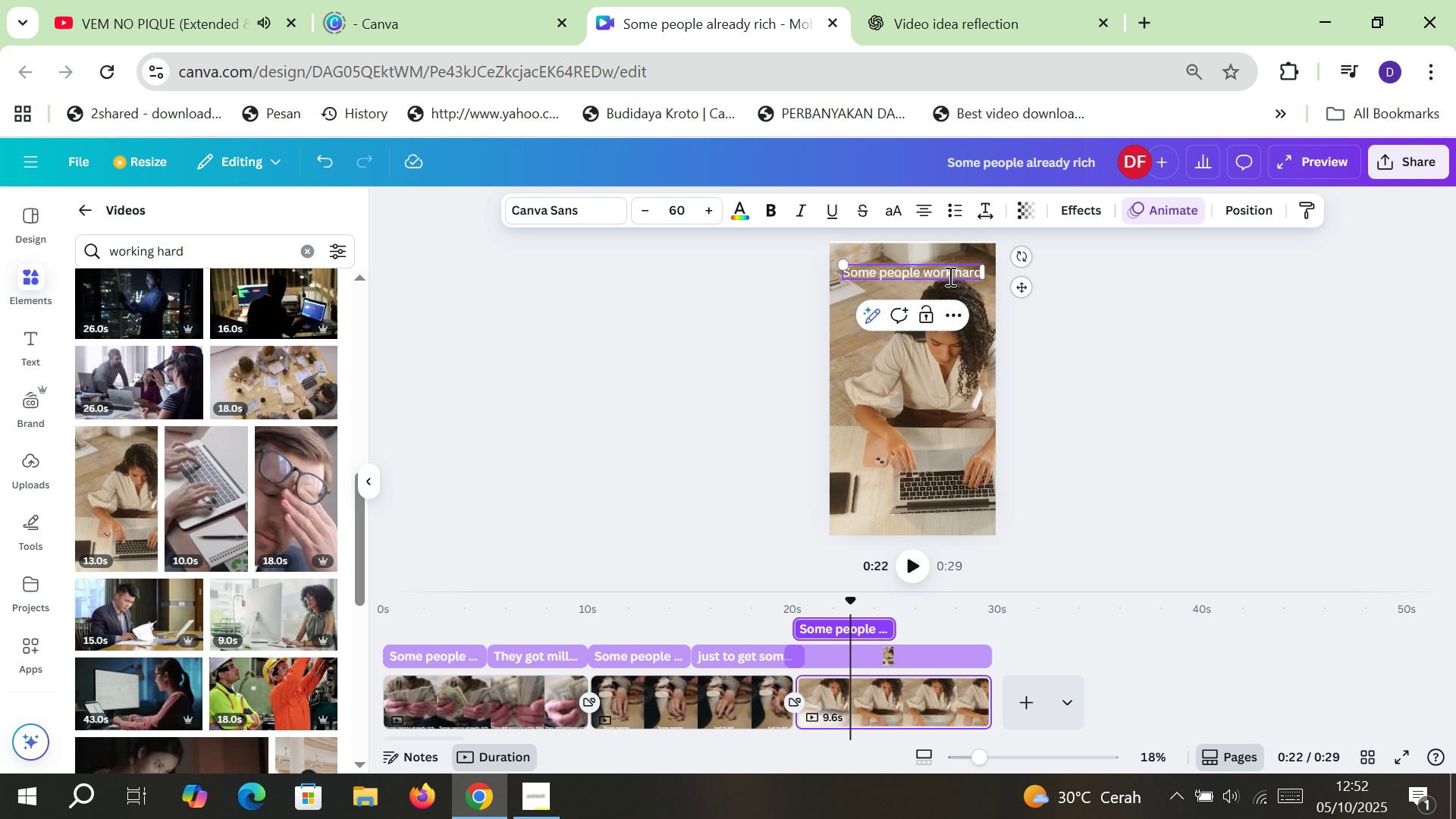 
left_click([955, 273])
 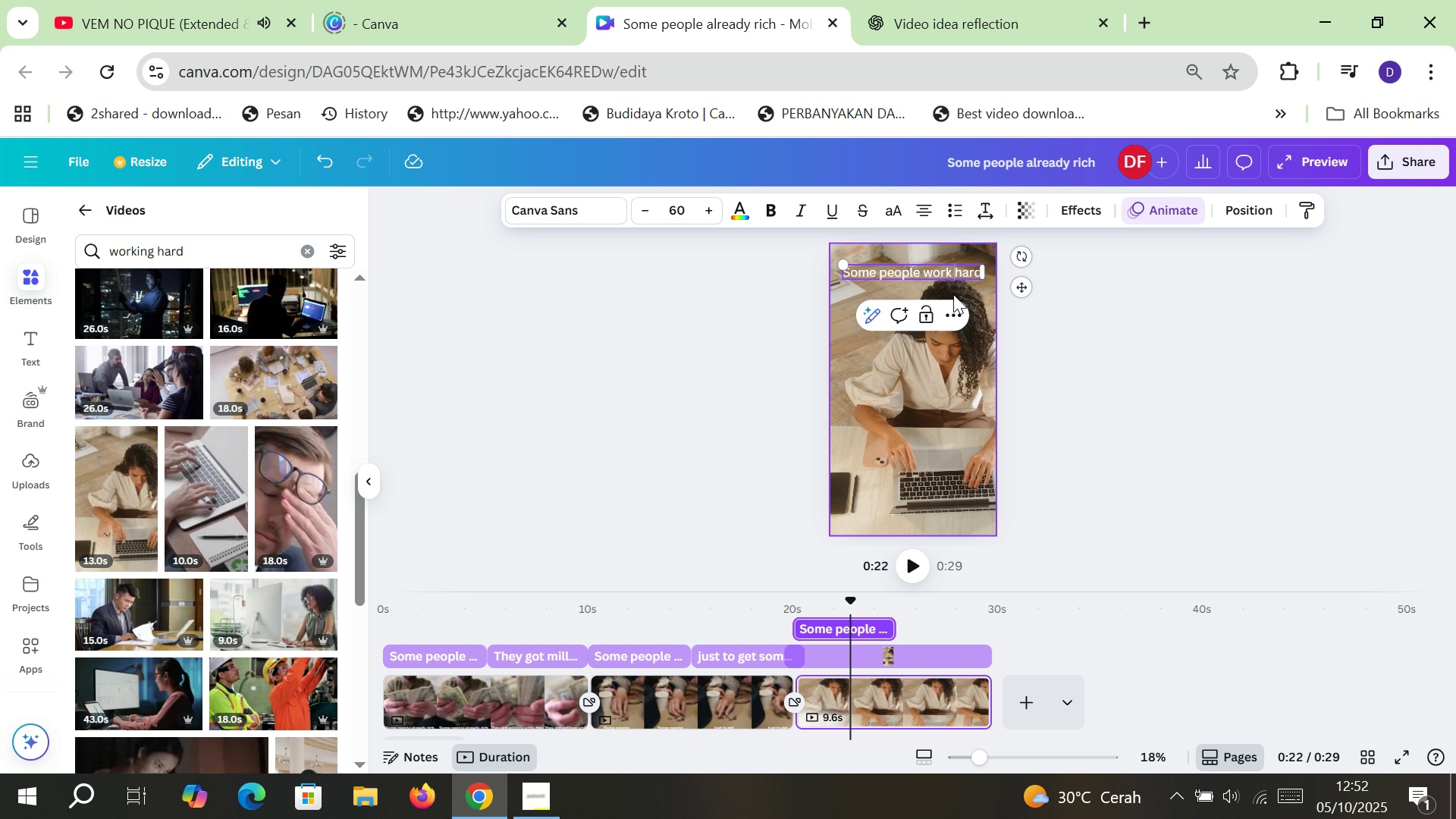 
type(too )
 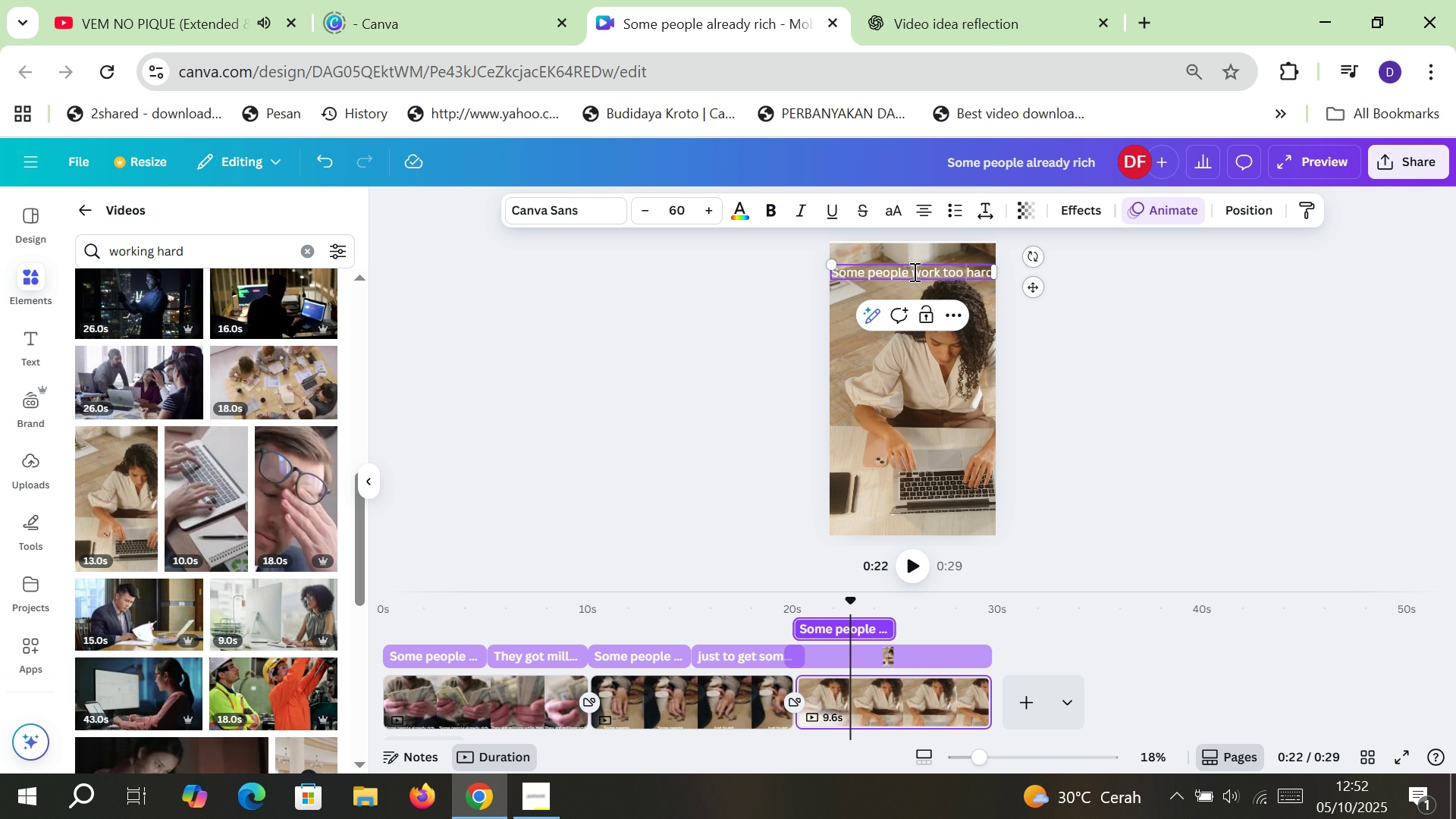 
left_click([912, 270])
 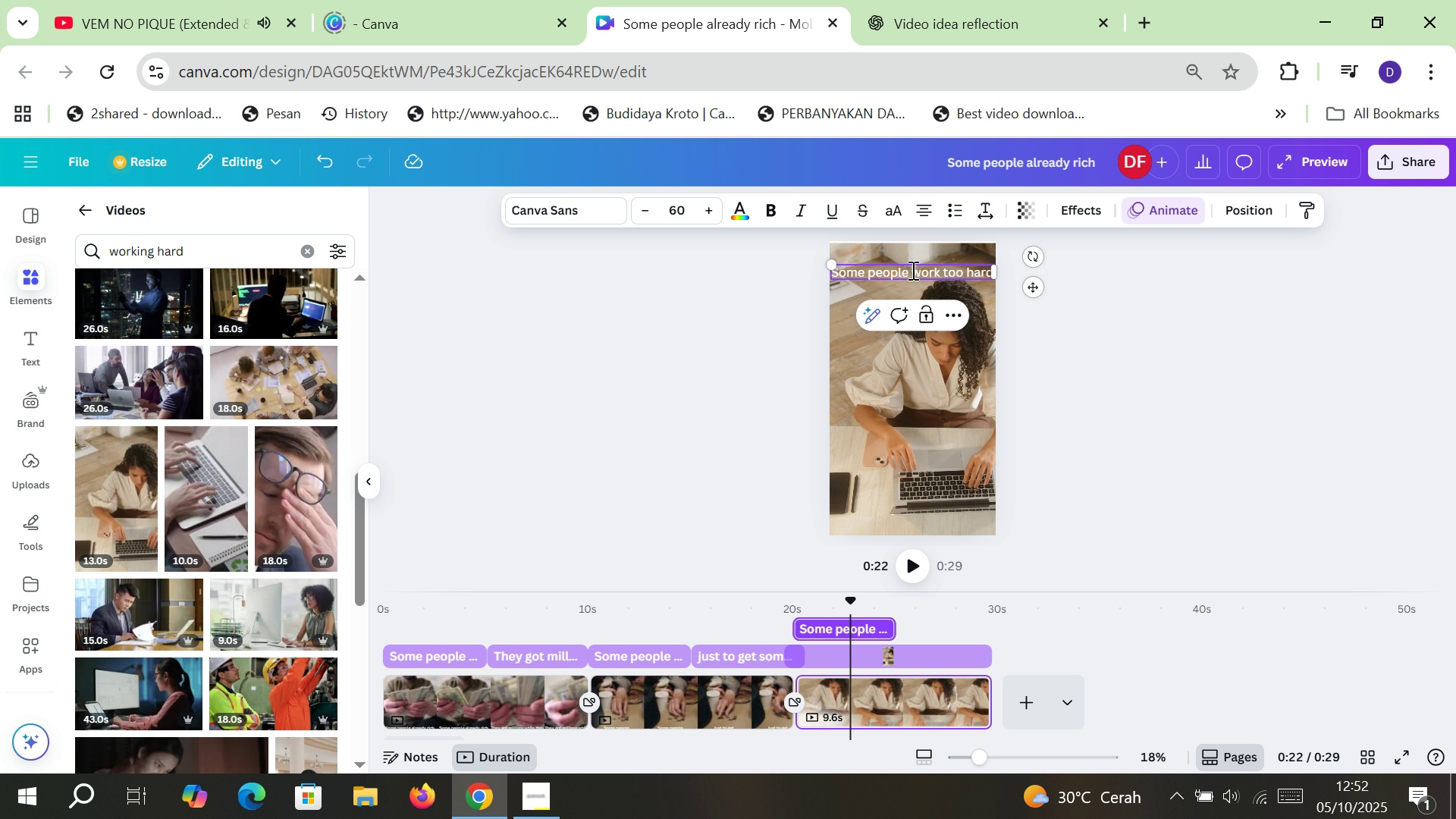 
key(Enter)
 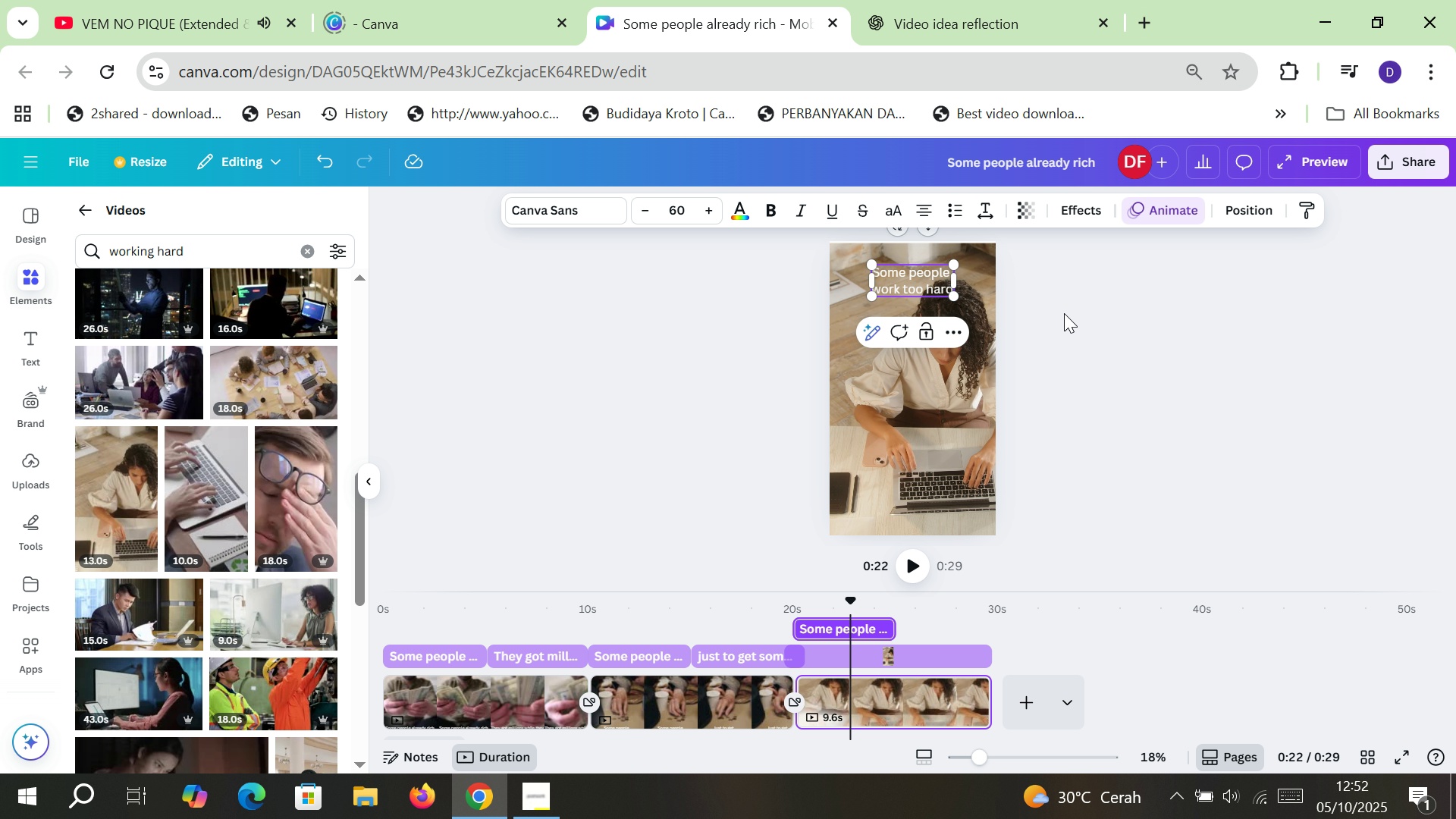 
left_click([1073, 315])
 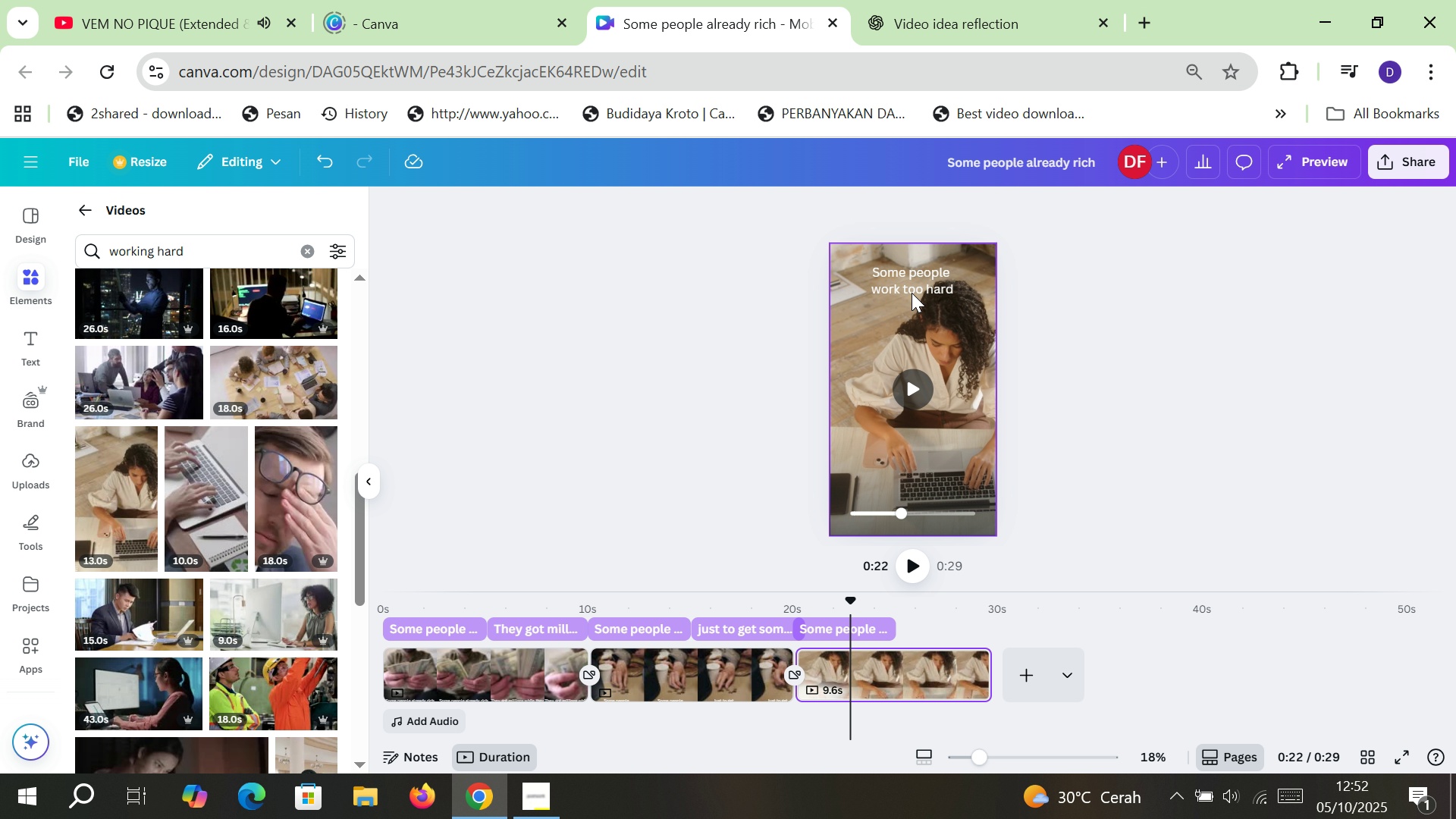 
left_click([919, 278])
 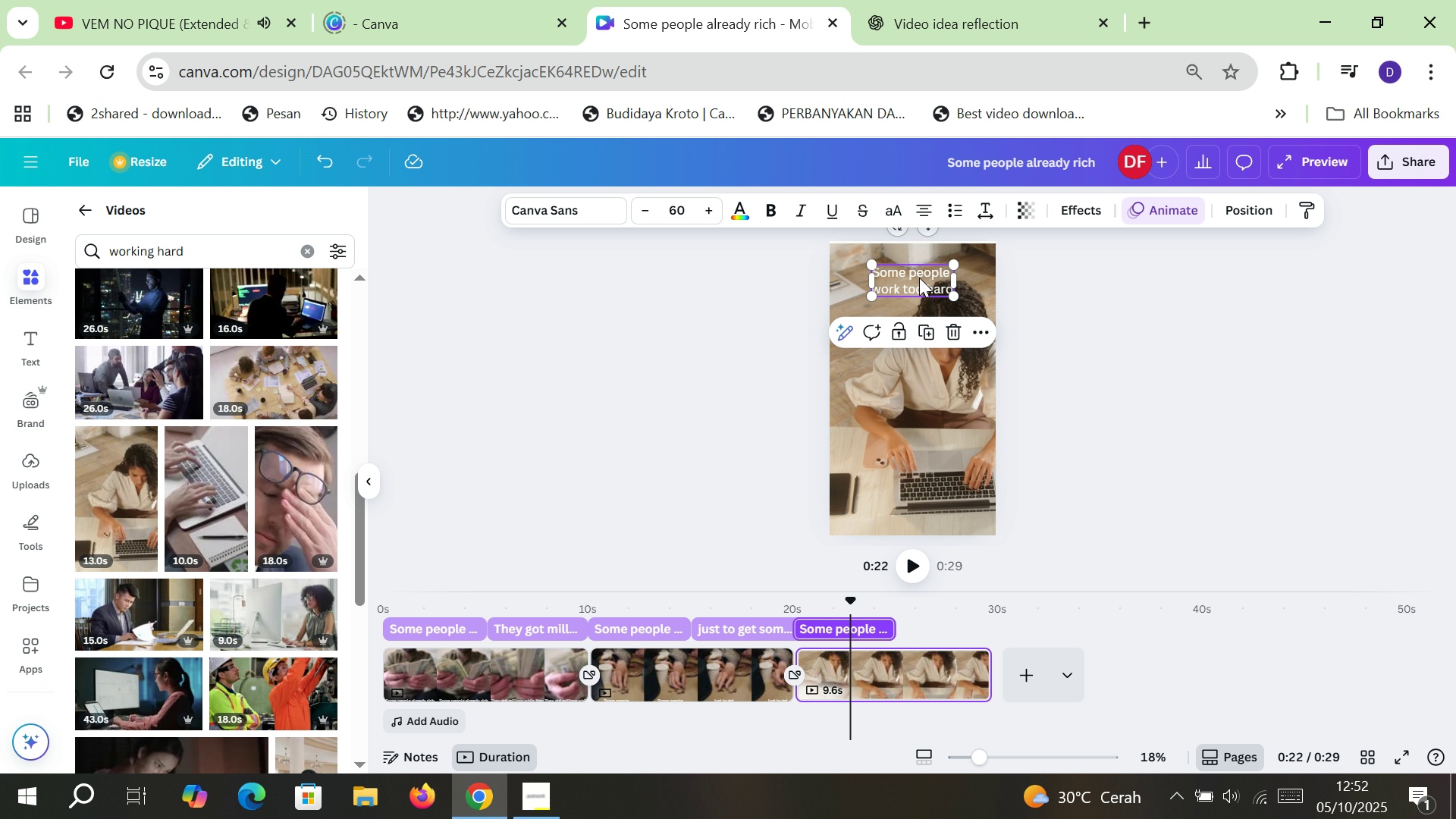 
key(Control+C)
 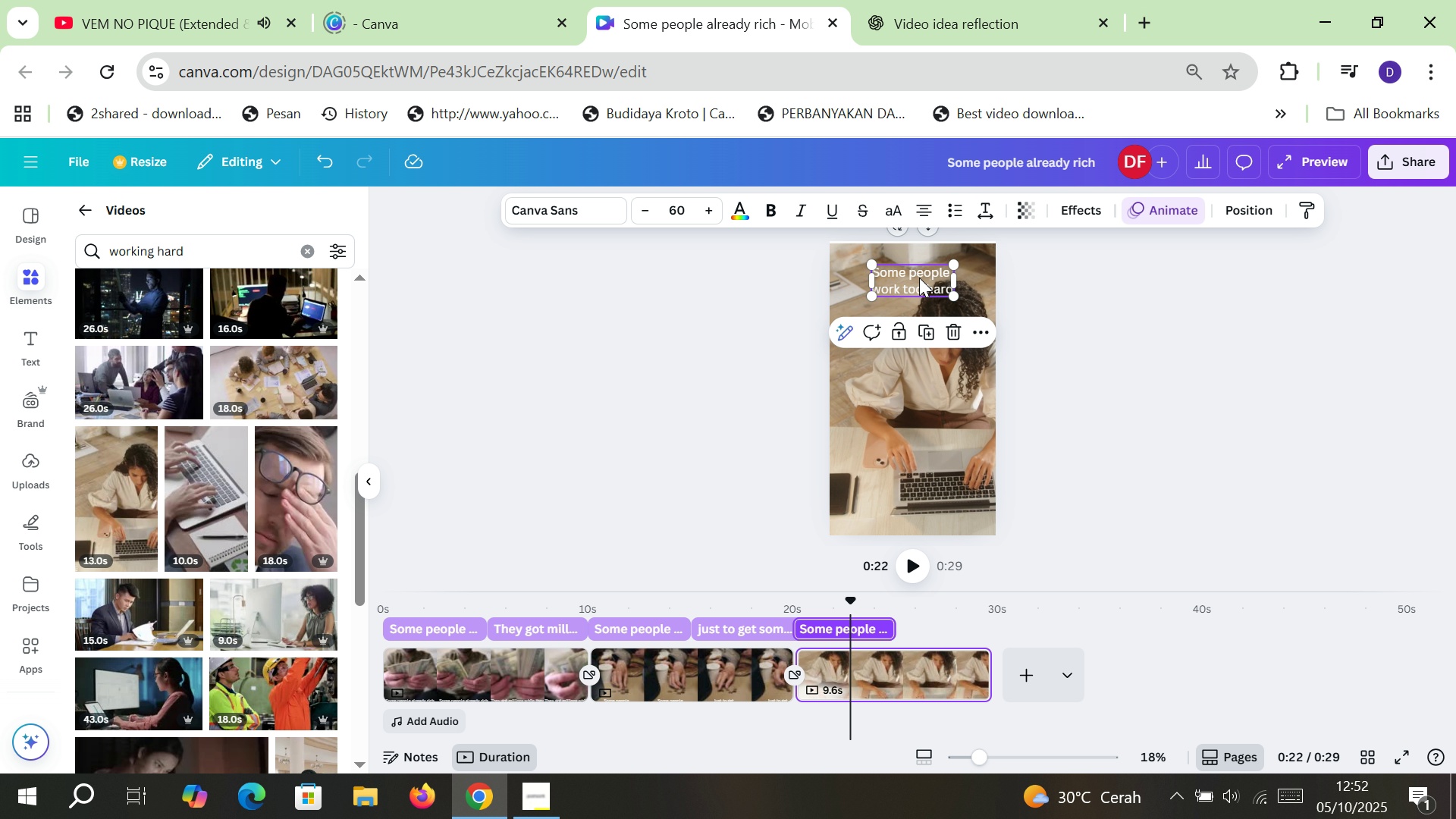 
key(Control+ControlLeft)
 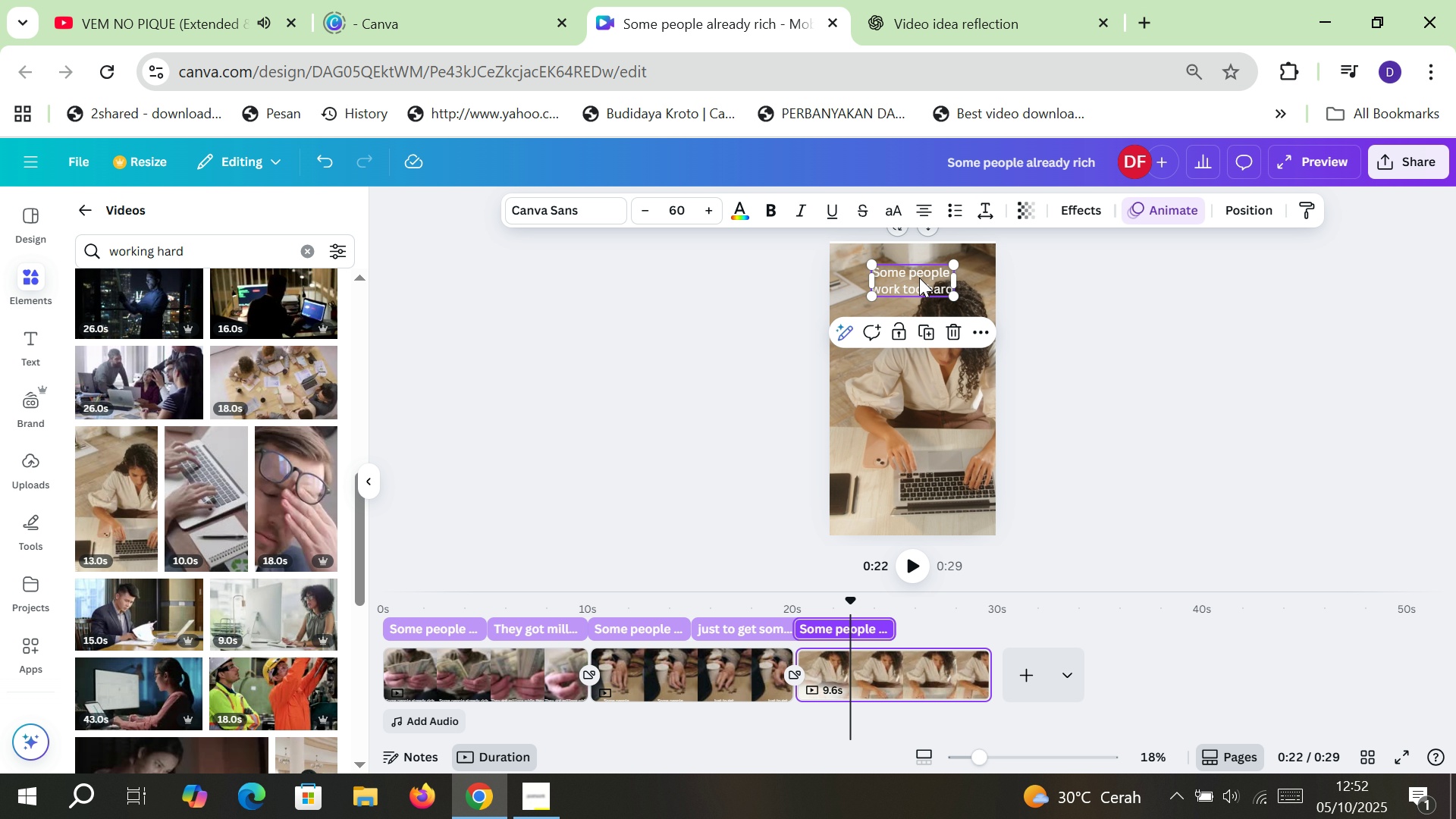 
key(Control+V)
 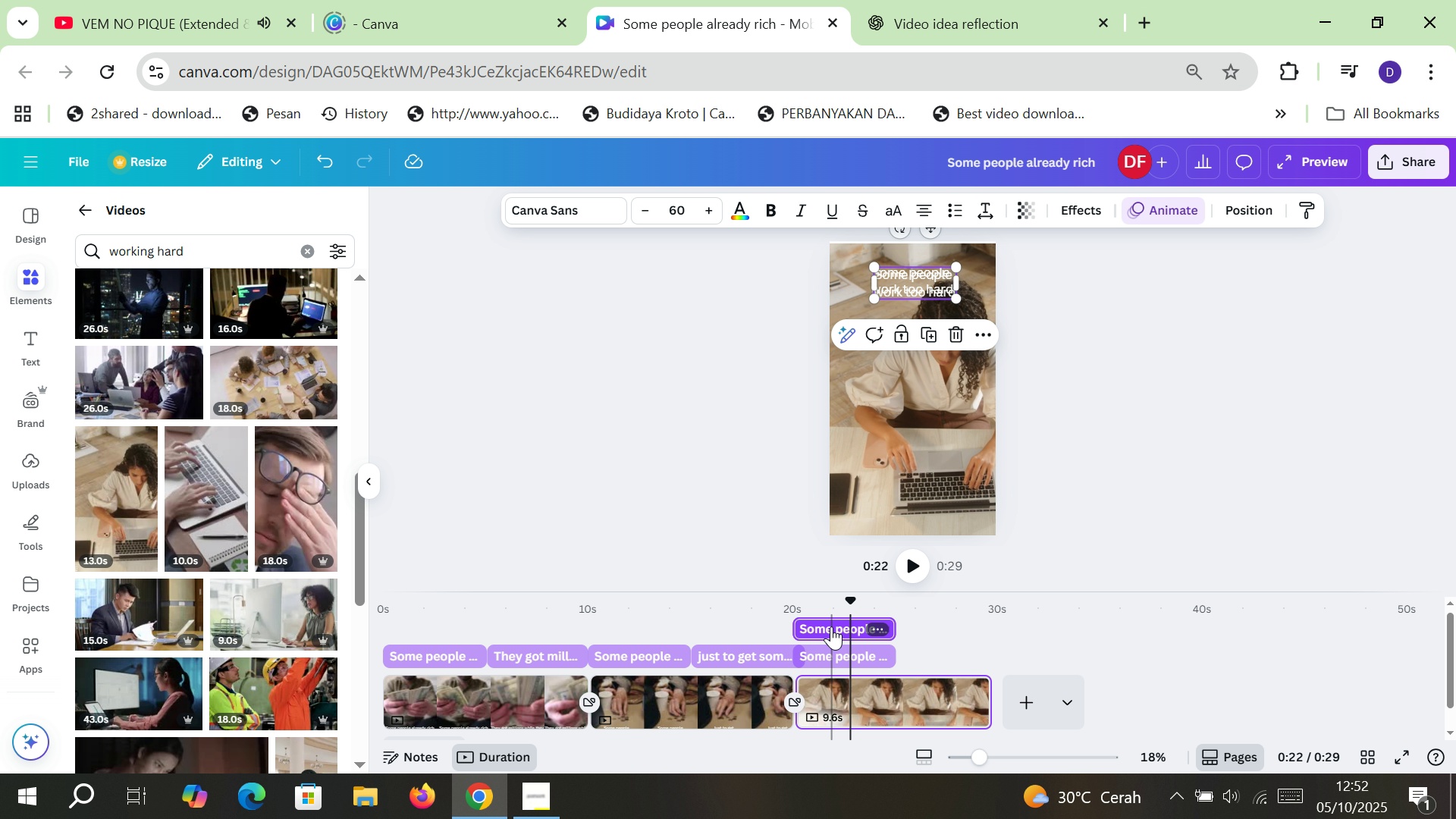 
left_click_drag(start_coordinate=[828, 619], to_coordinate=[943, 629])
 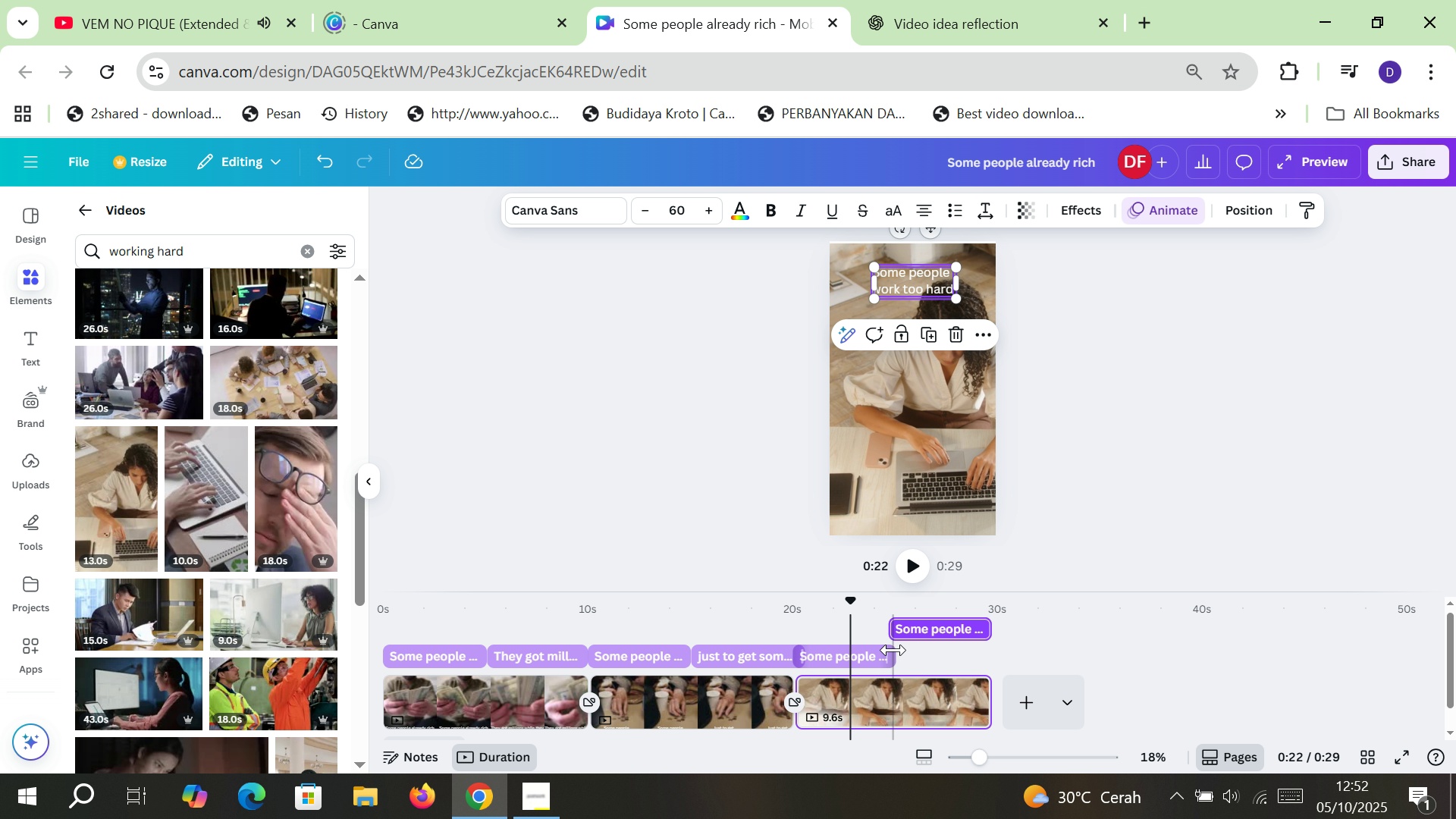 
left_click_drag(start_coordinate=[893, 650], to_coordinate=[885, 650])
 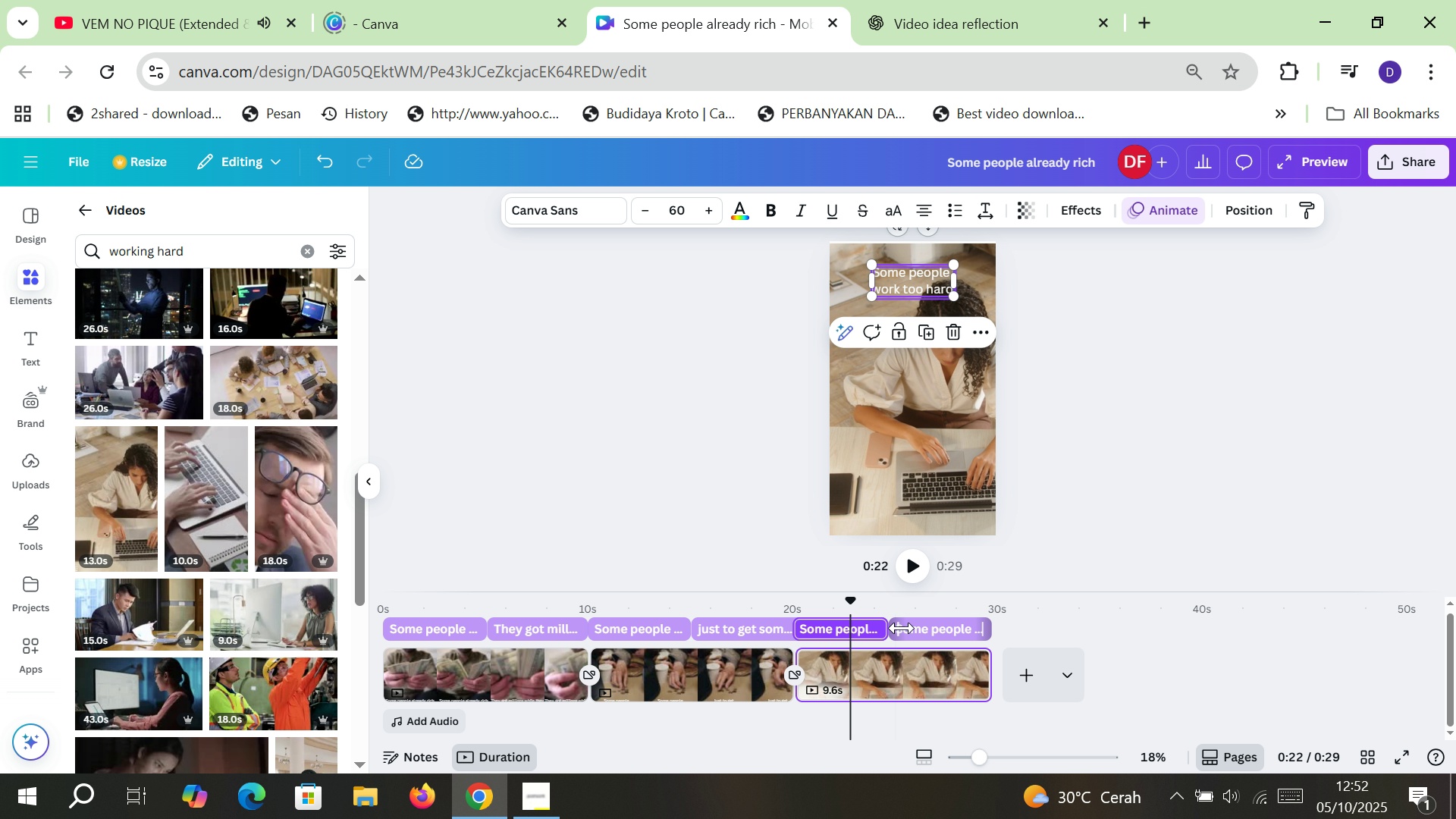 
left_click([919, 629])
 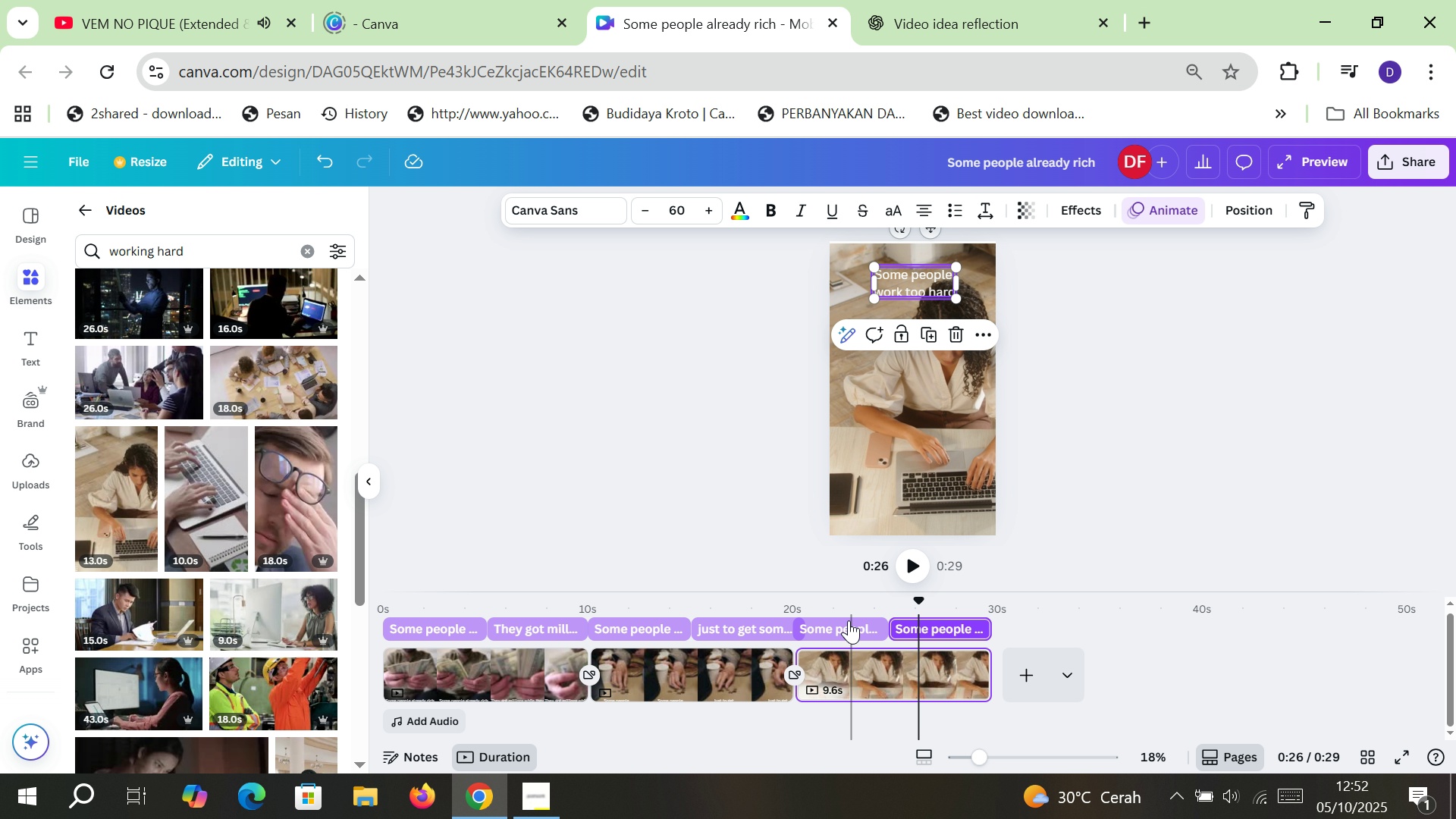 
left_click([845, 626])
 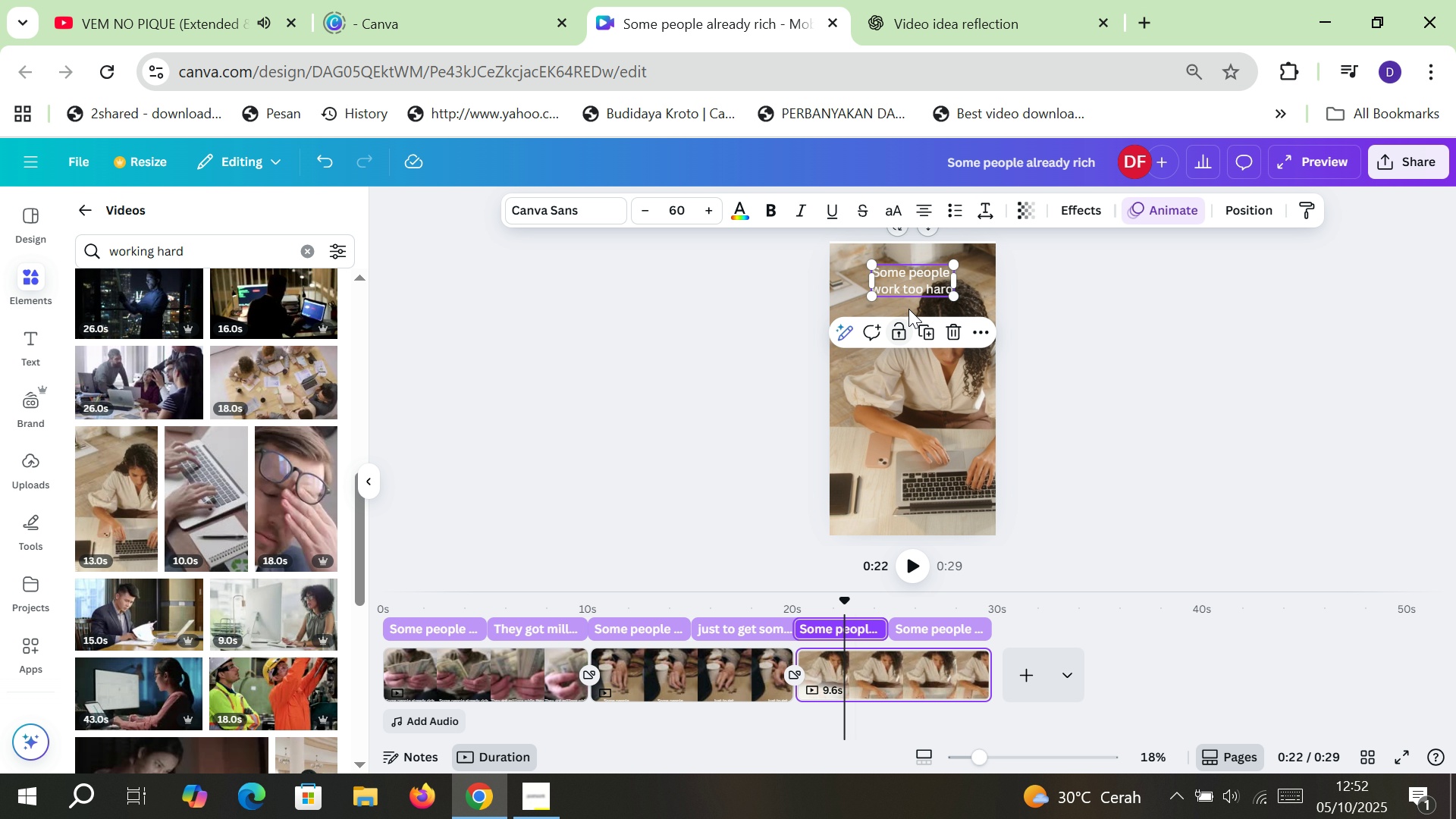 
left_click_drag(start_coordinate=[911, 275], to_coordinate=[913, 281])
 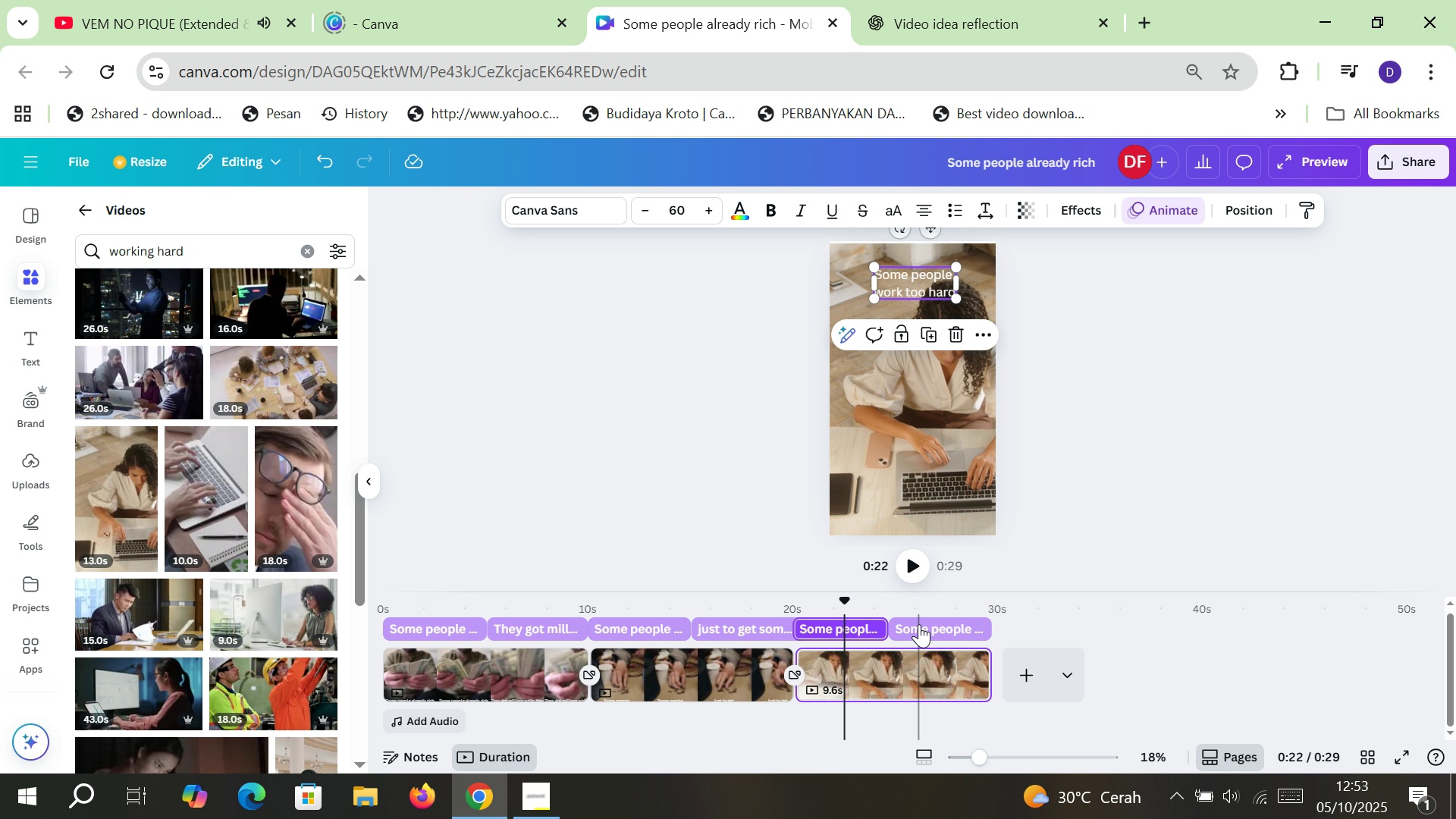 
left_click([919, 624])
 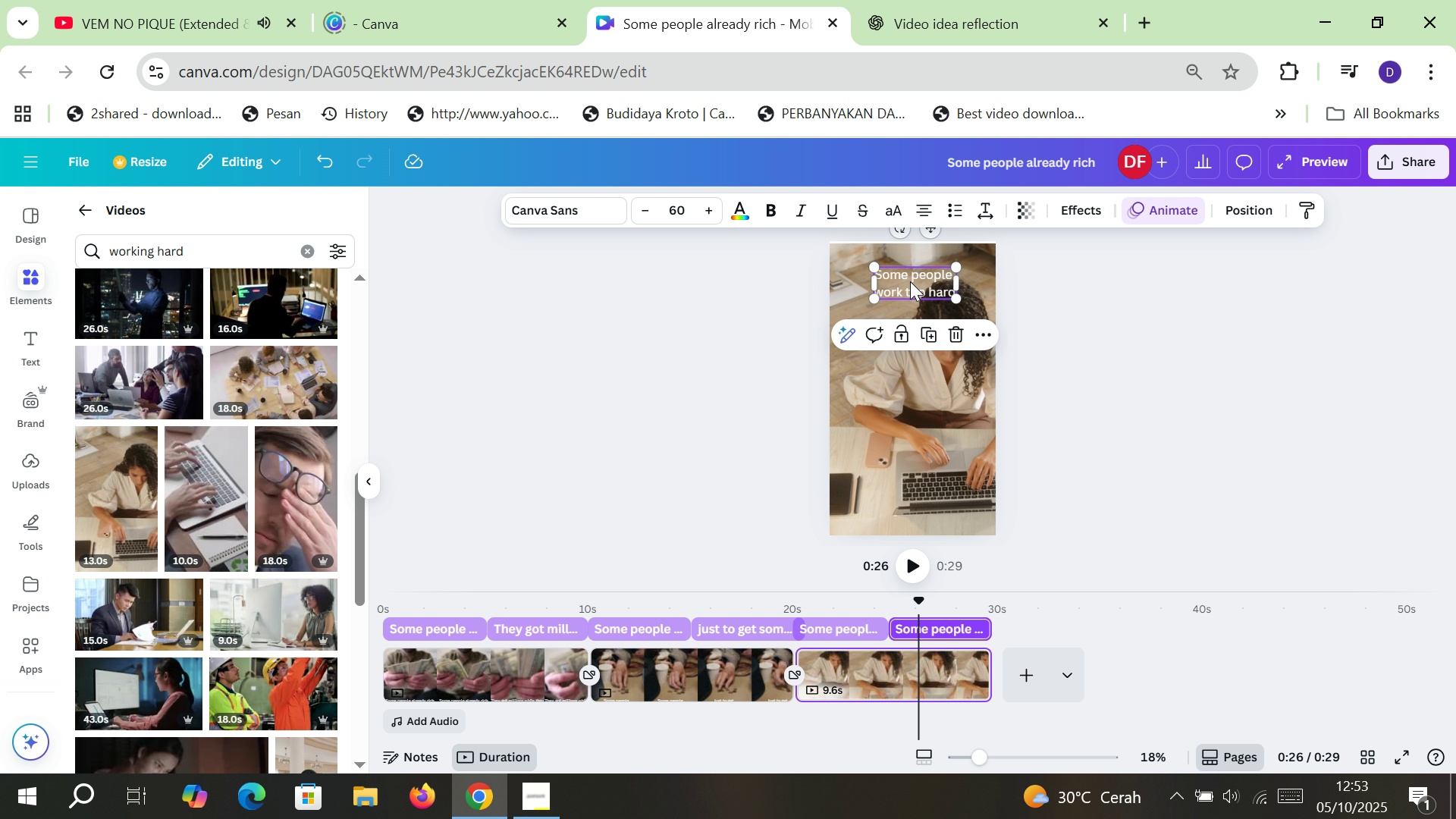 
double_click([910, 281])
 